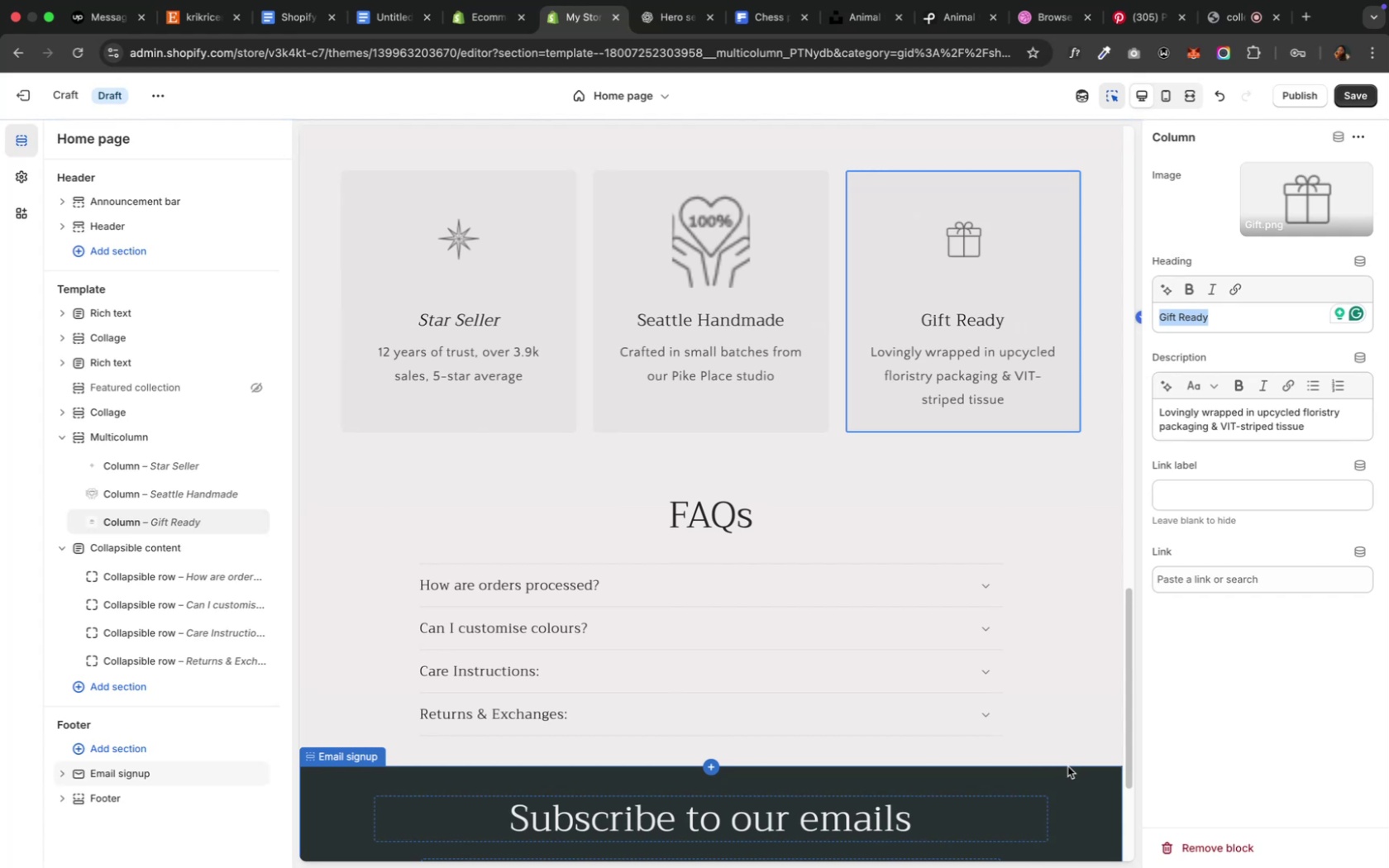 
wait(10.73)
 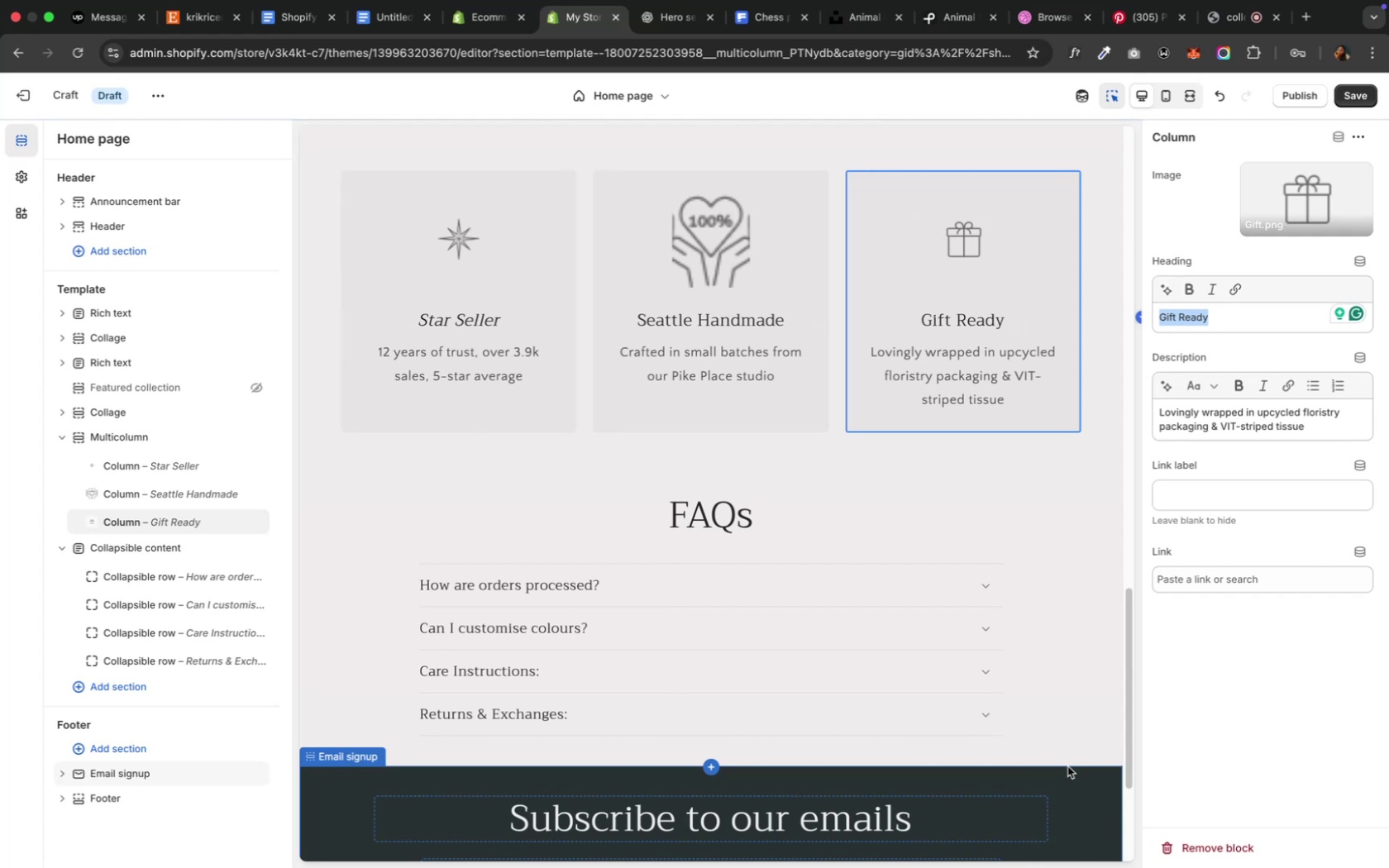 
mouse_move([704, 283])
 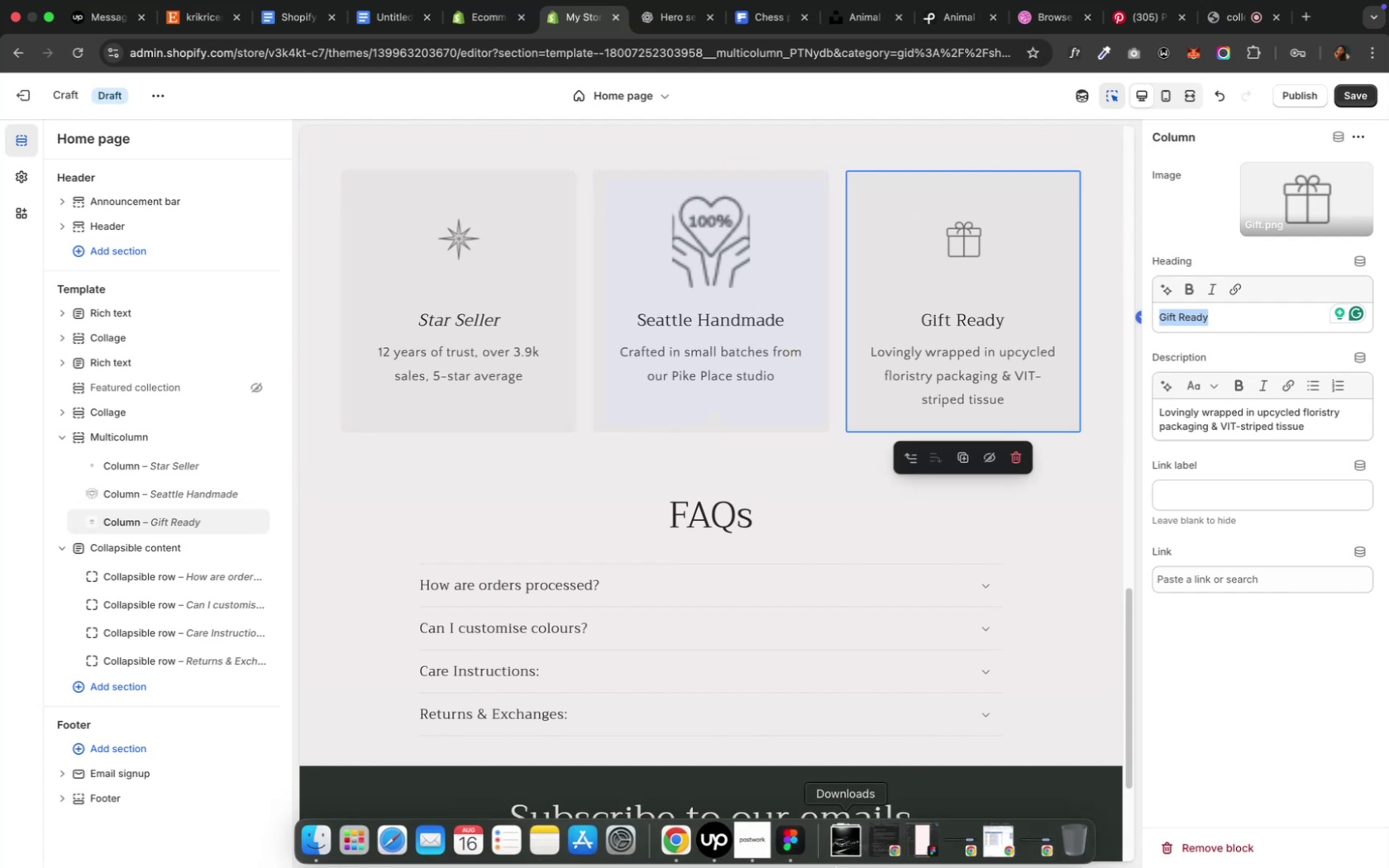 
key(Control+ArrowUp)
 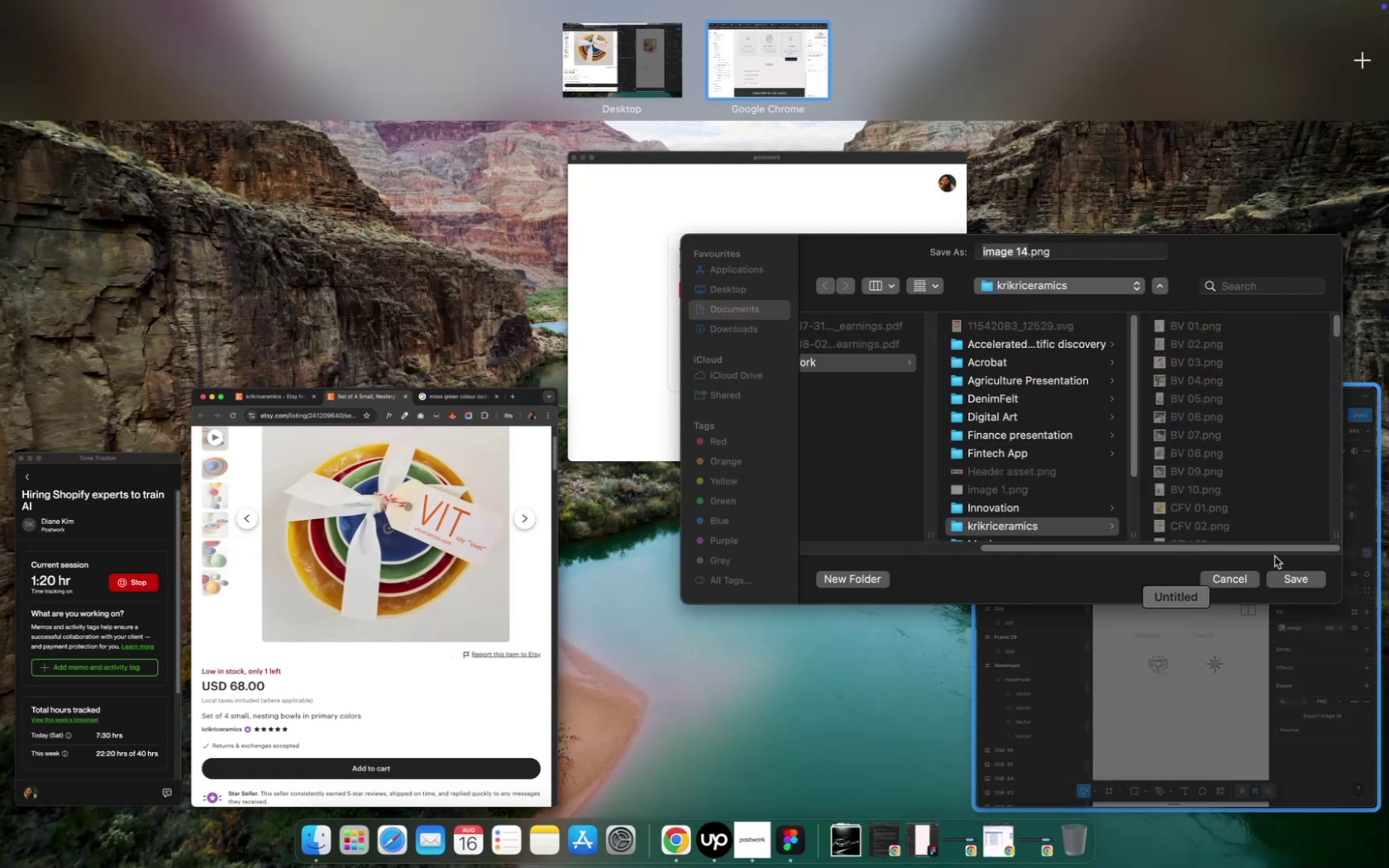 
left_click([1298, 581])
 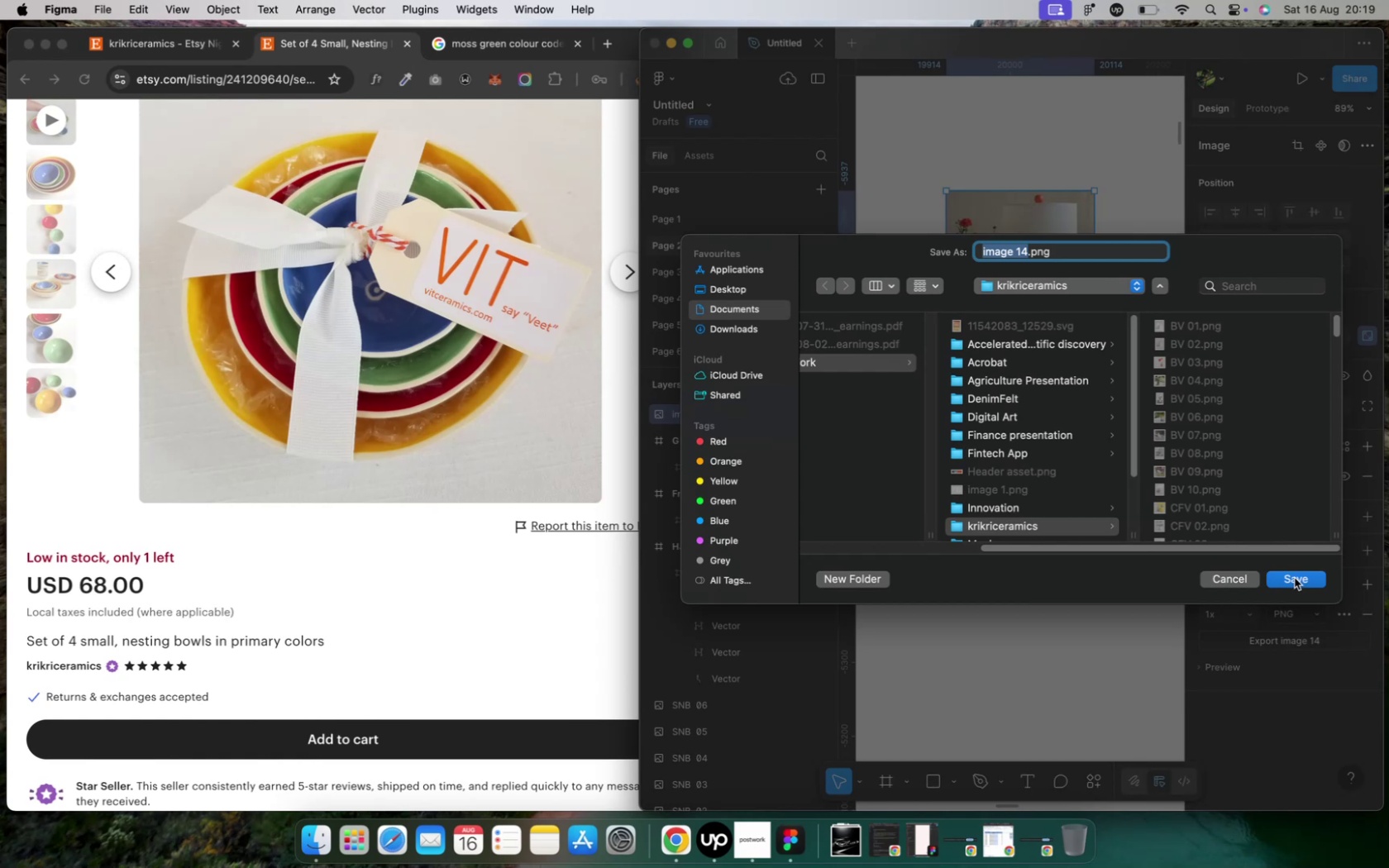 
left_click([1293, 578])
 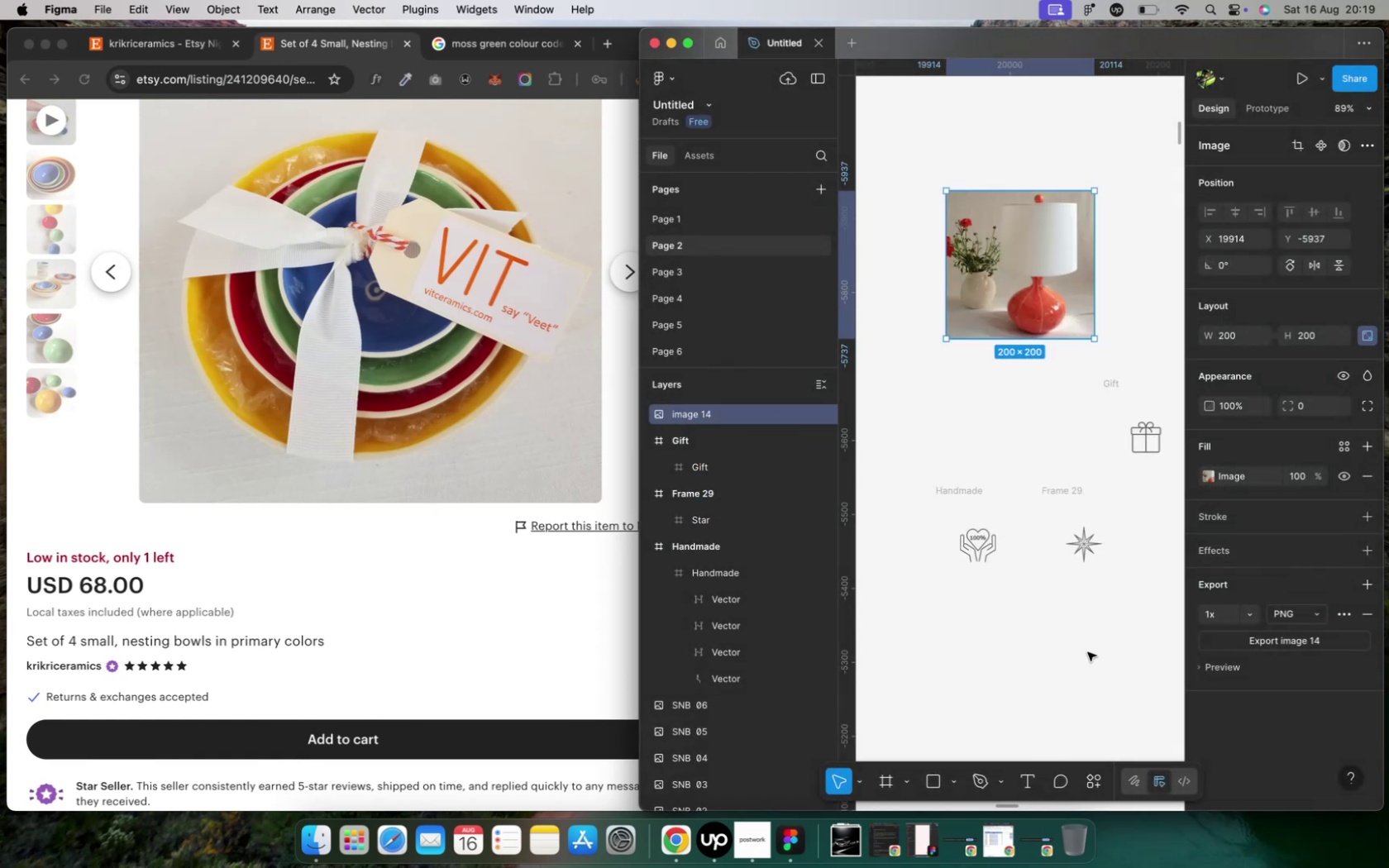 
left_click([1086, 652])
 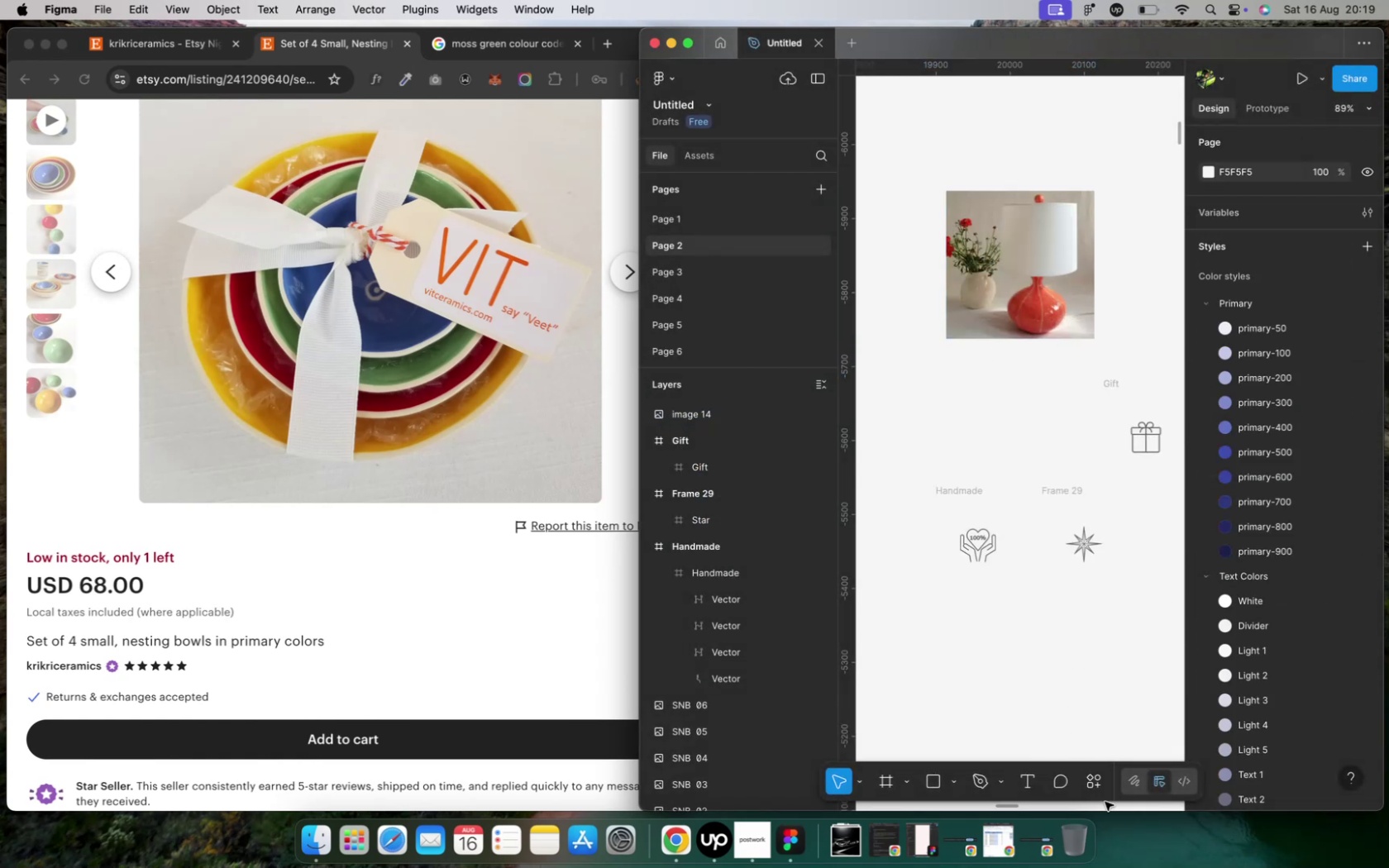 
left_click([1087, 786])
 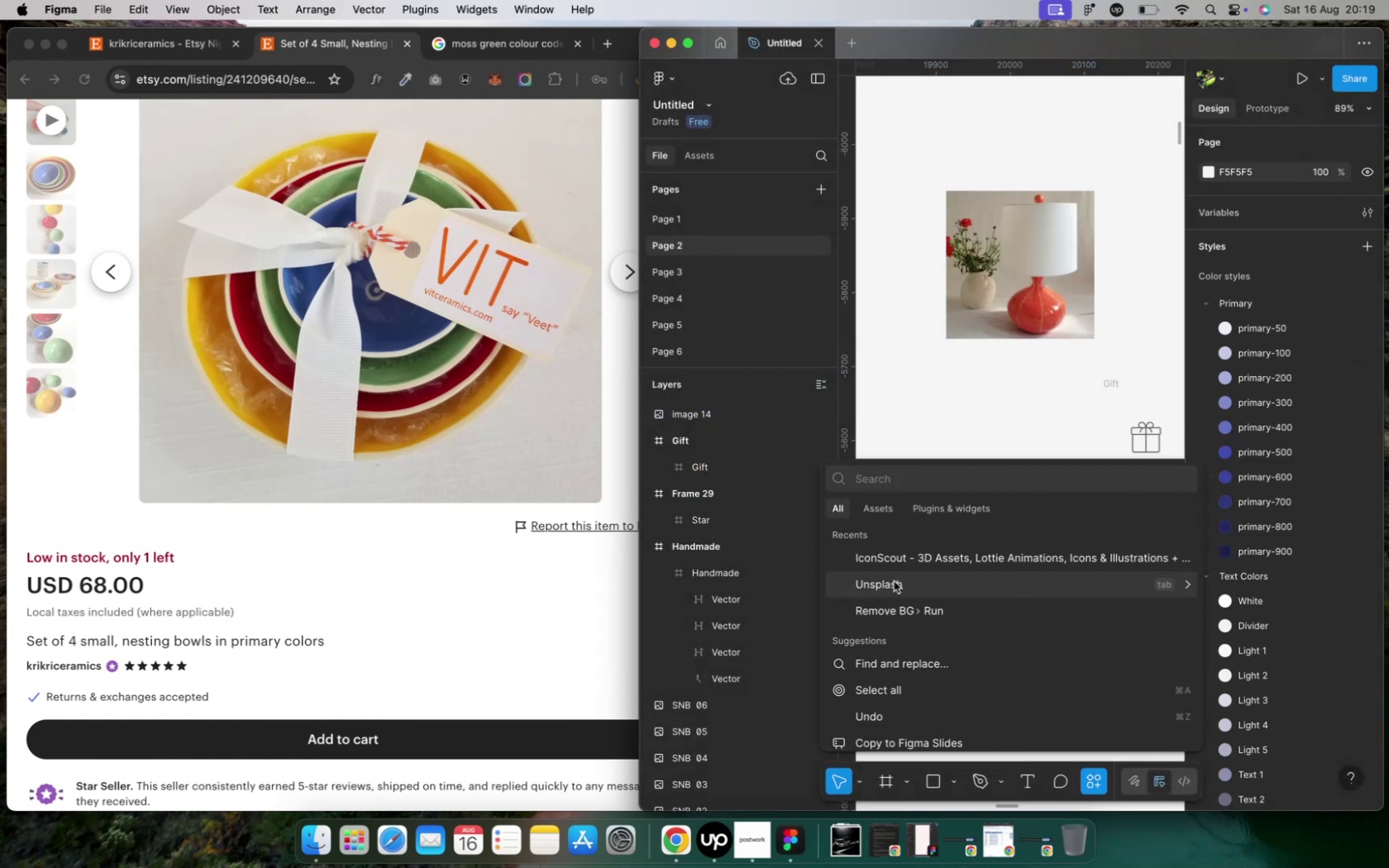 
left_click([895, 561])
 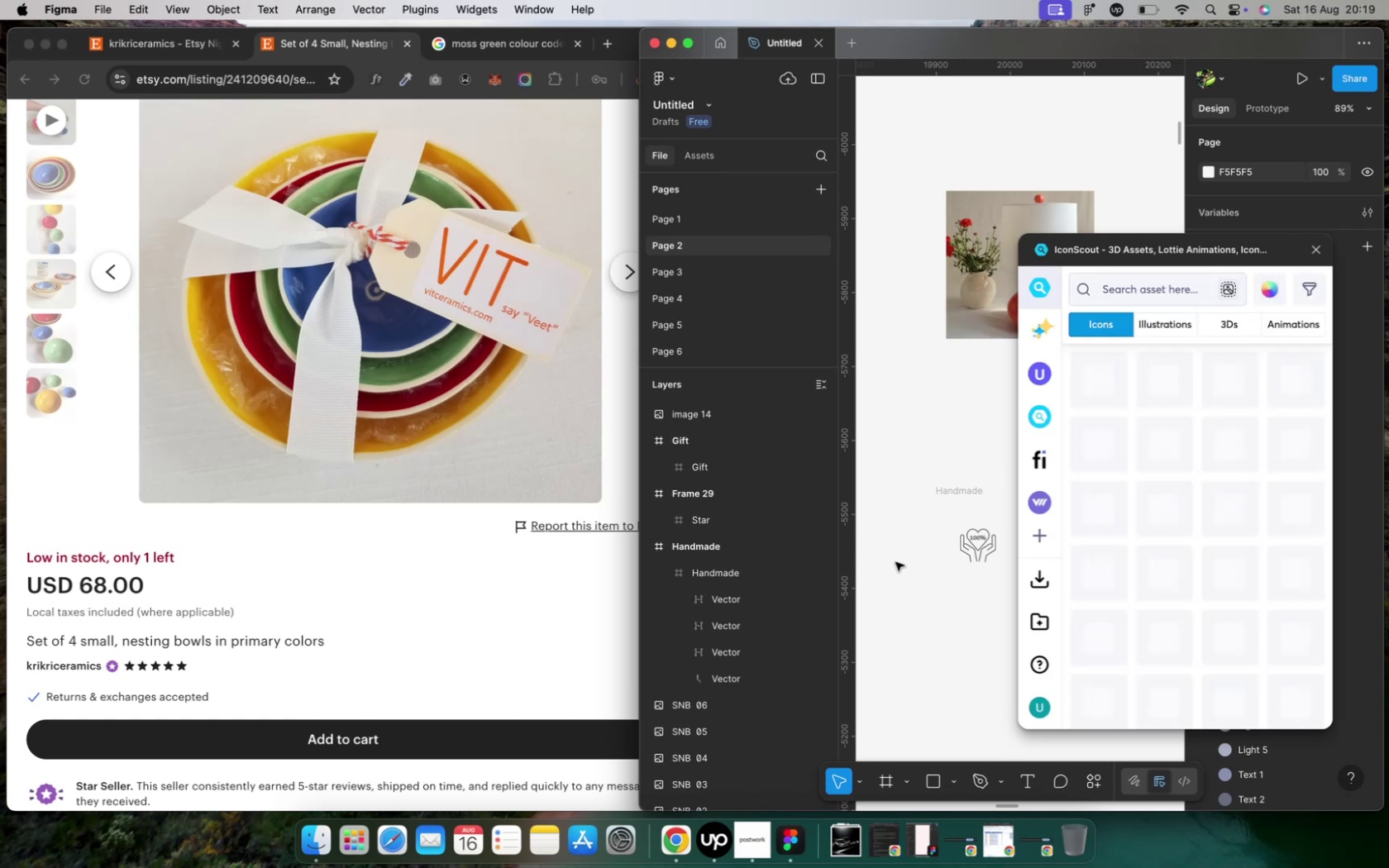 
wait(7.45)
 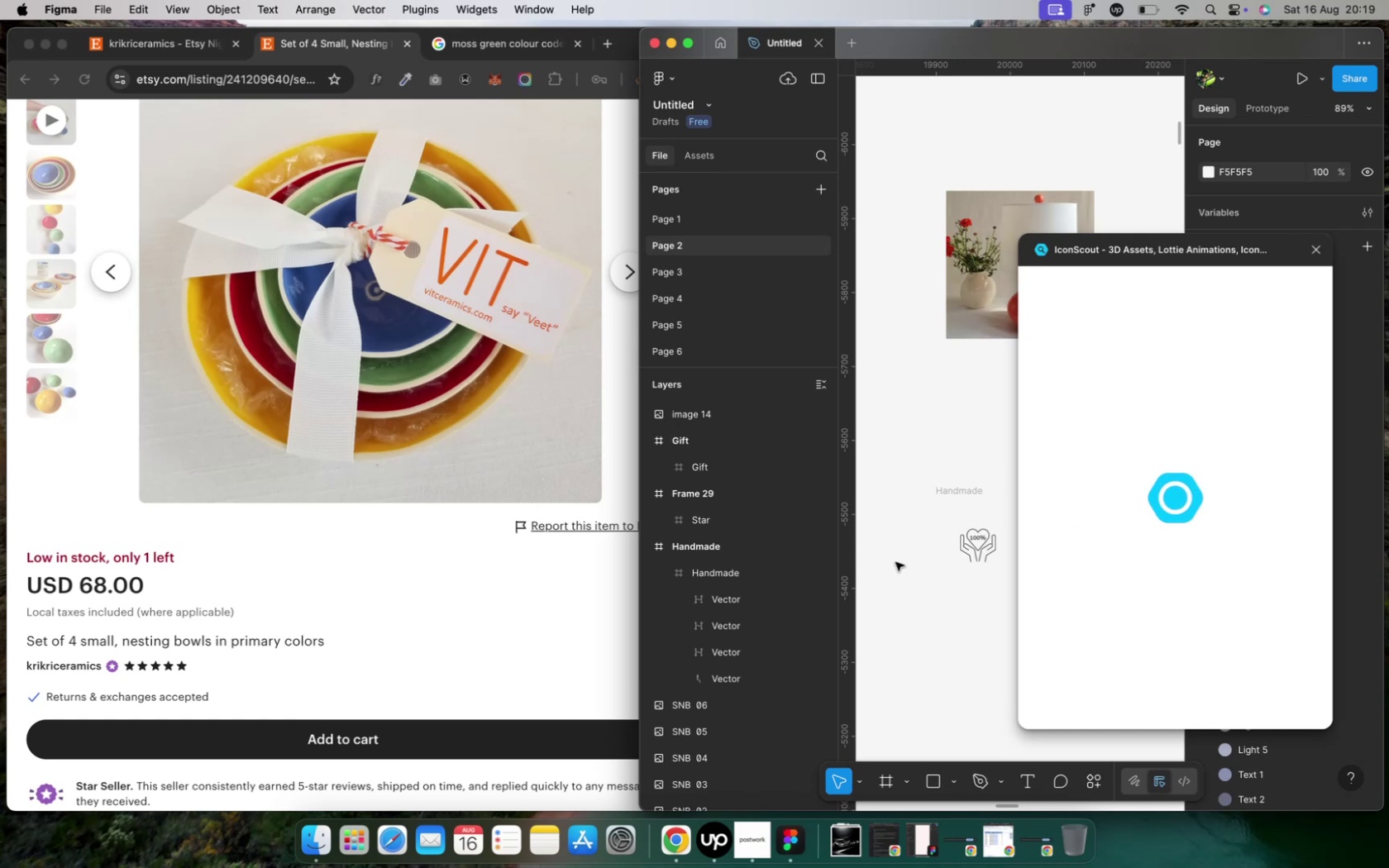 
left_click([1129, 281])
 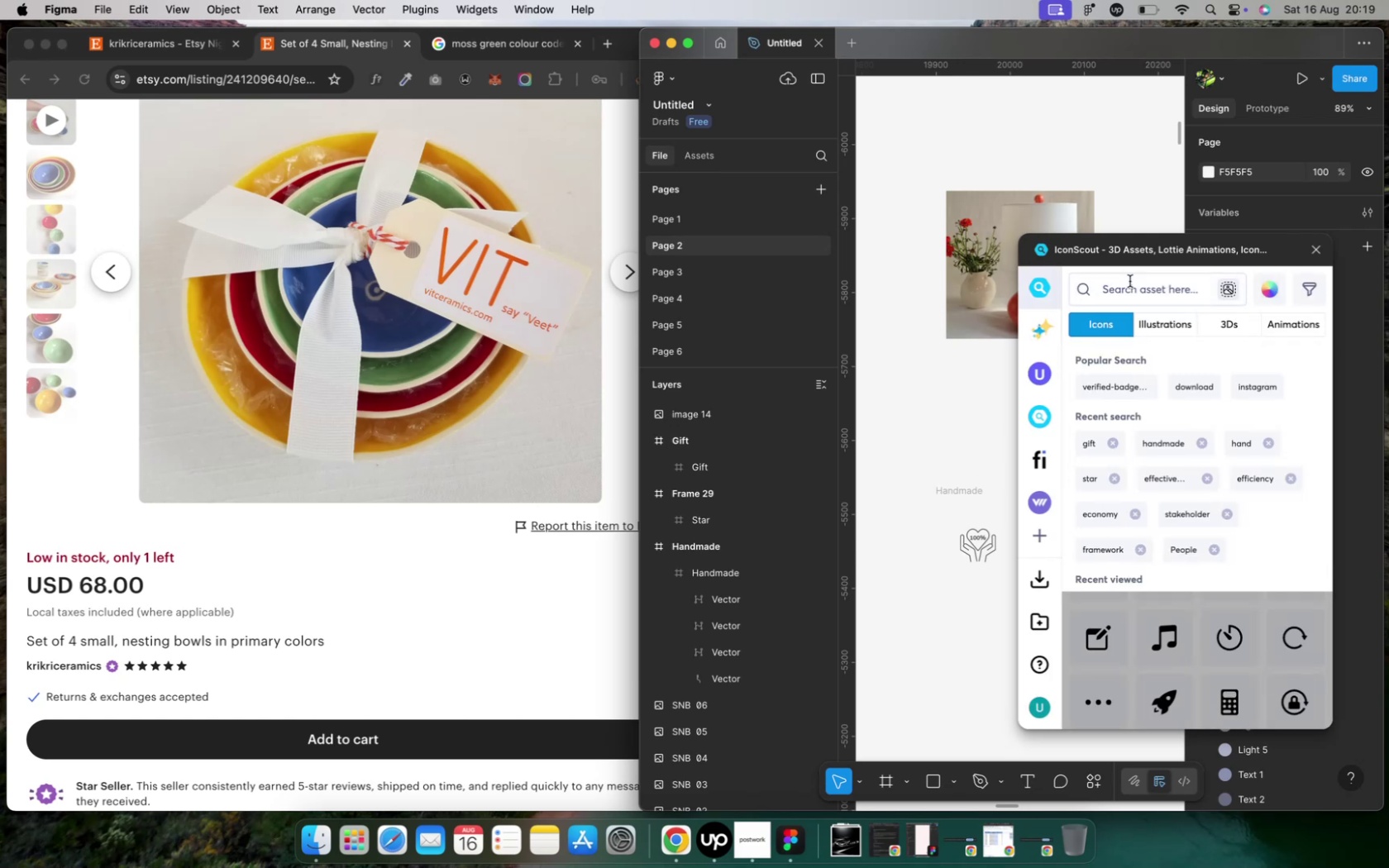 
left_click([1168, 443])
 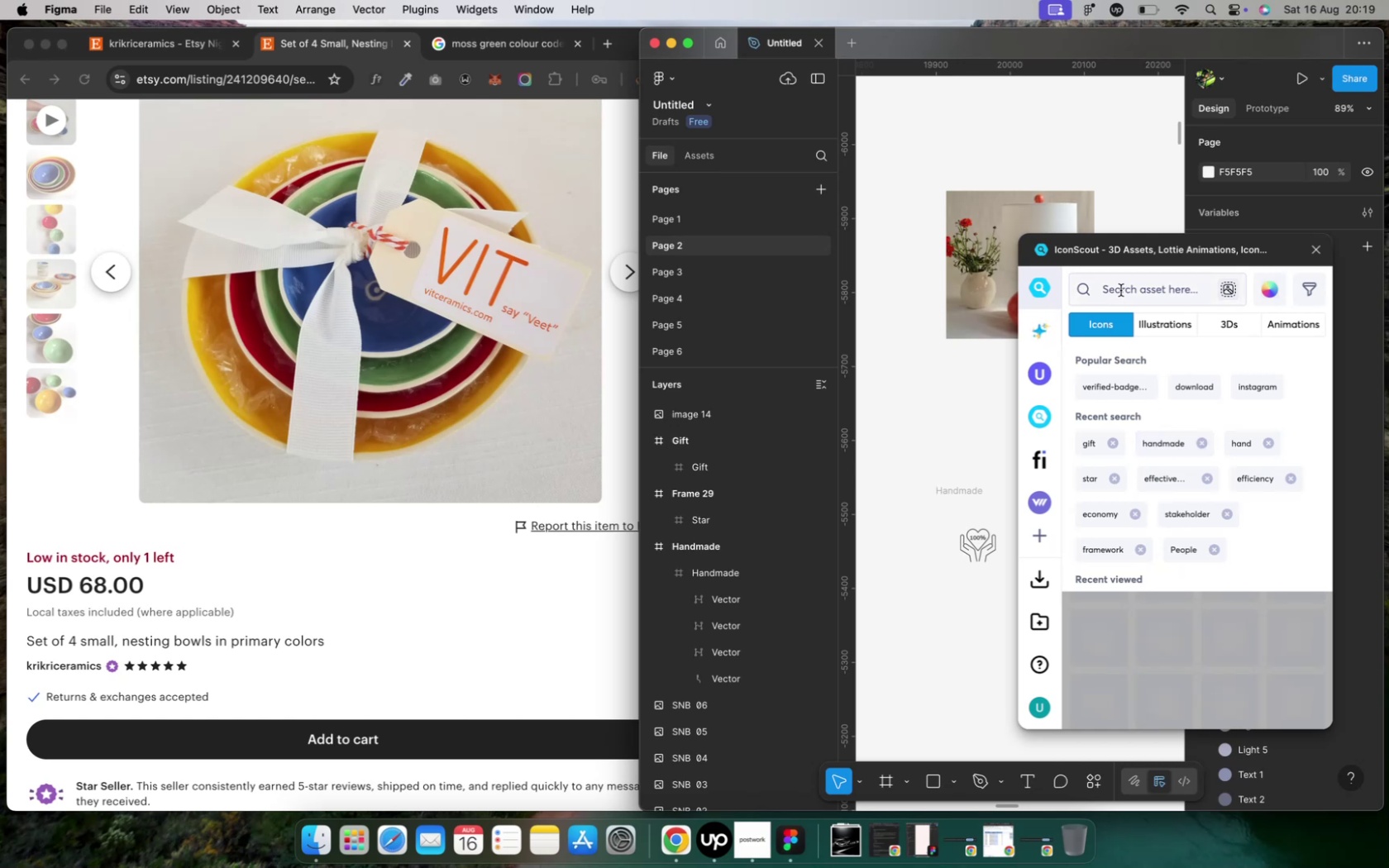 
left_click([1119, 291])
 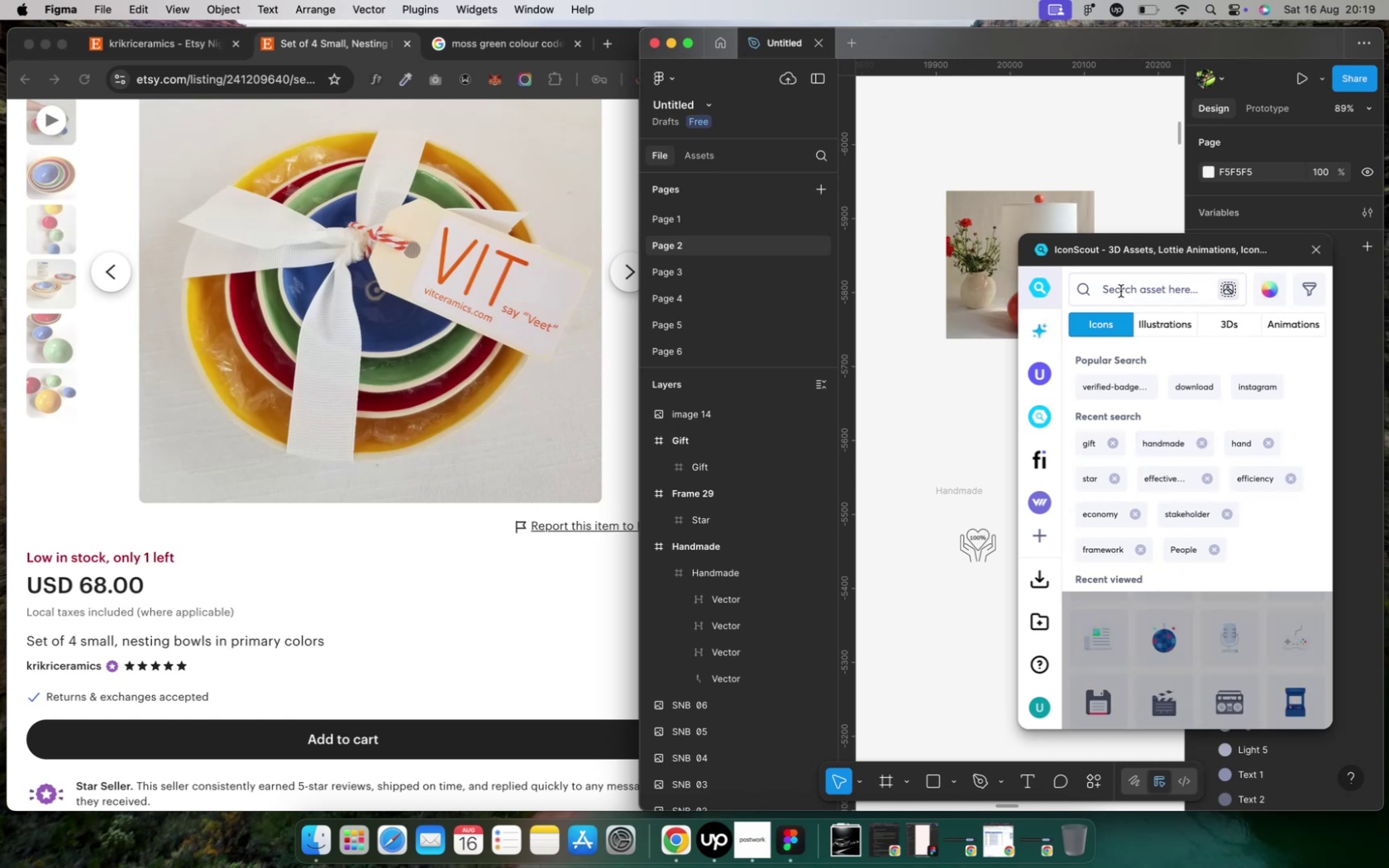 
type(handmade)
 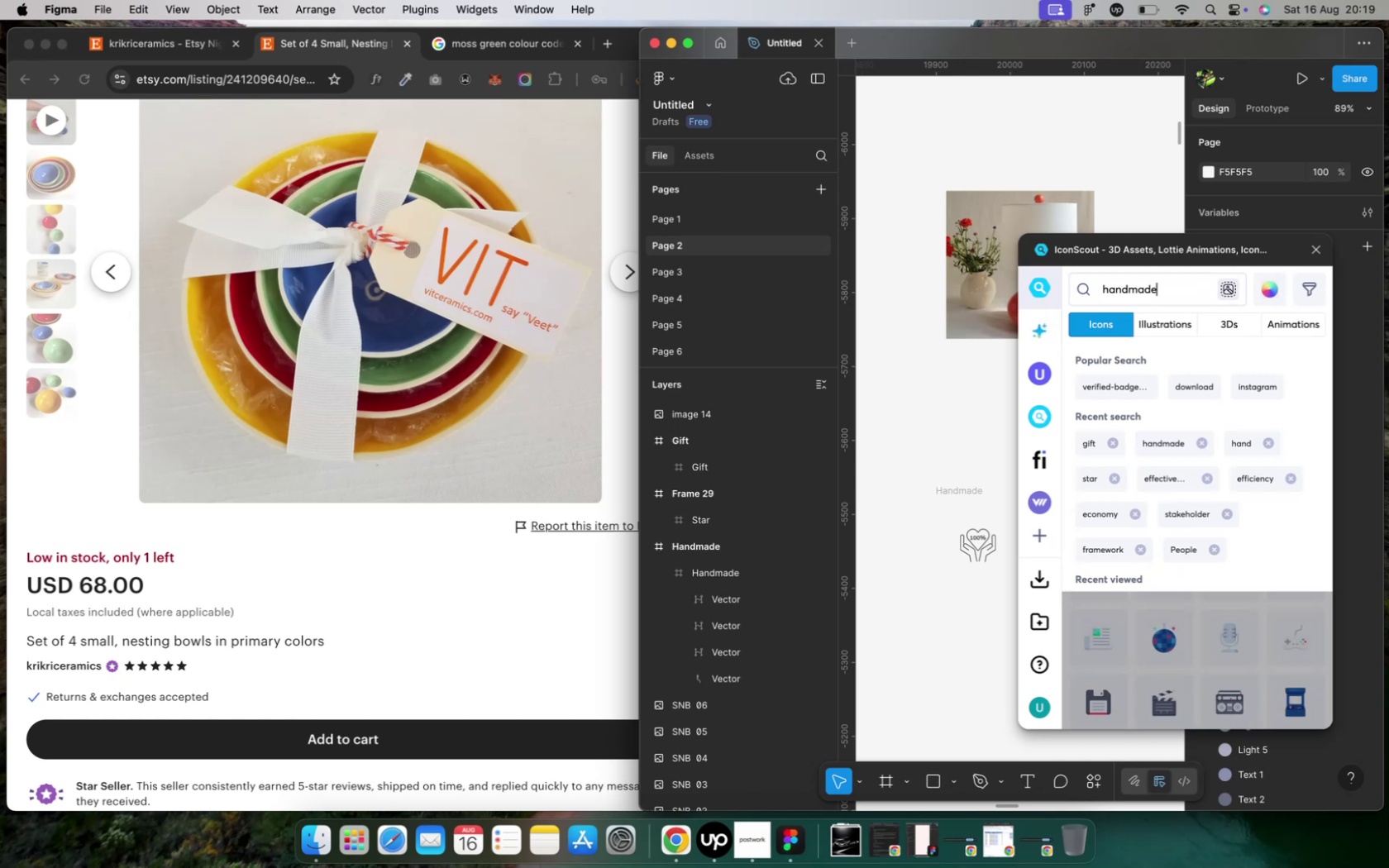 
key(Enter)
 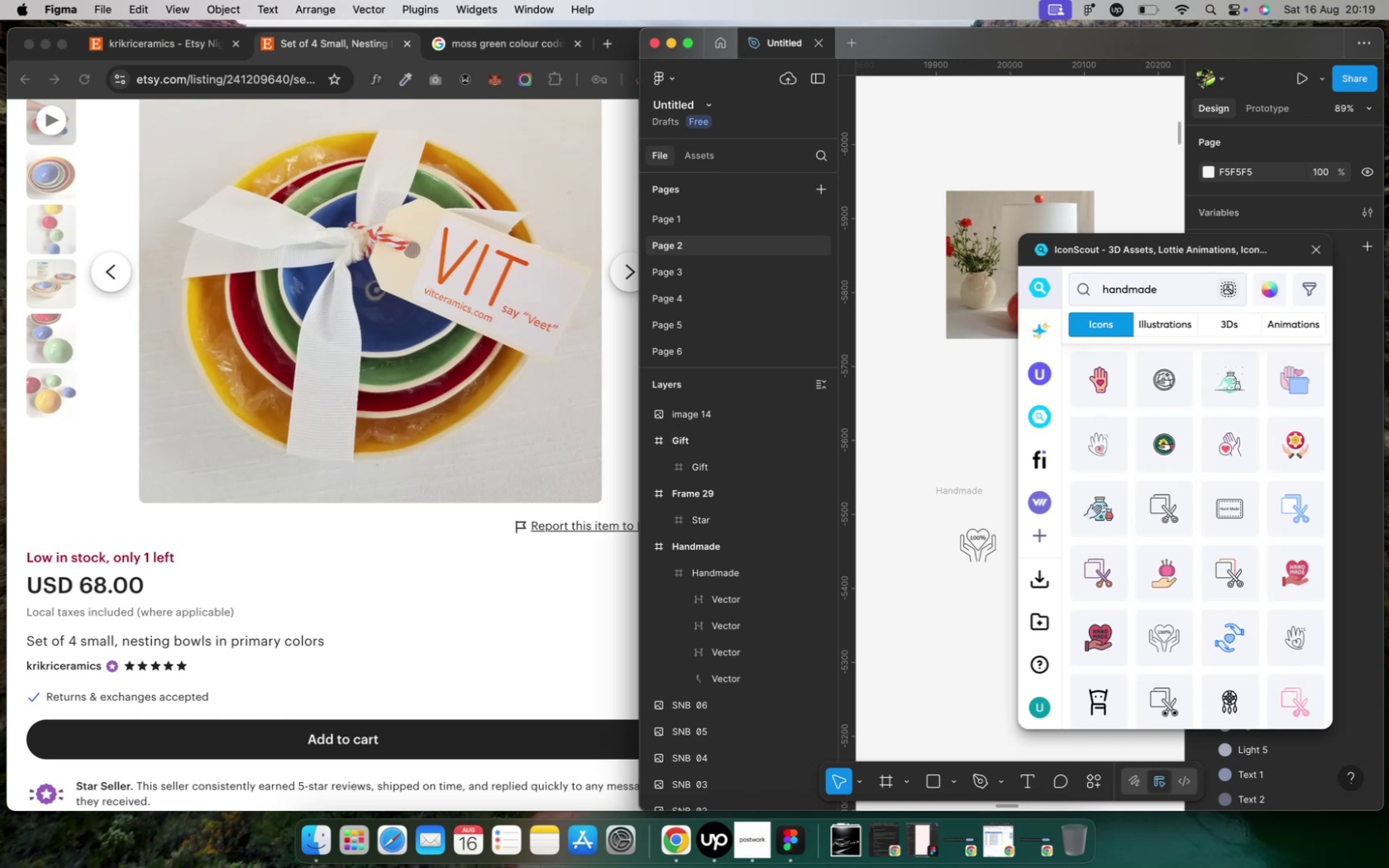 
wait(9.23)
 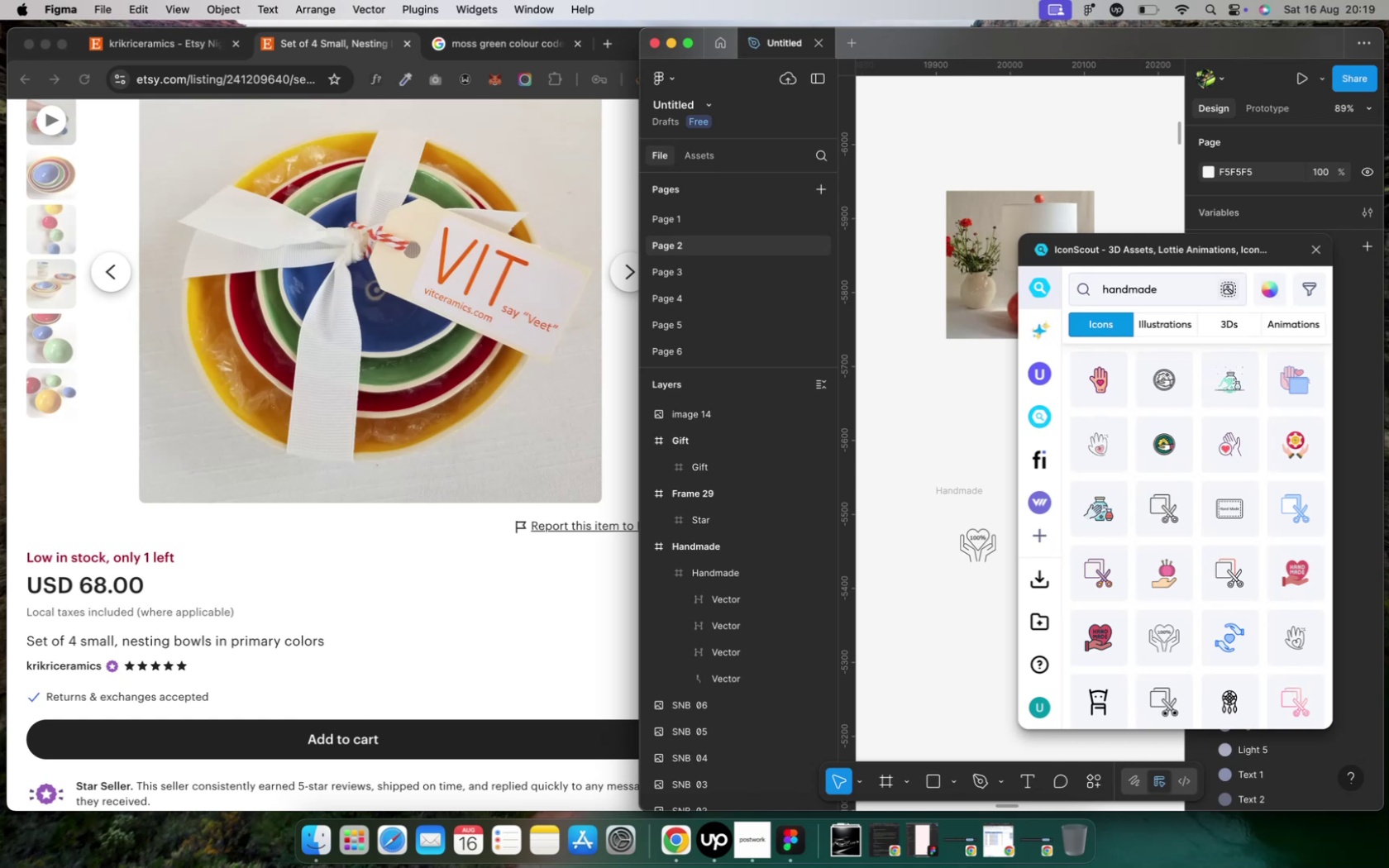 
scroll: coordinate [1251, 582], scroll_direction: down, amount: 9.0
 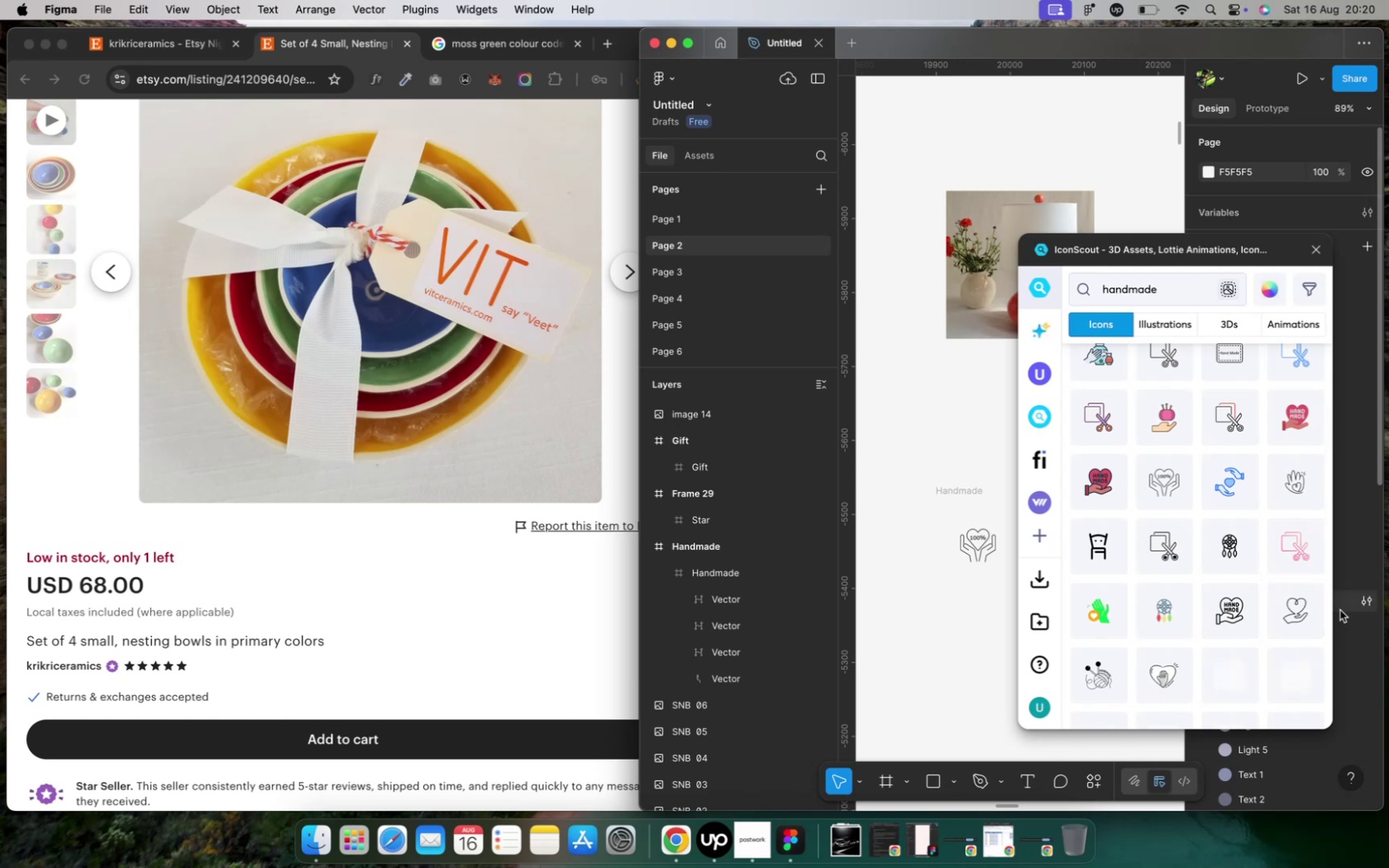 
wait(5.93)
 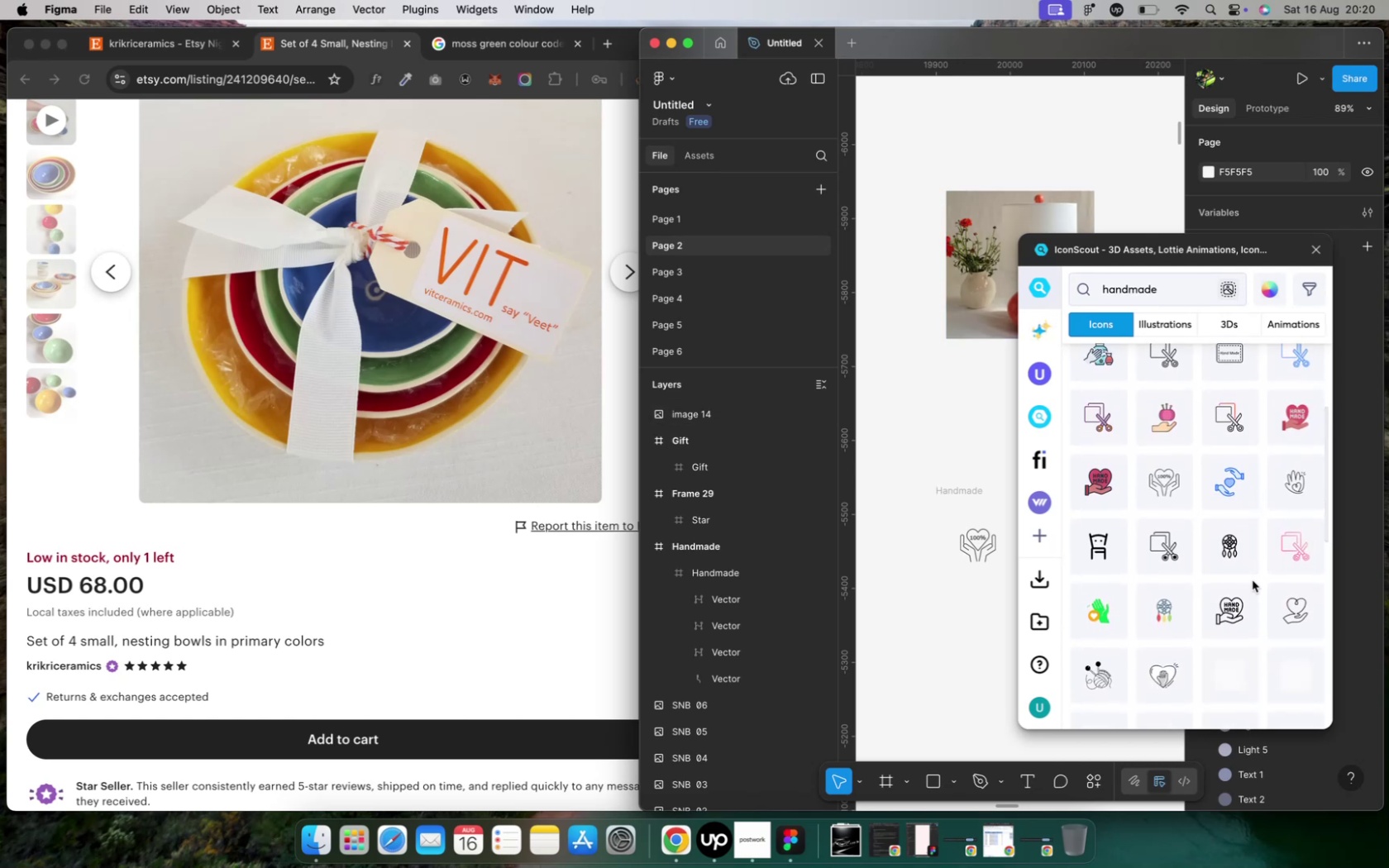 
scroll: coordinate [1251, 596], scroll_direction: down, amount: 22.0
 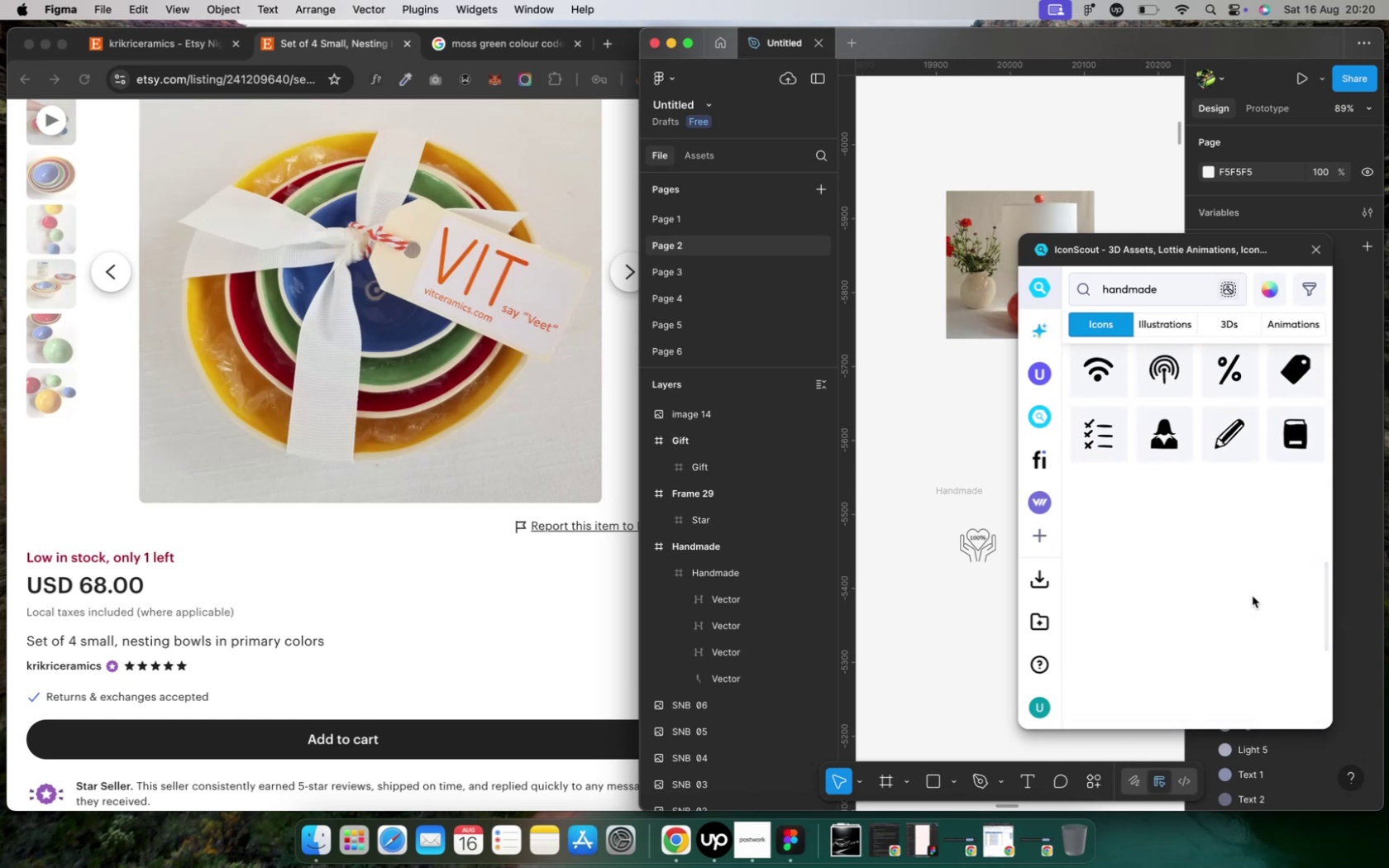 
scroll: coordinate [1251, 594], scroll_direction: up, amount: 28.0
 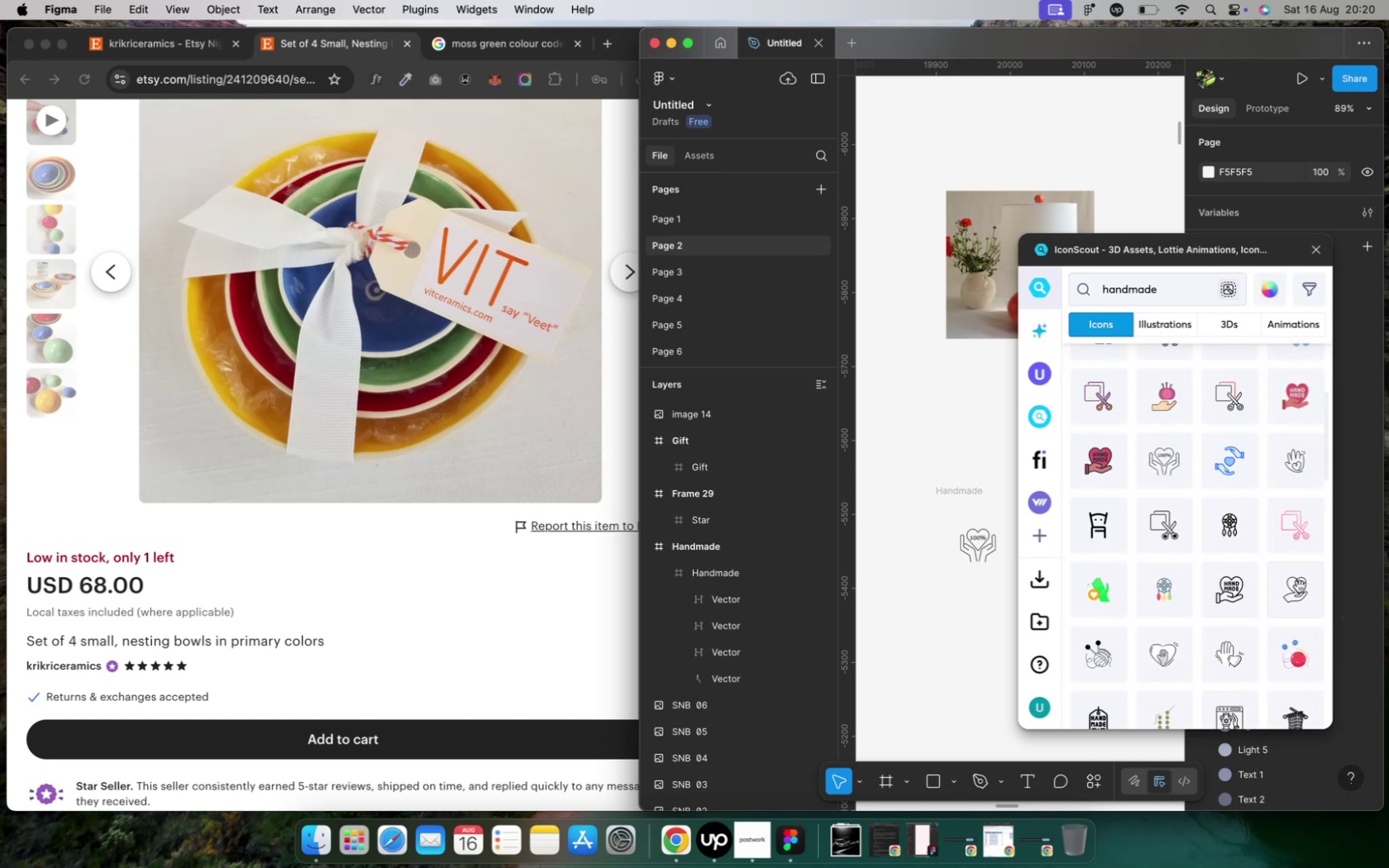 
left_click([1298, 586])
 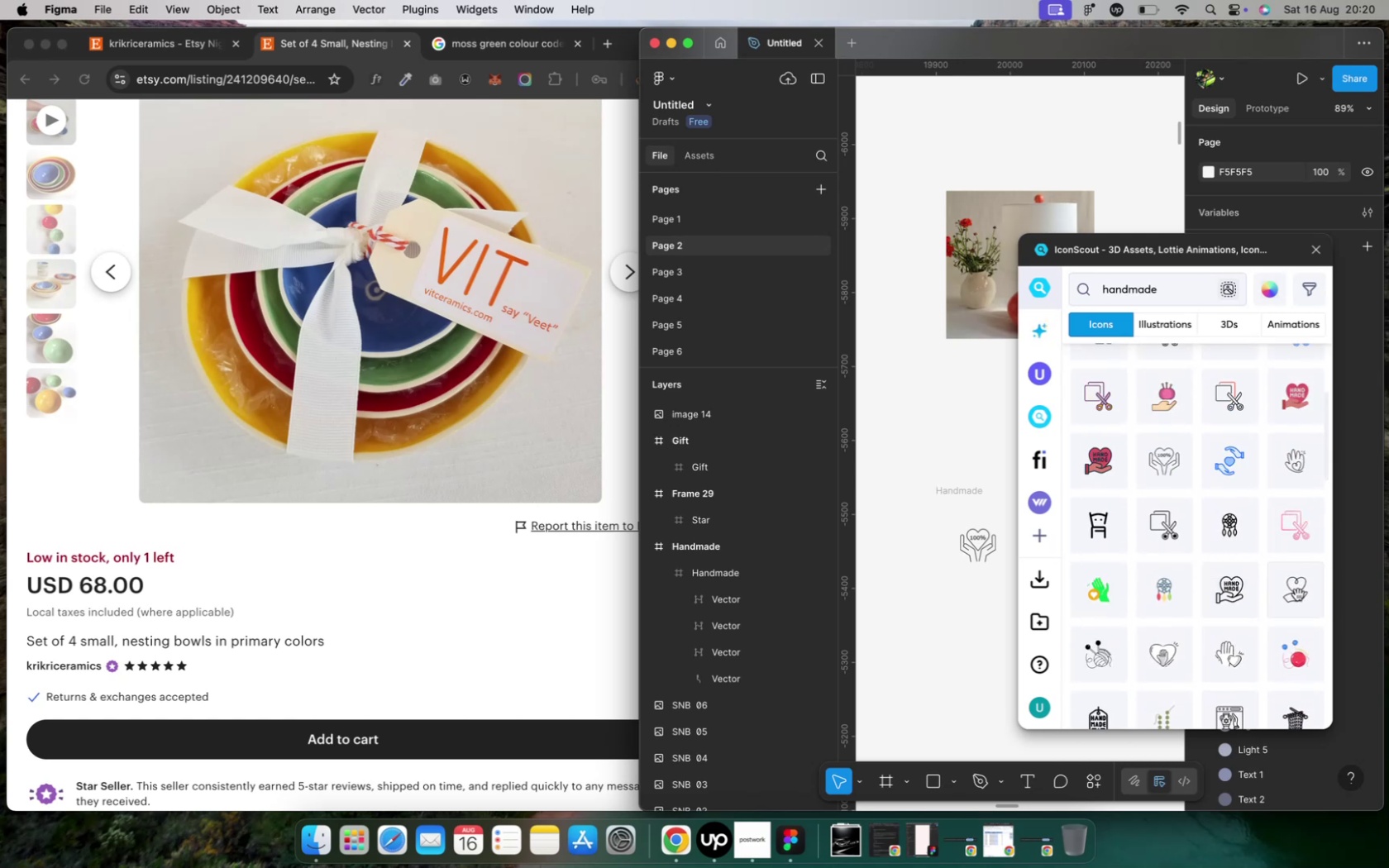 
left_click([1296, 594])
 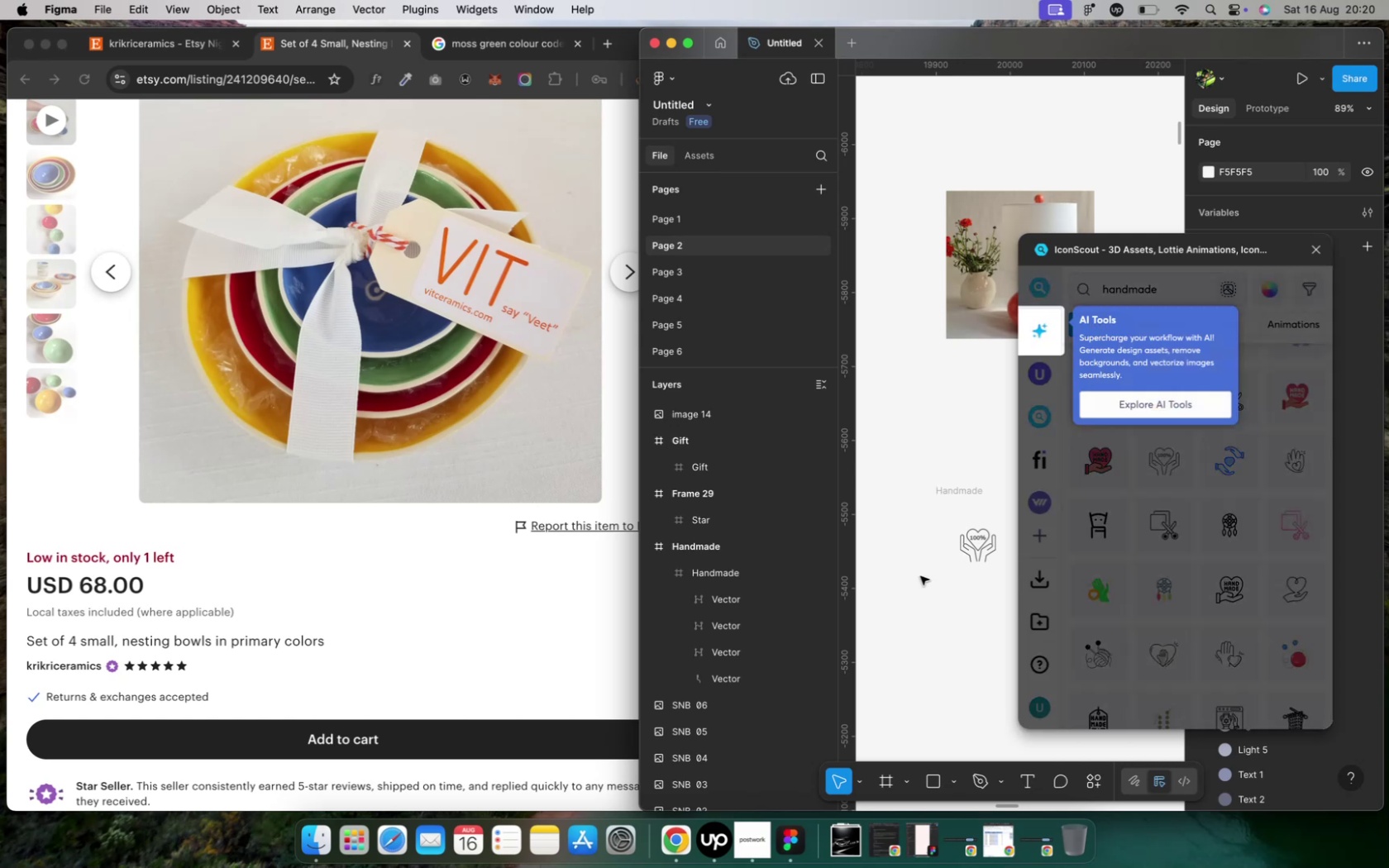 
wait(6.6)
 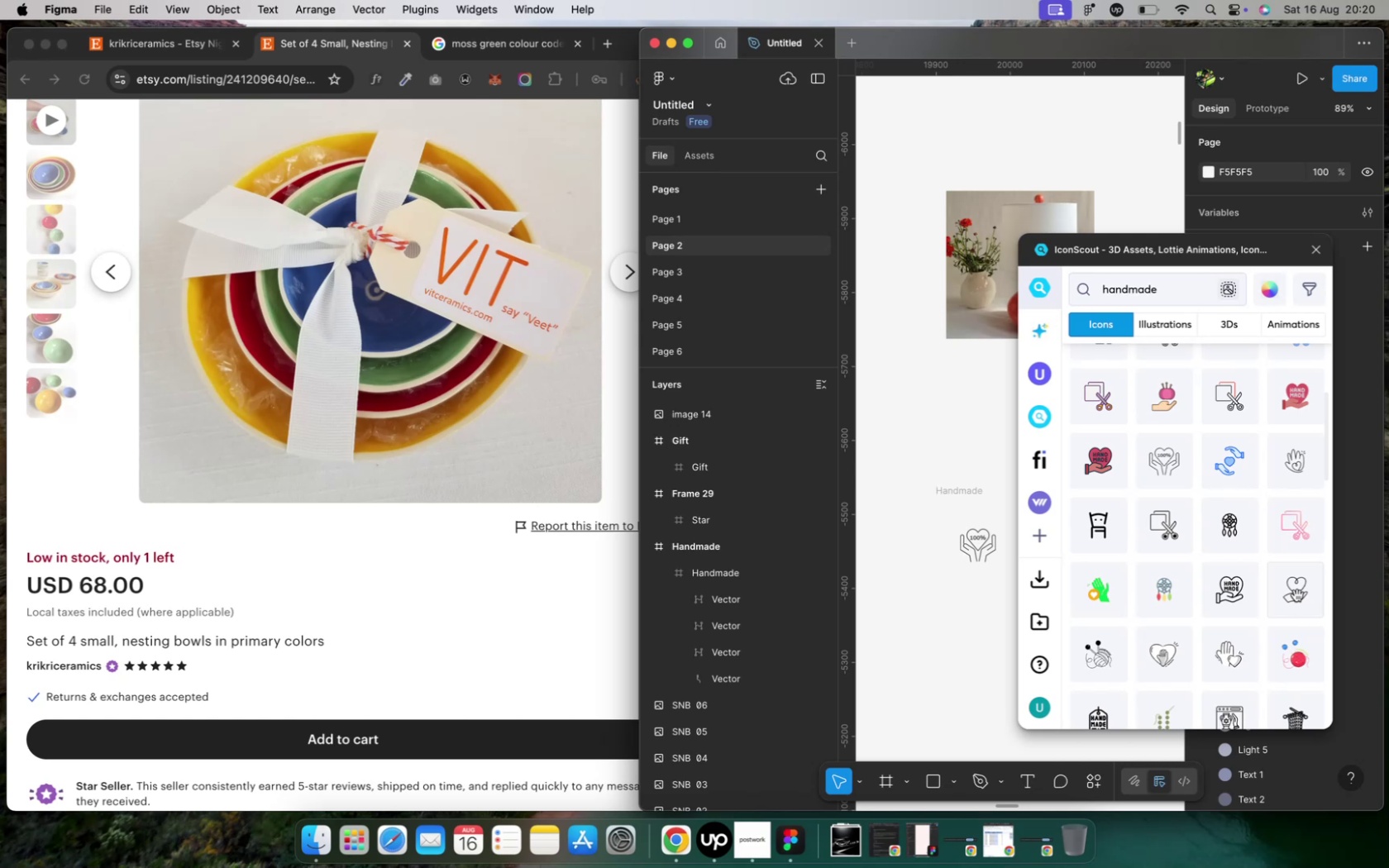 
left_click([1266, 589])
 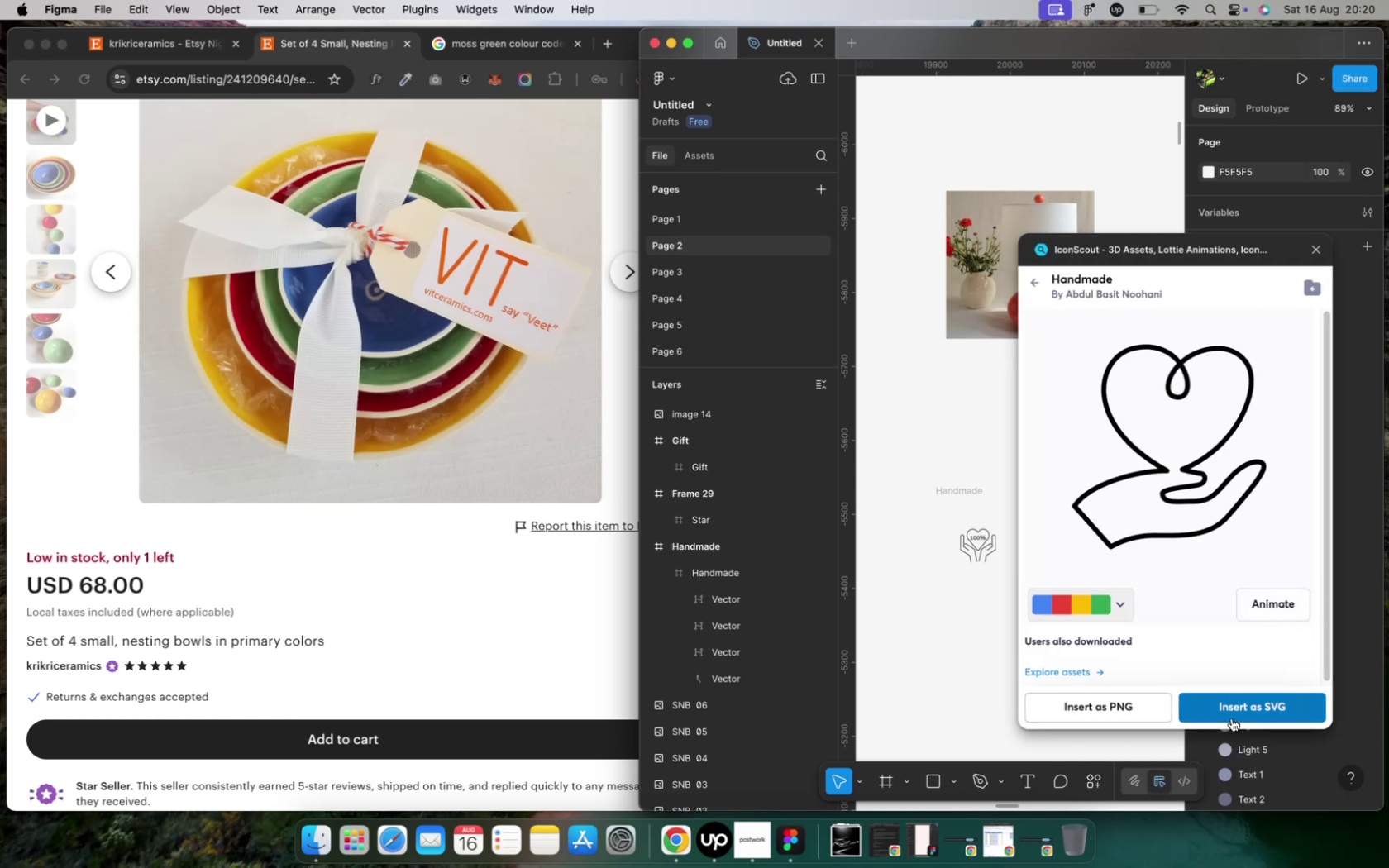 
left_click([1230, 714])
 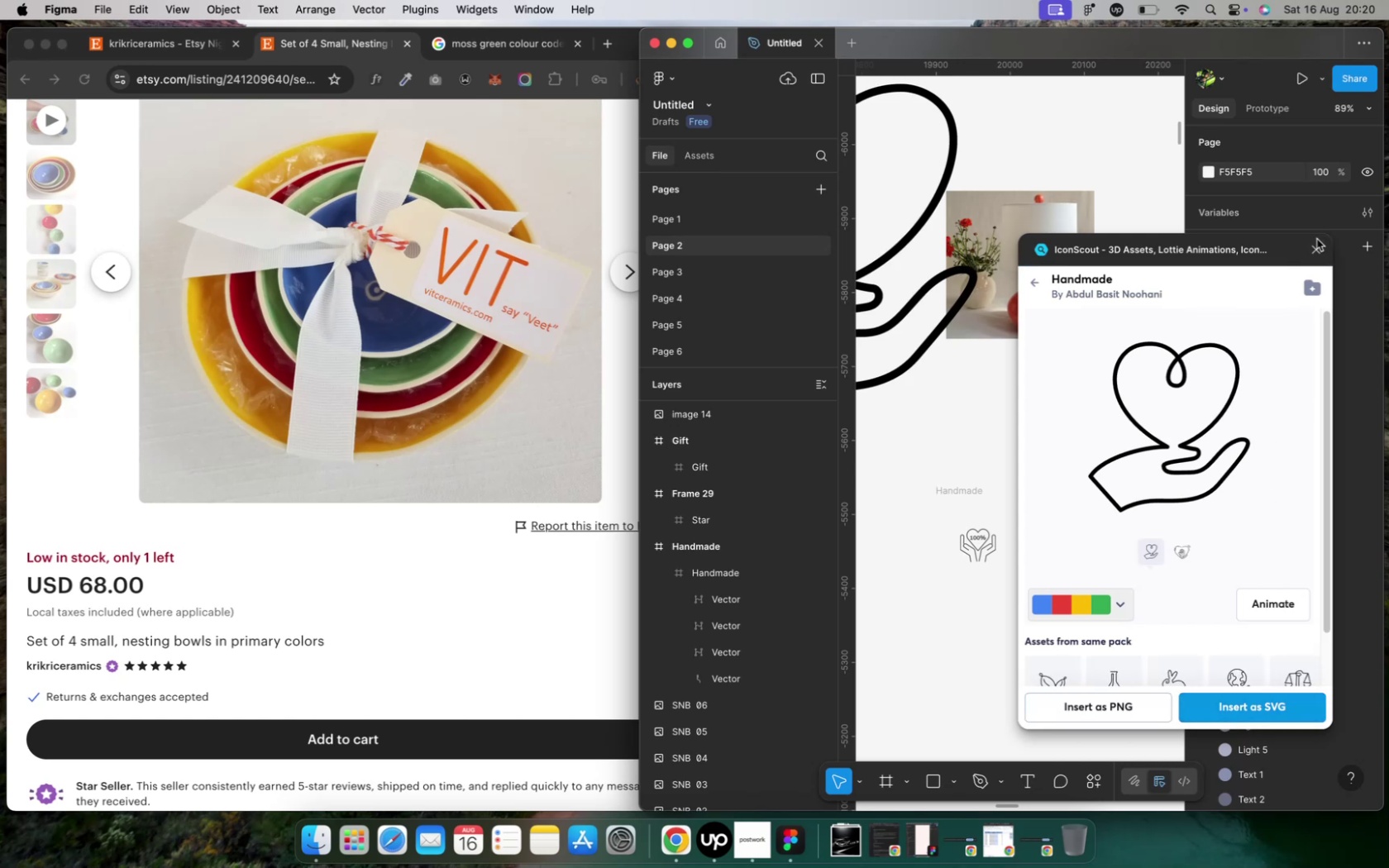 
wait(5.35)
 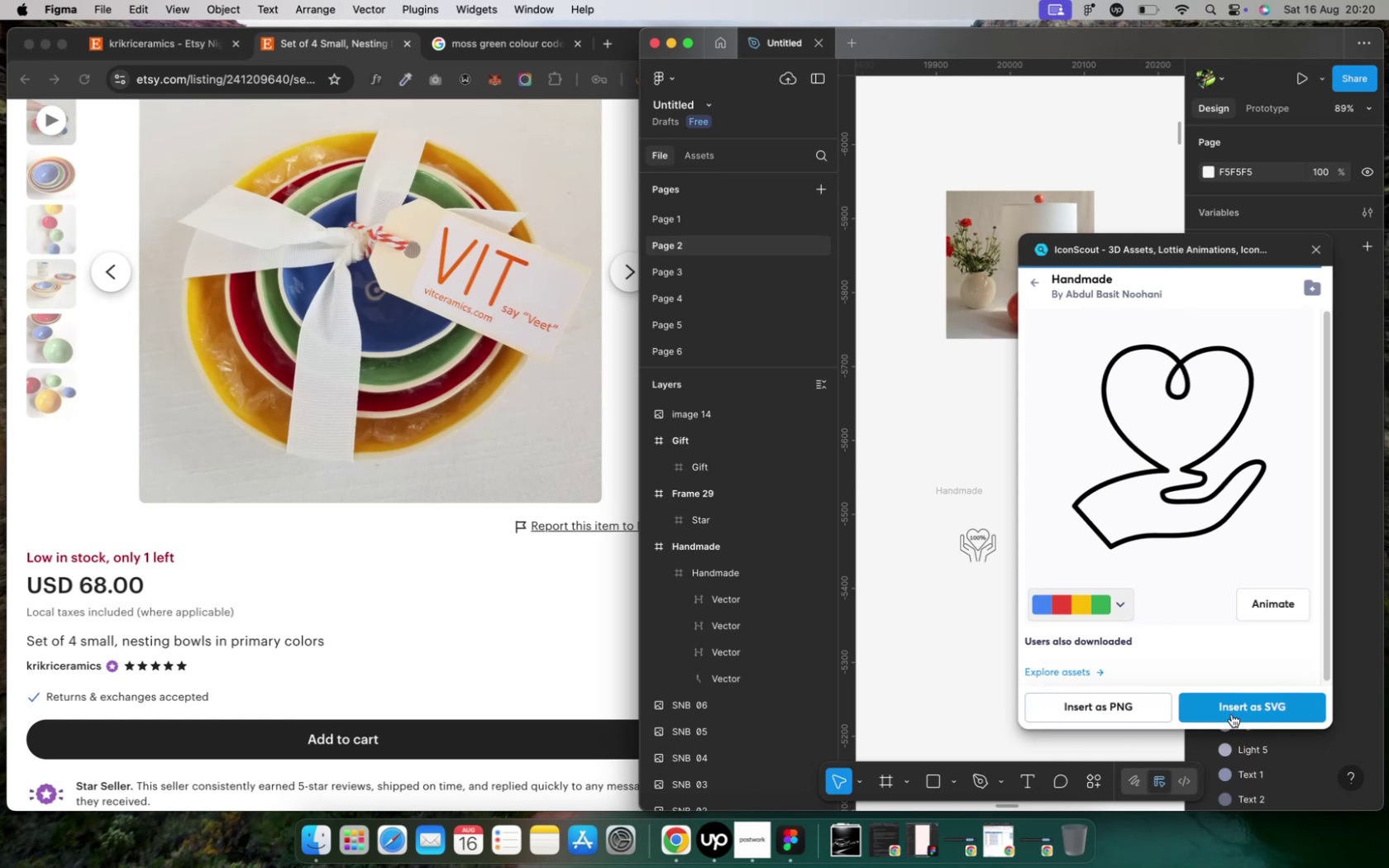 
key(K)
 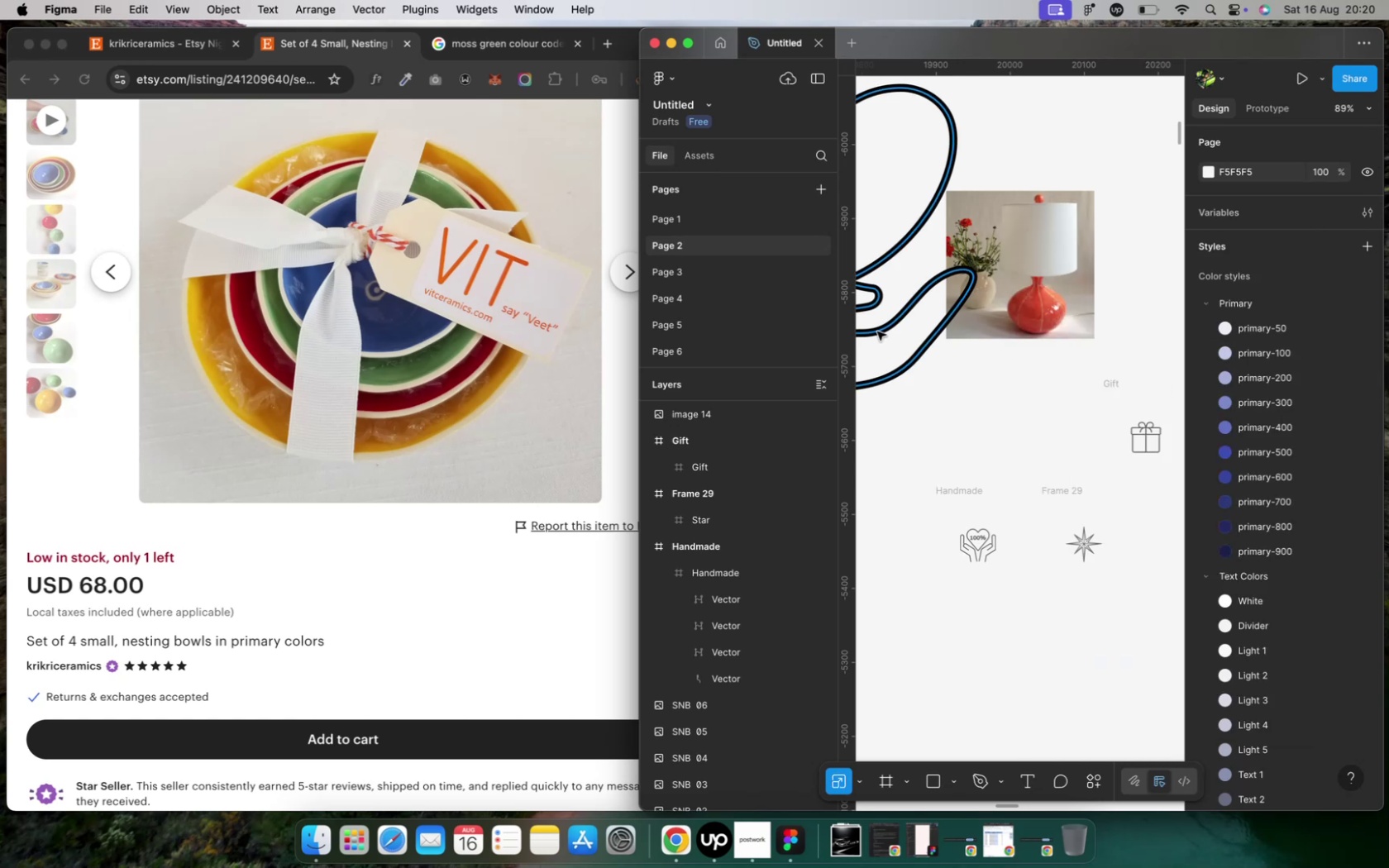 
hold_key(key=ShiftLeft, duration=1.55)
scroll: coordinate [877, 334], scroll_direction: up, amount: 10.0
 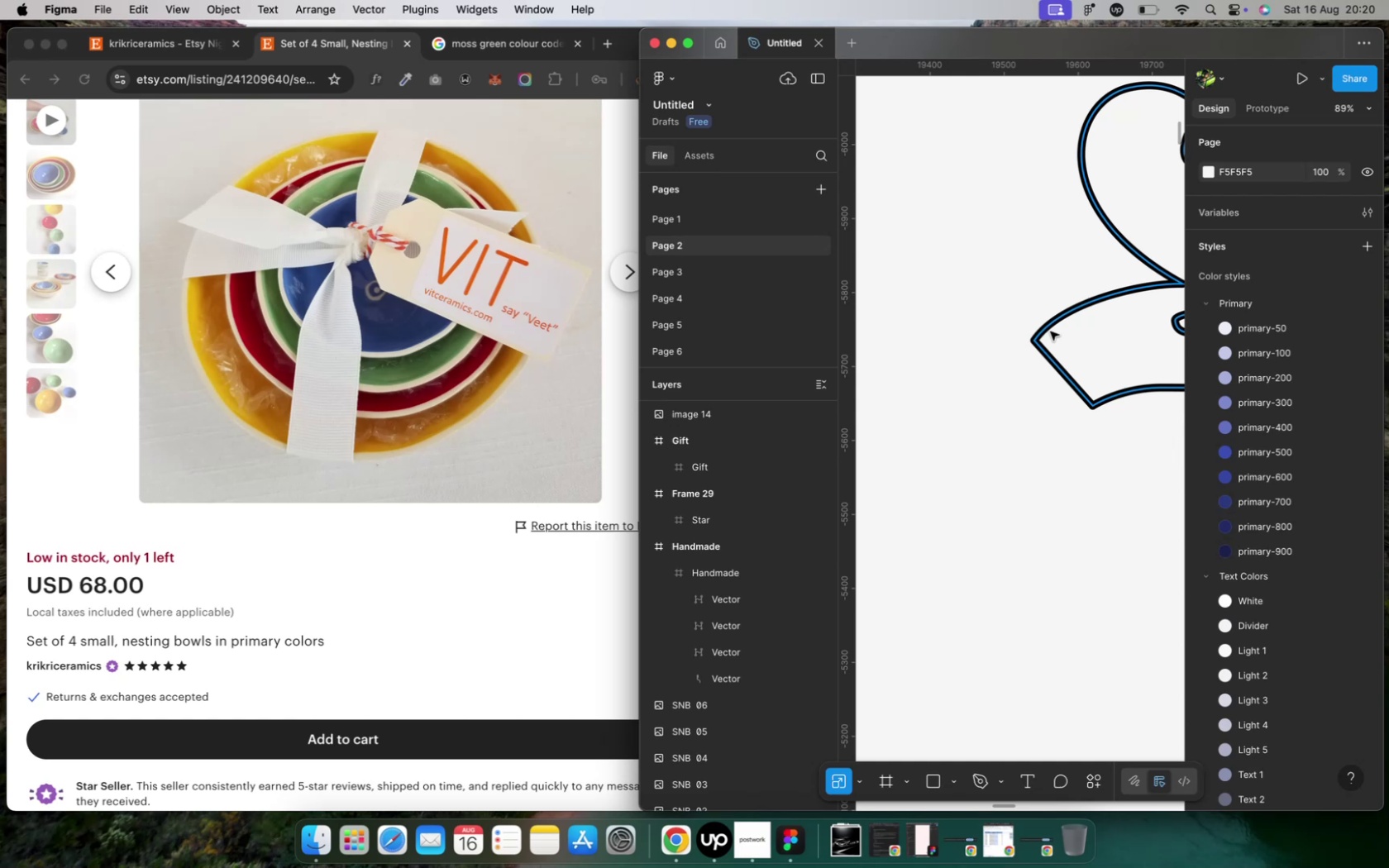 
hold_key(key=ShiftLeft, duration=2.1)
scroll: coordinate [1081, 336], scroll_direction: up, amount: 4.0
 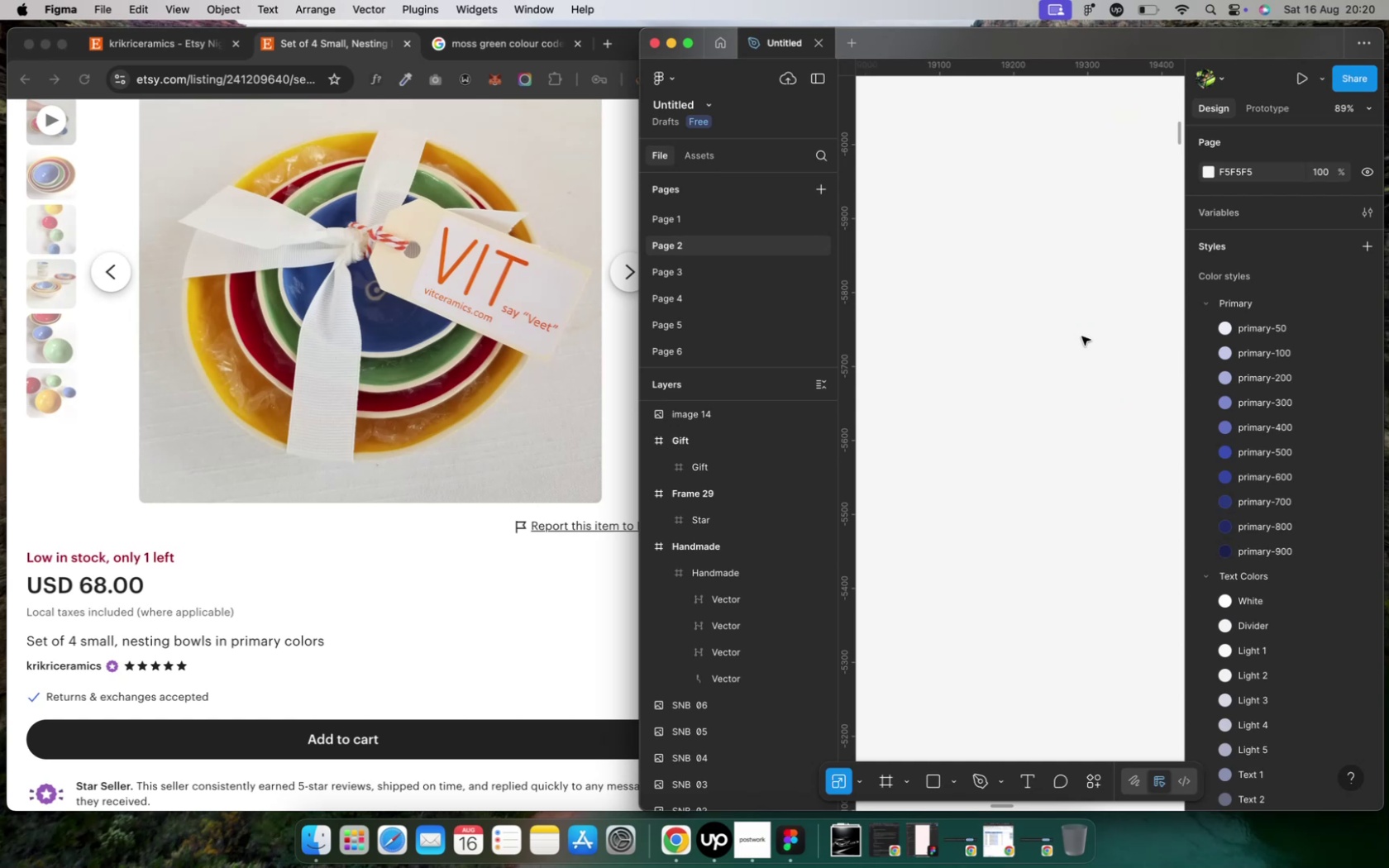 
scroll: coordinate [1081, 336], scroll_direction: down, amount: 2.0
 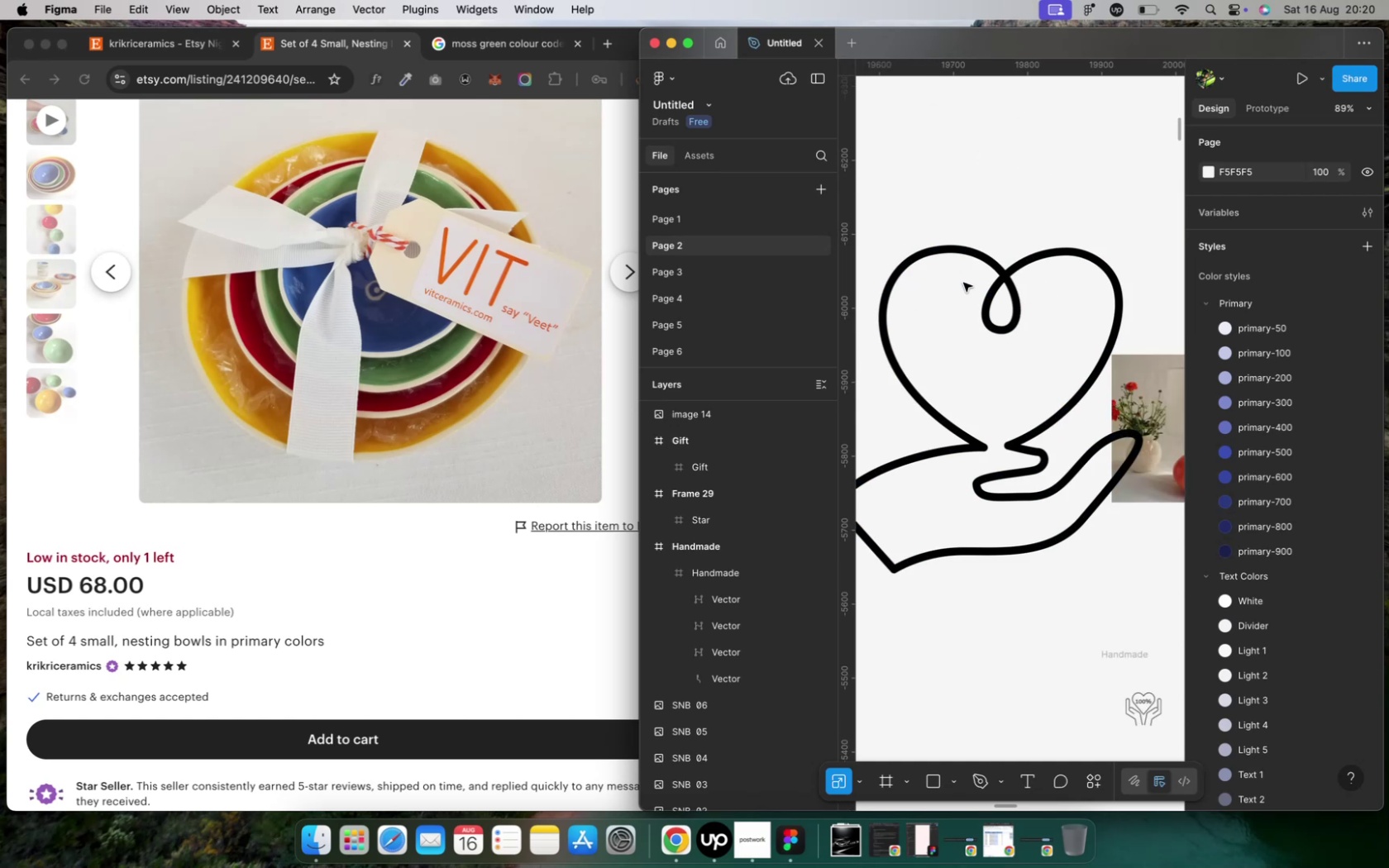 
wait(5.46)
 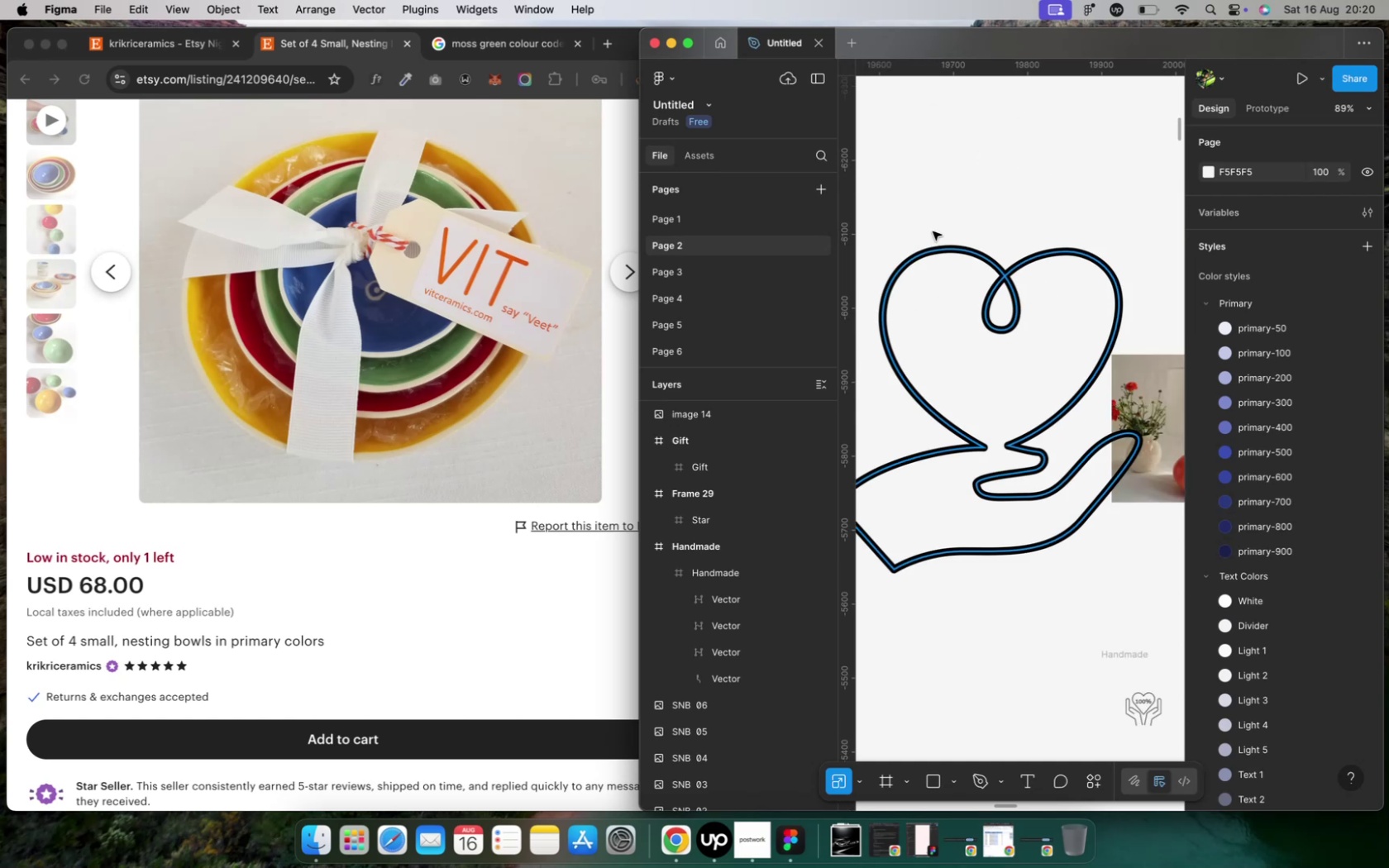 
left_click([988, 265])
 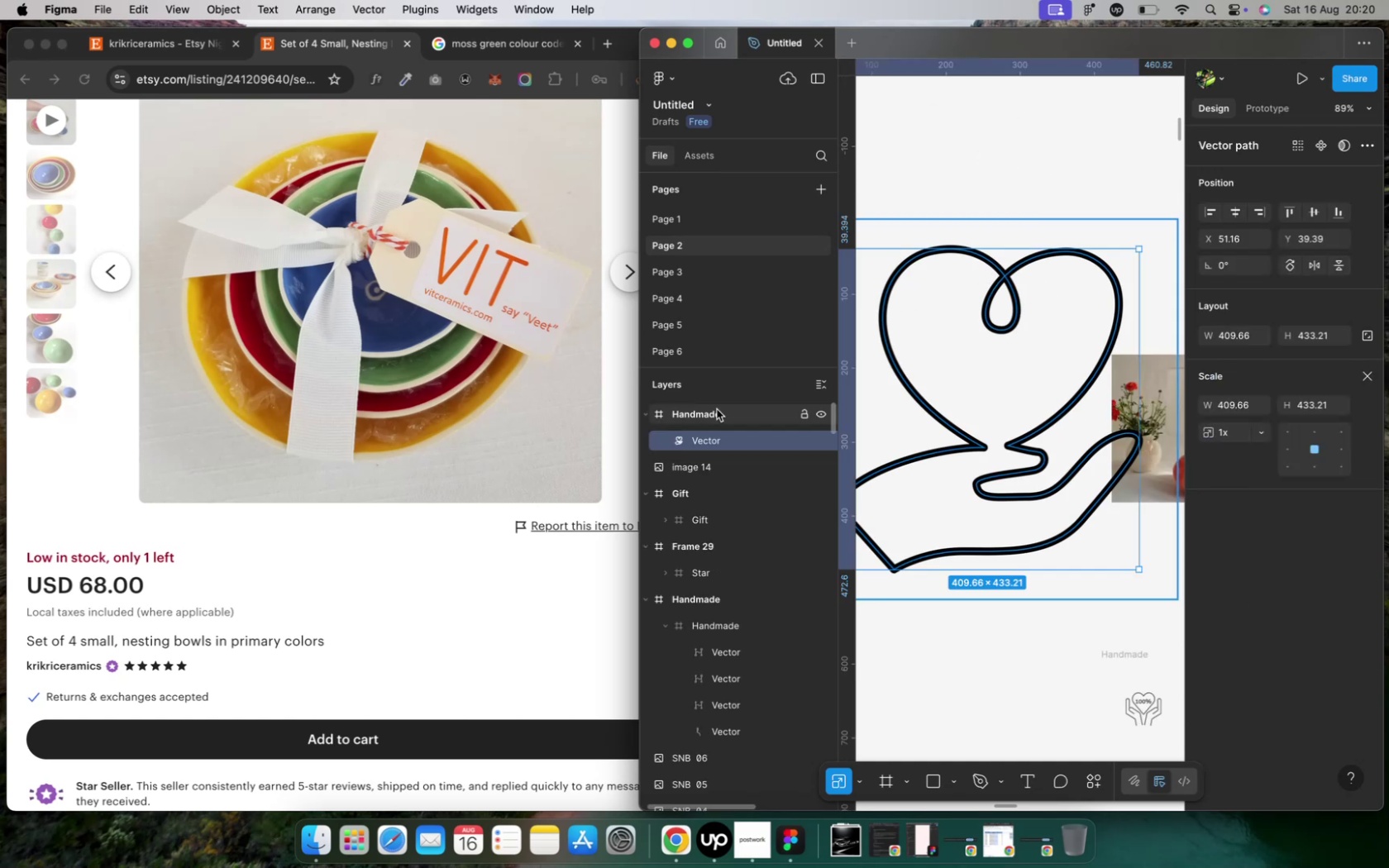 
left_click([716, 409])
 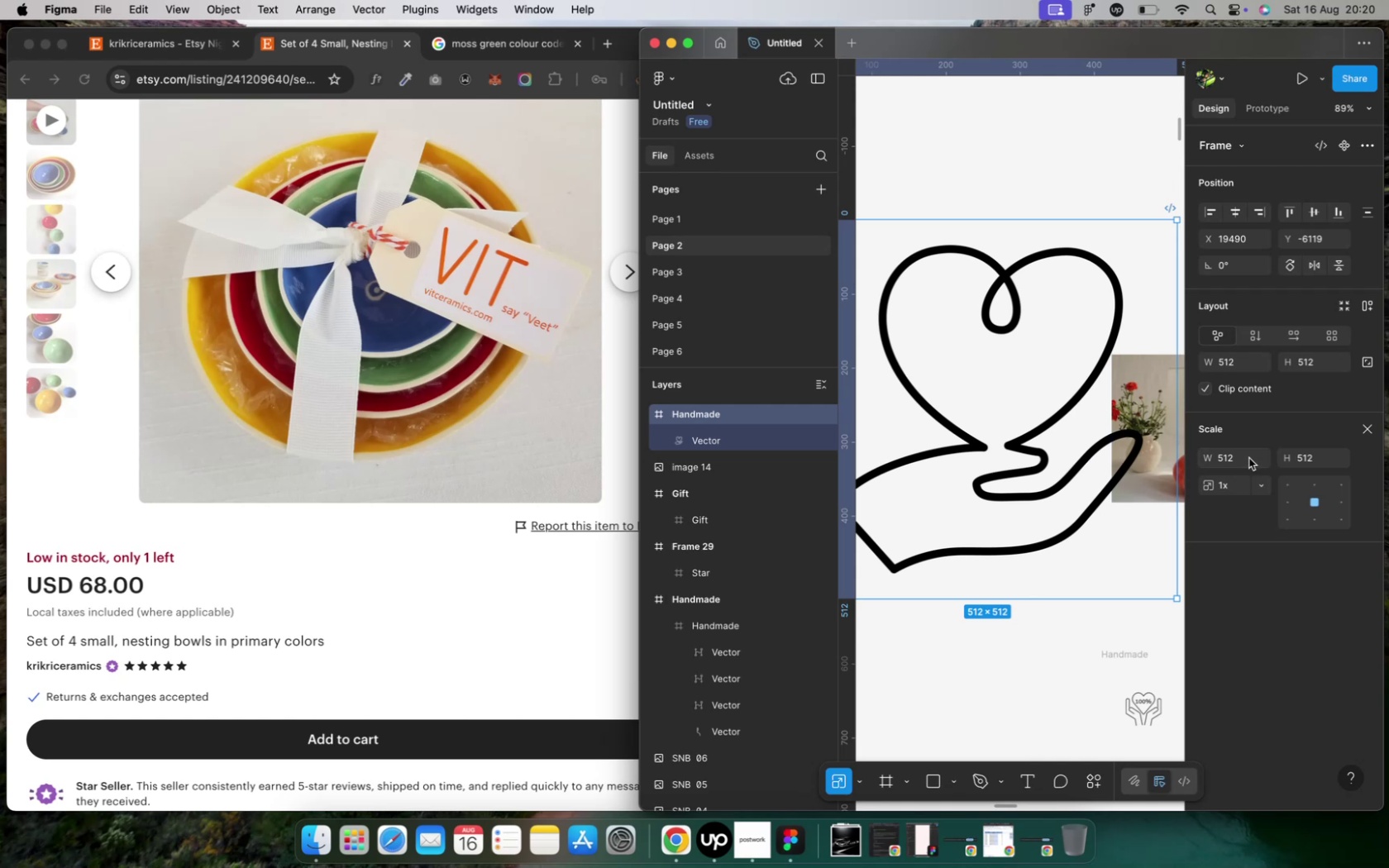 
left_click([1239, 460])
 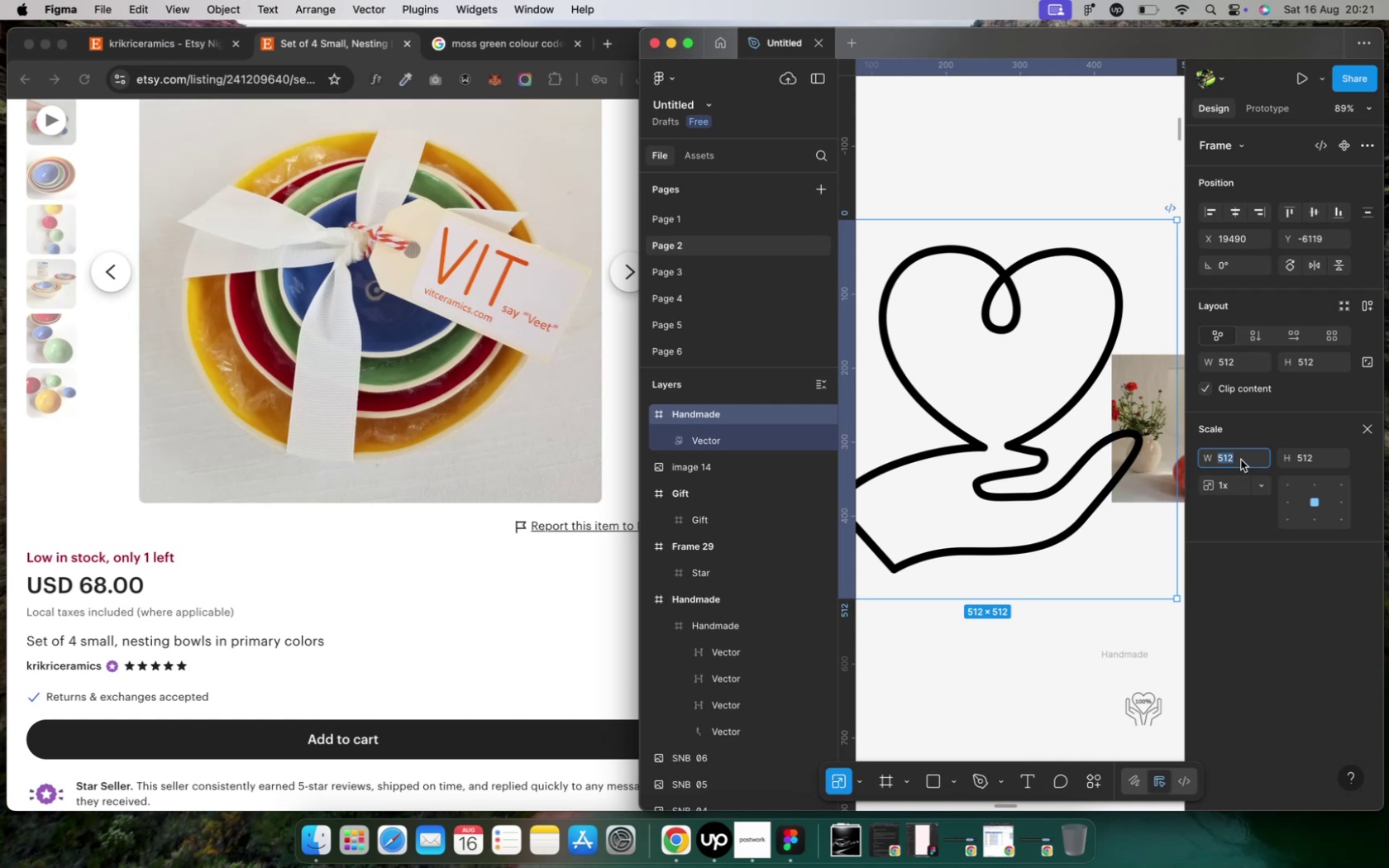 
type(48)
 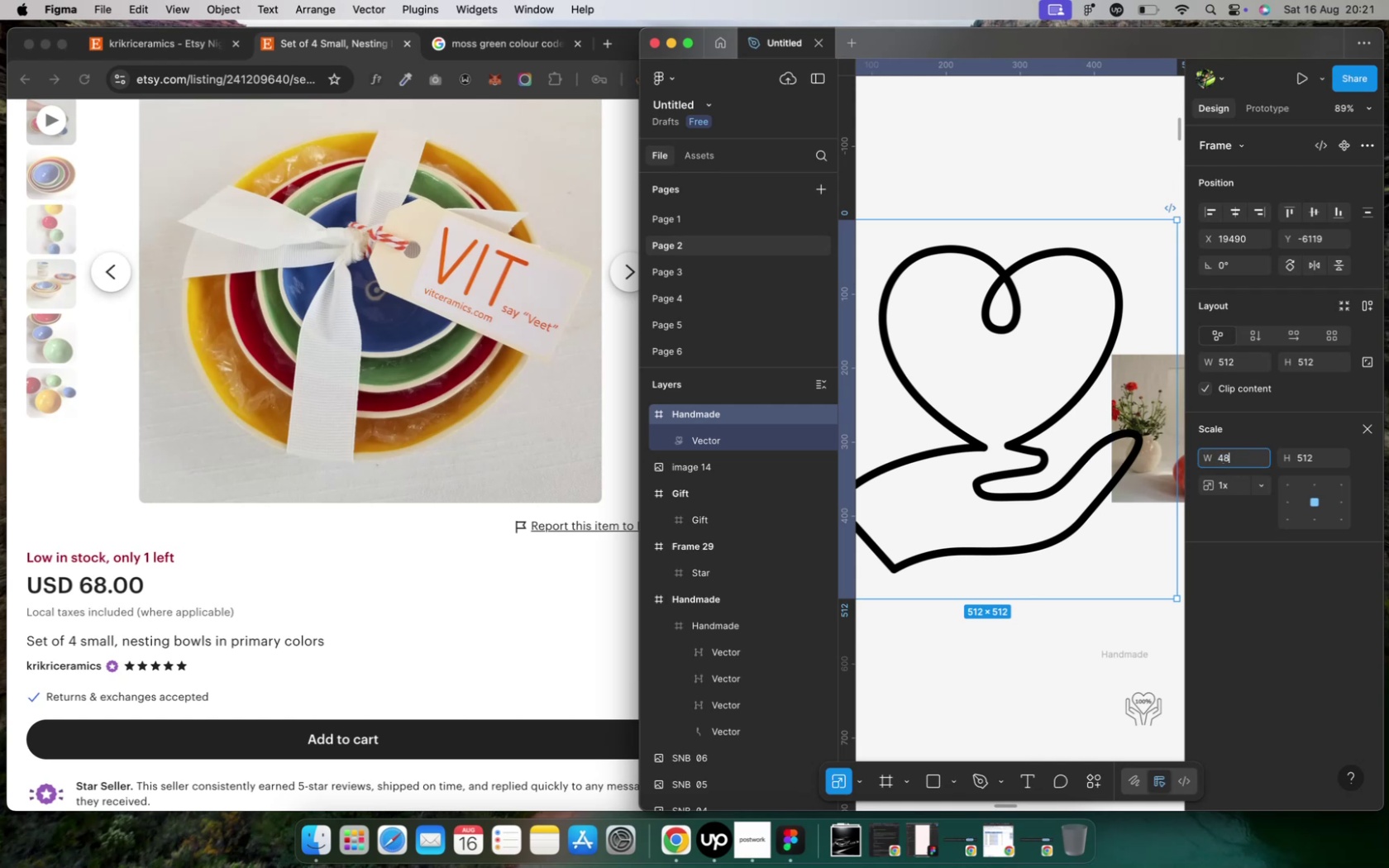 
key(Enter)
 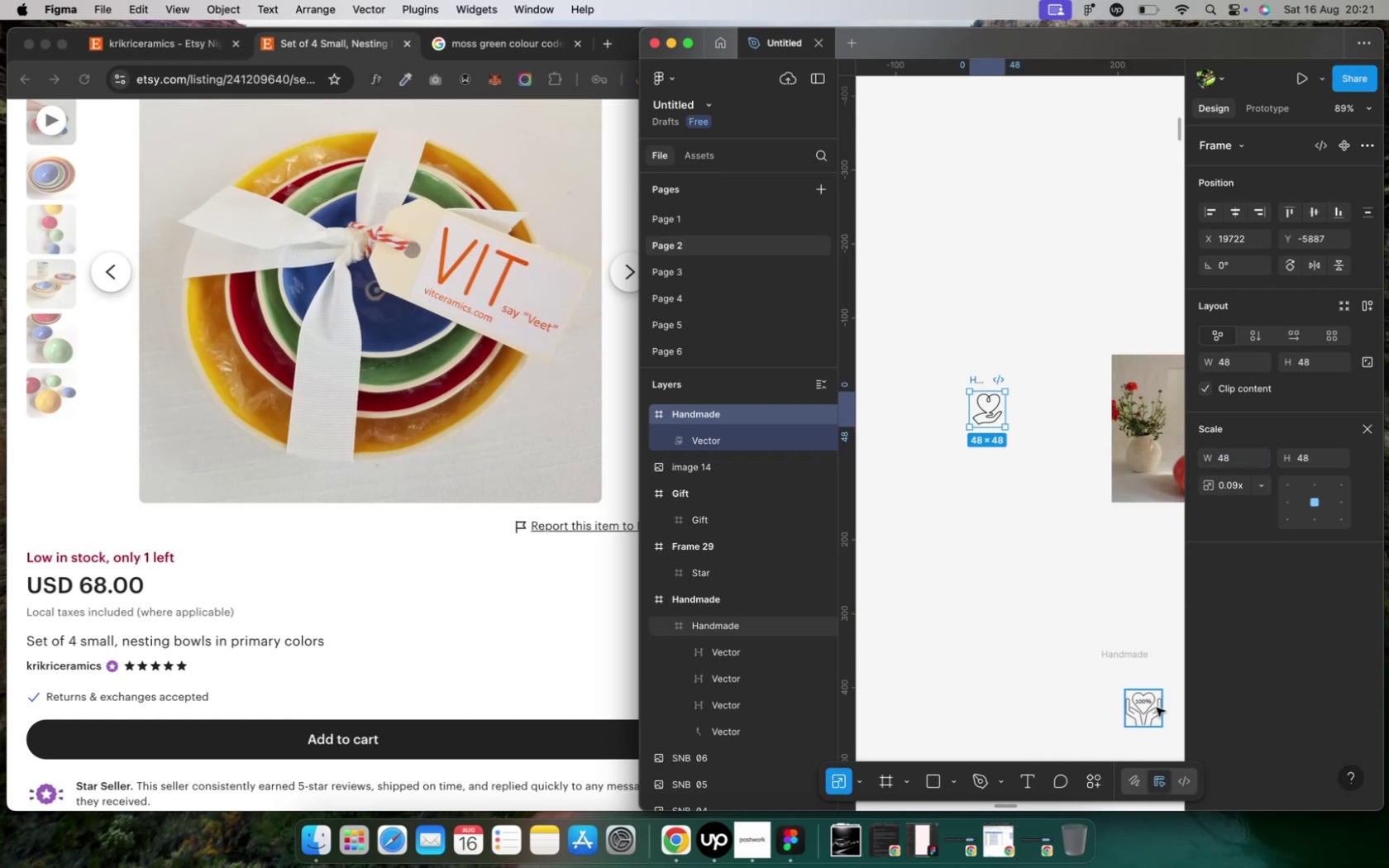 
left_click([1156, 708])
 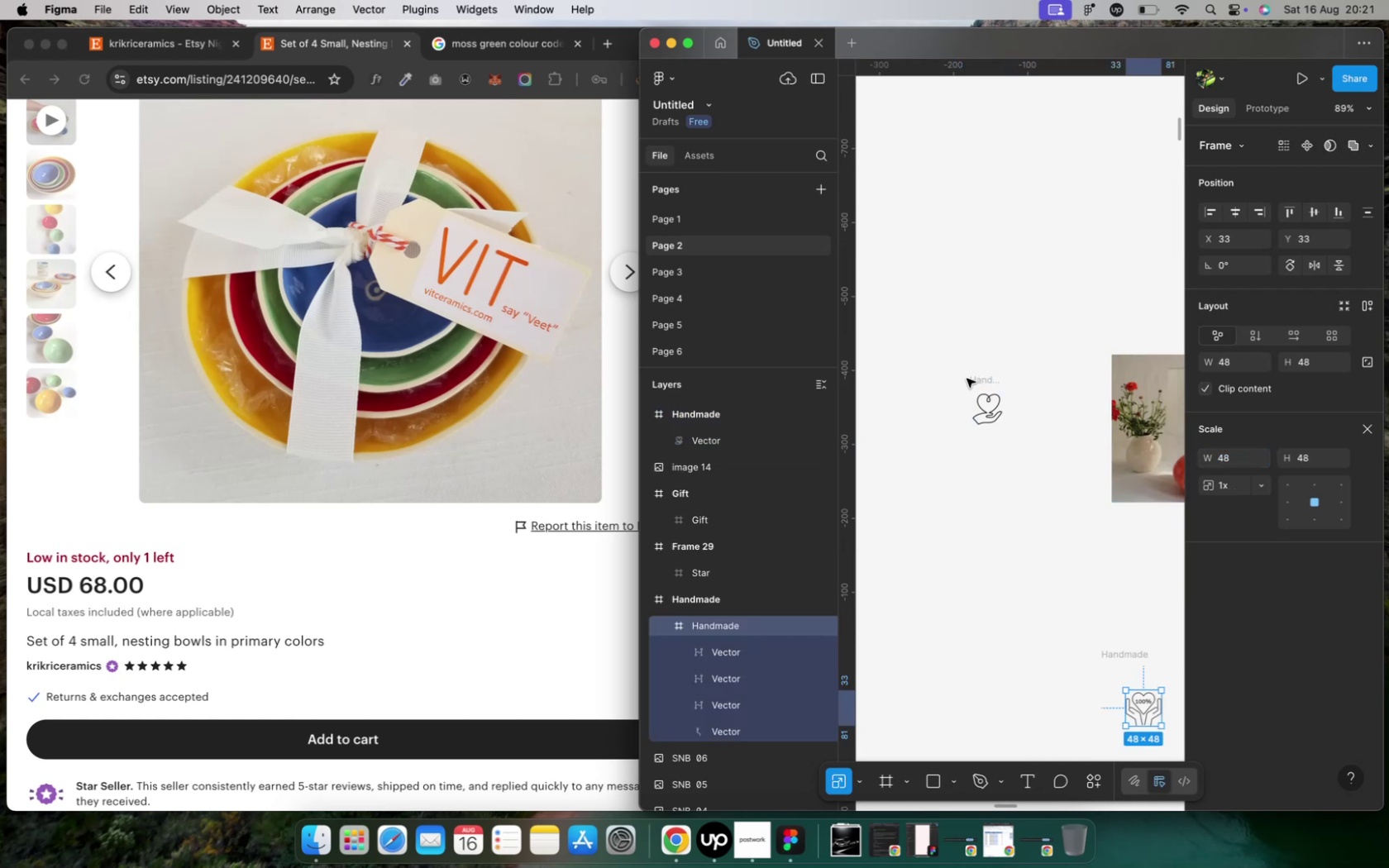 
left_click([971, 380])
 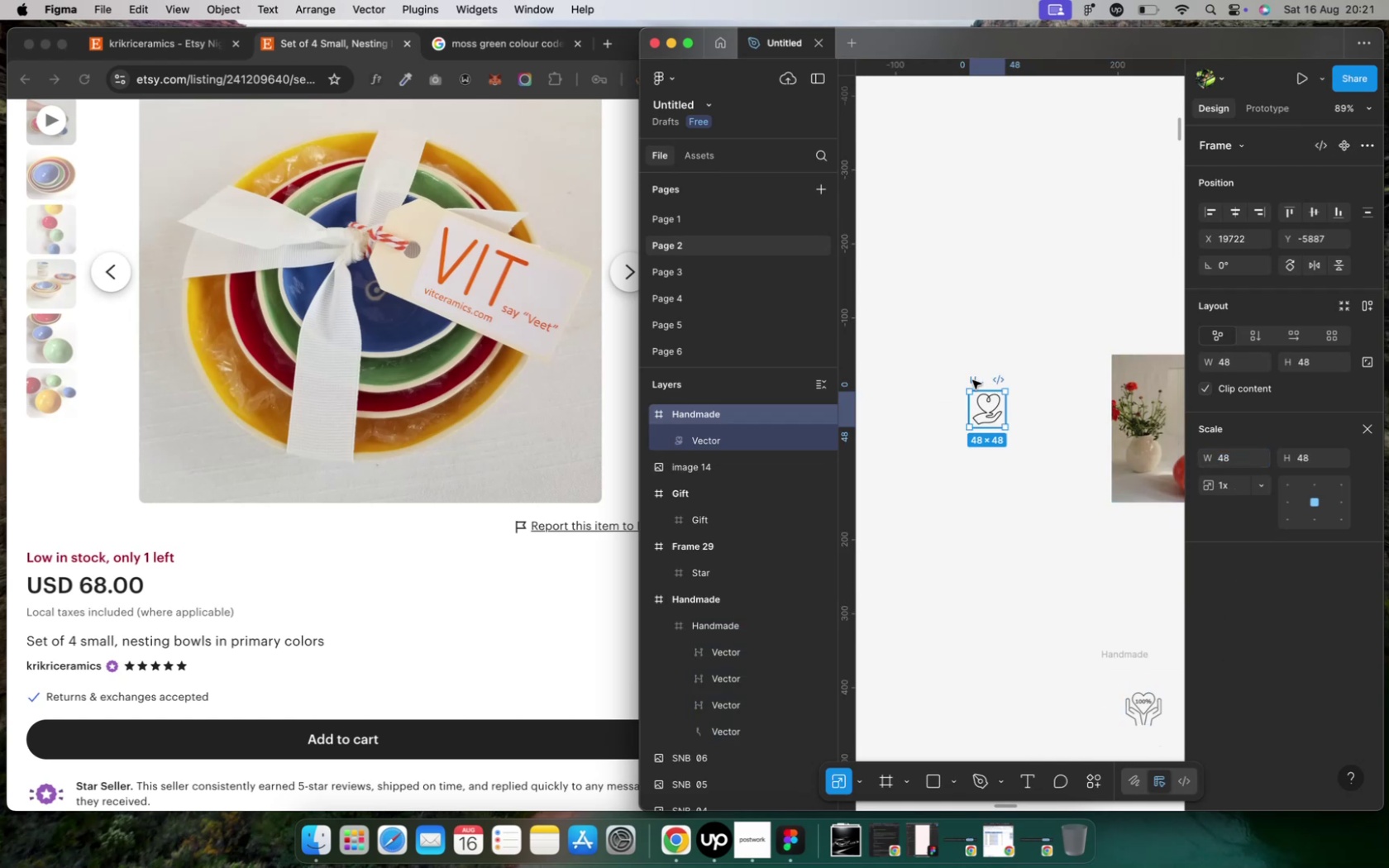 
key(Meta+X)
 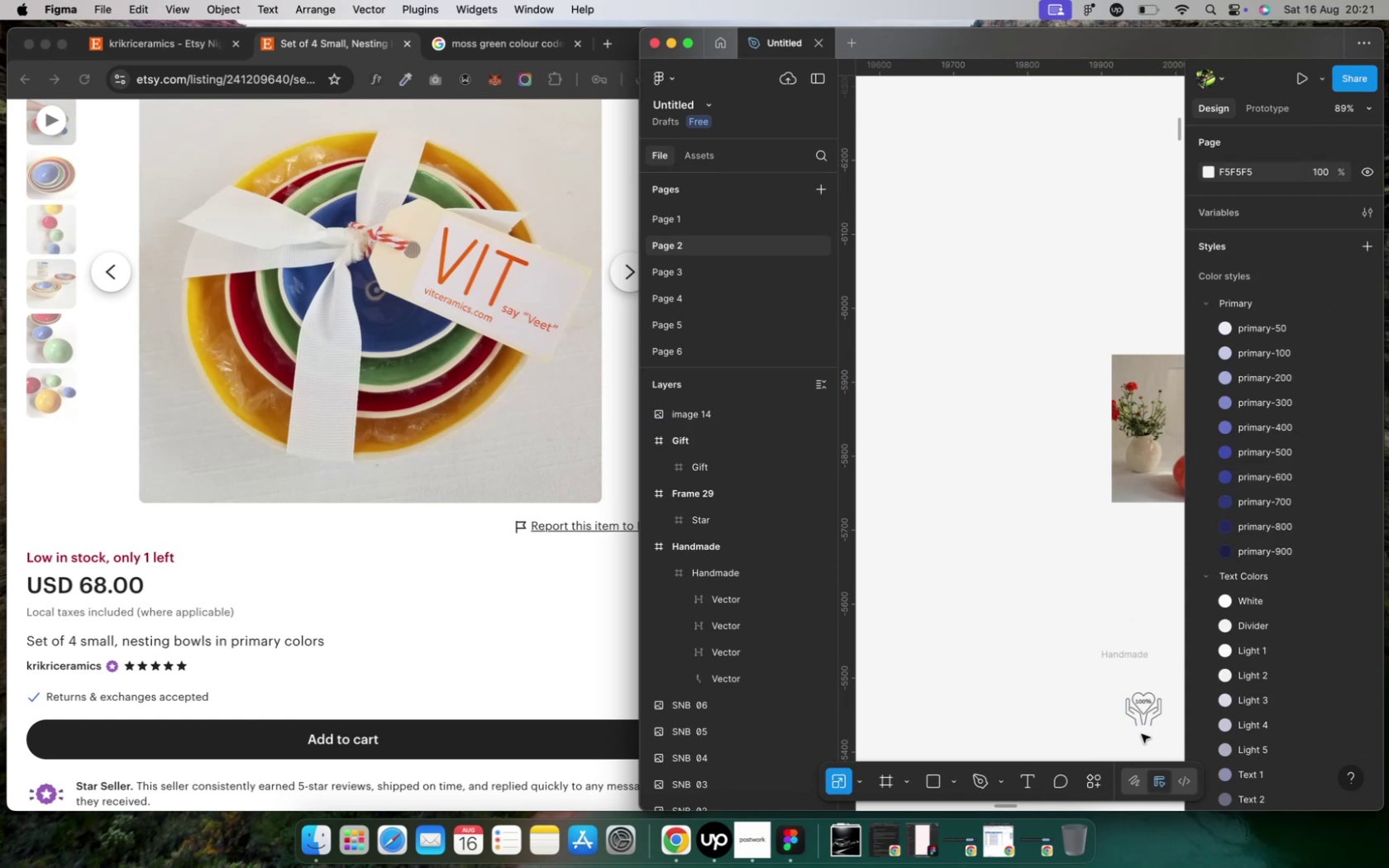 
left_click([1138, 722])
 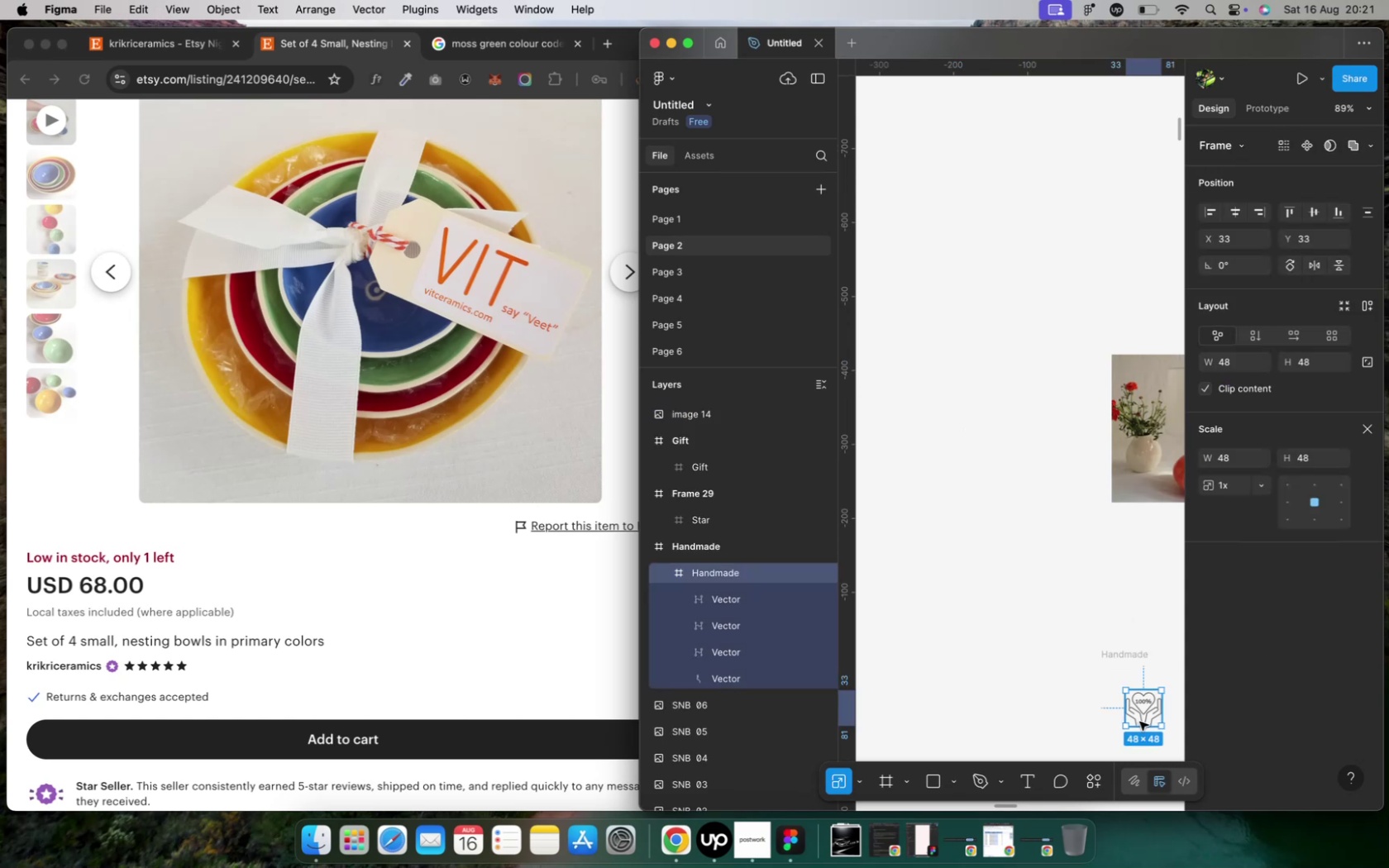 
key(Meta+Shift+R)
 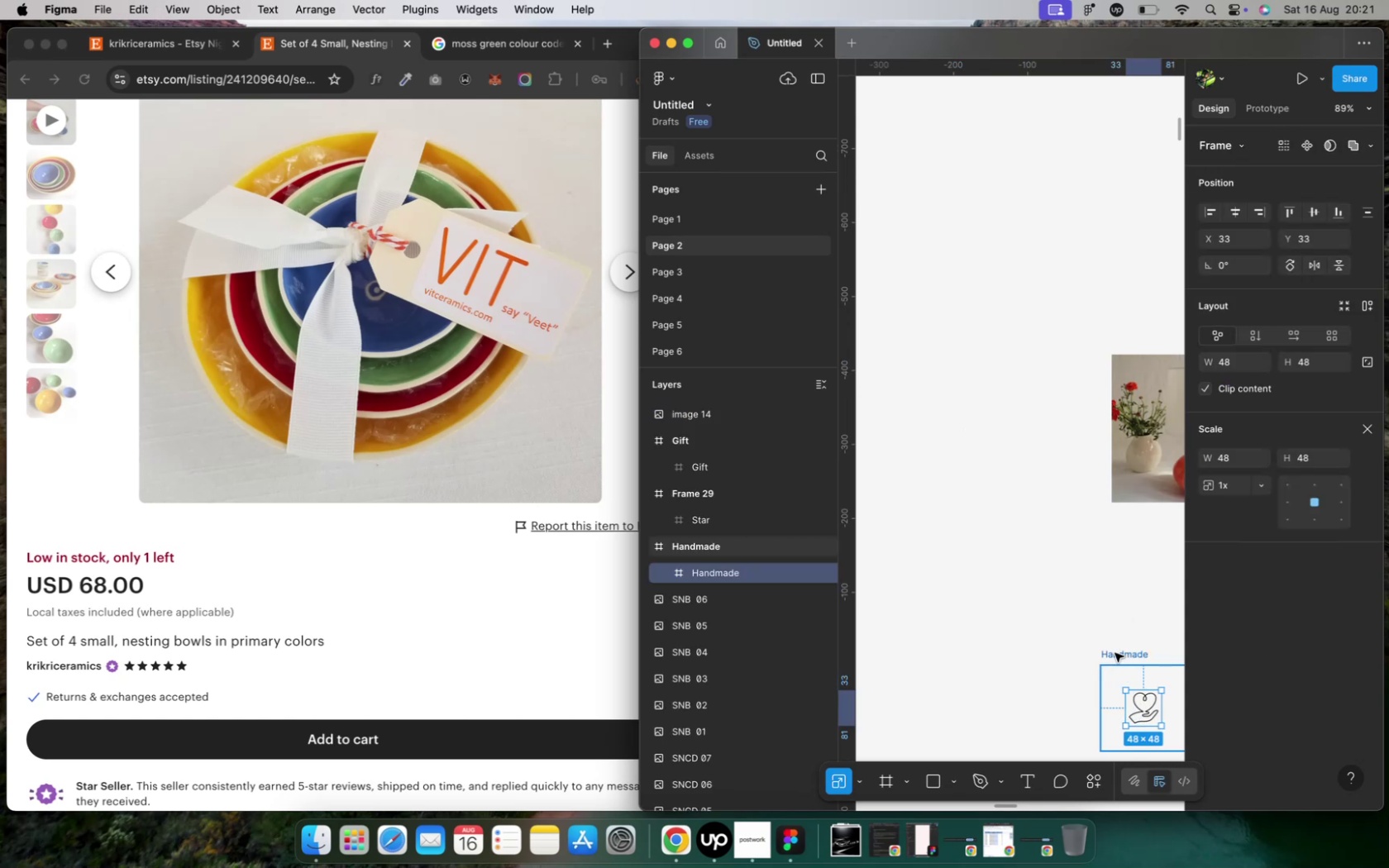 
left_click([1114, 653])
 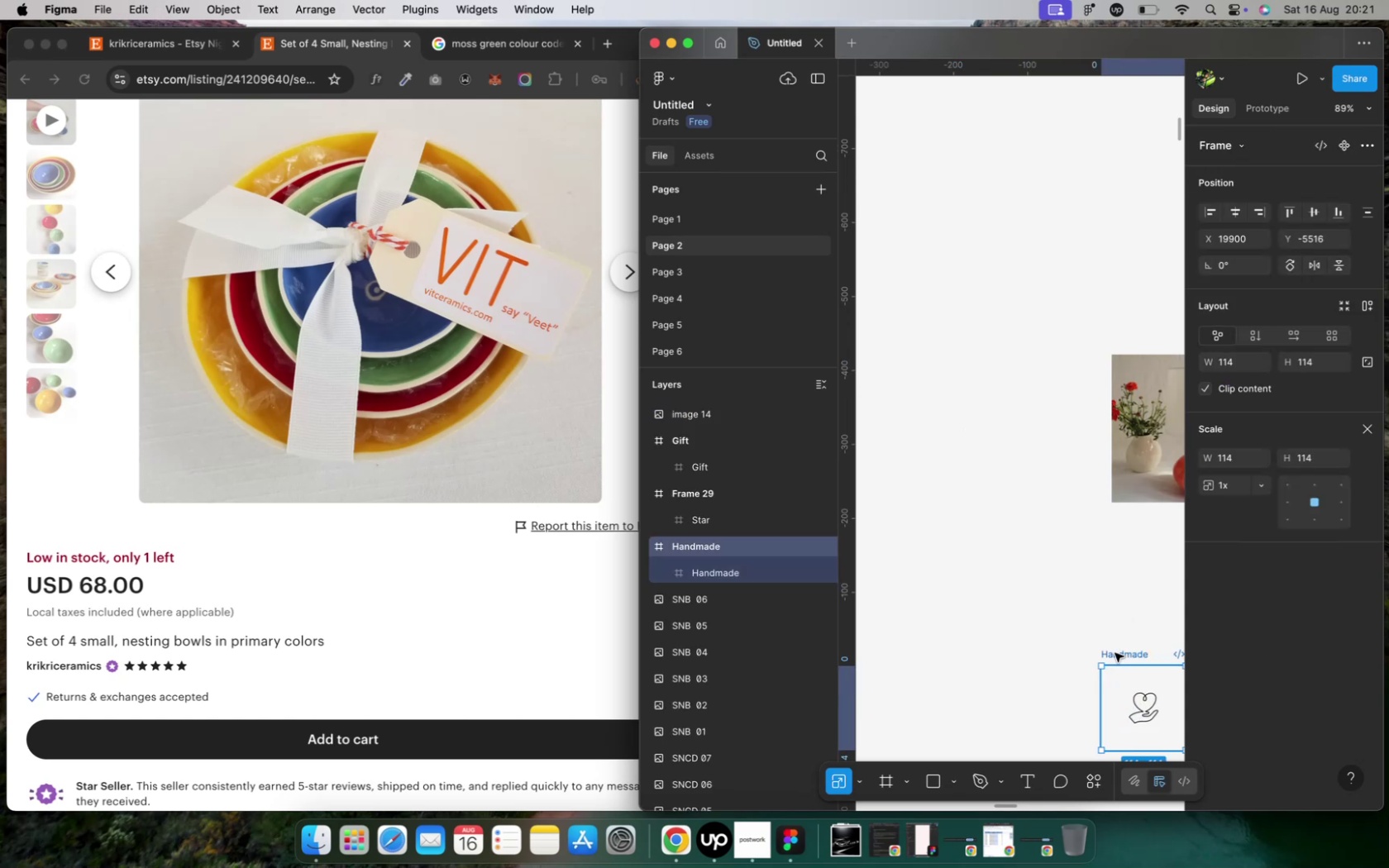 
key(Meta+C)
 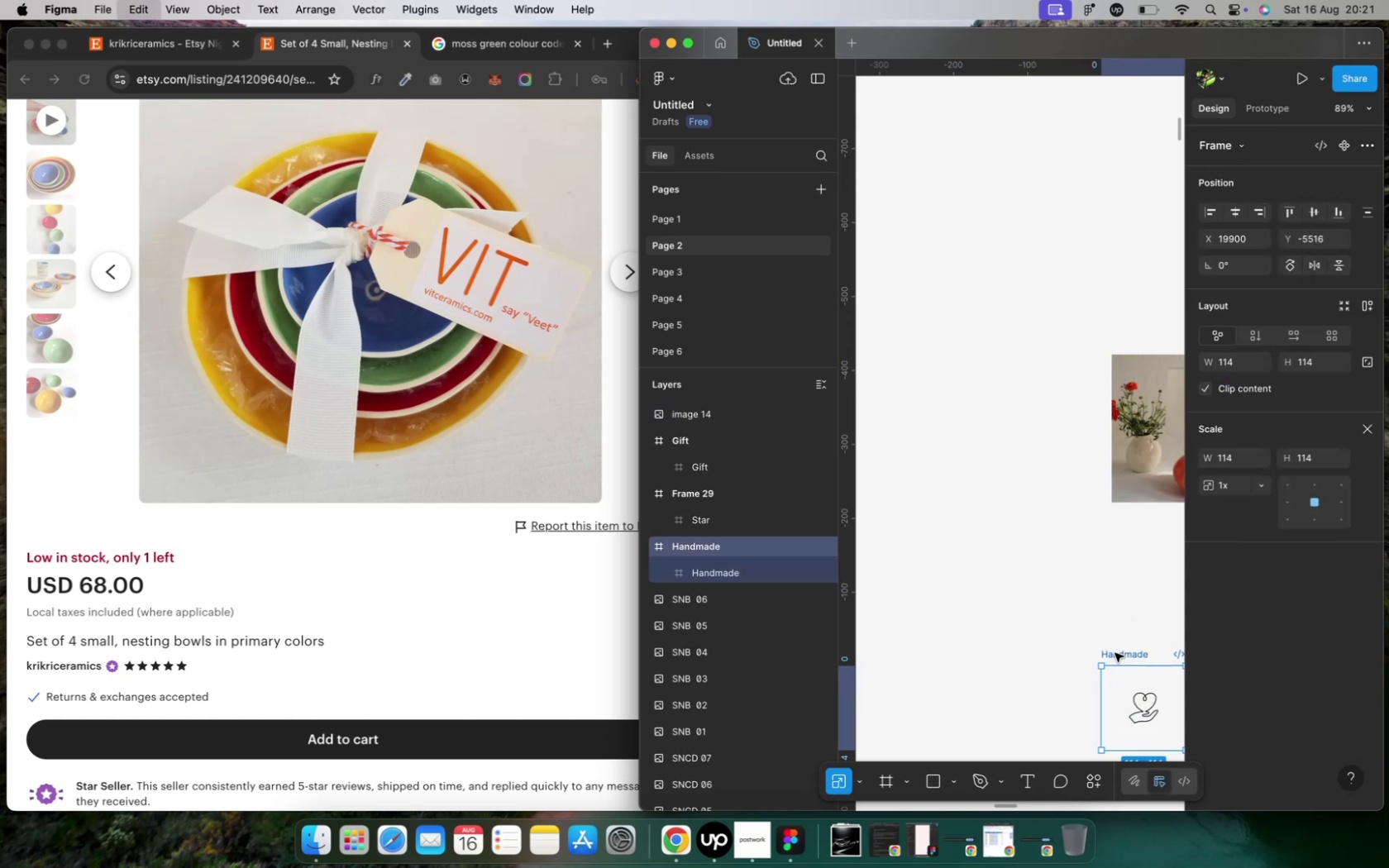 
key(Meta+C)
 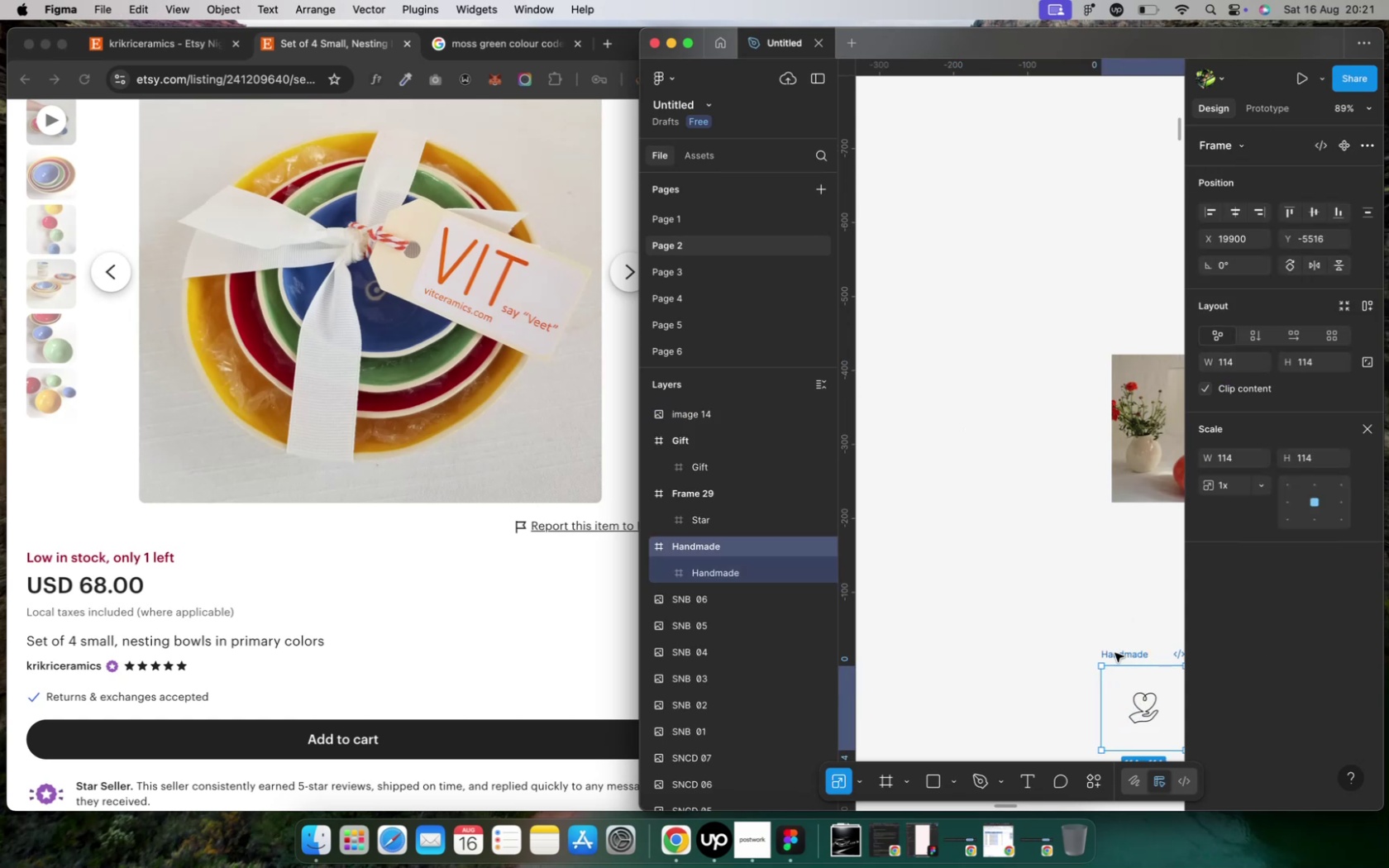 
key(Meta+Z)
 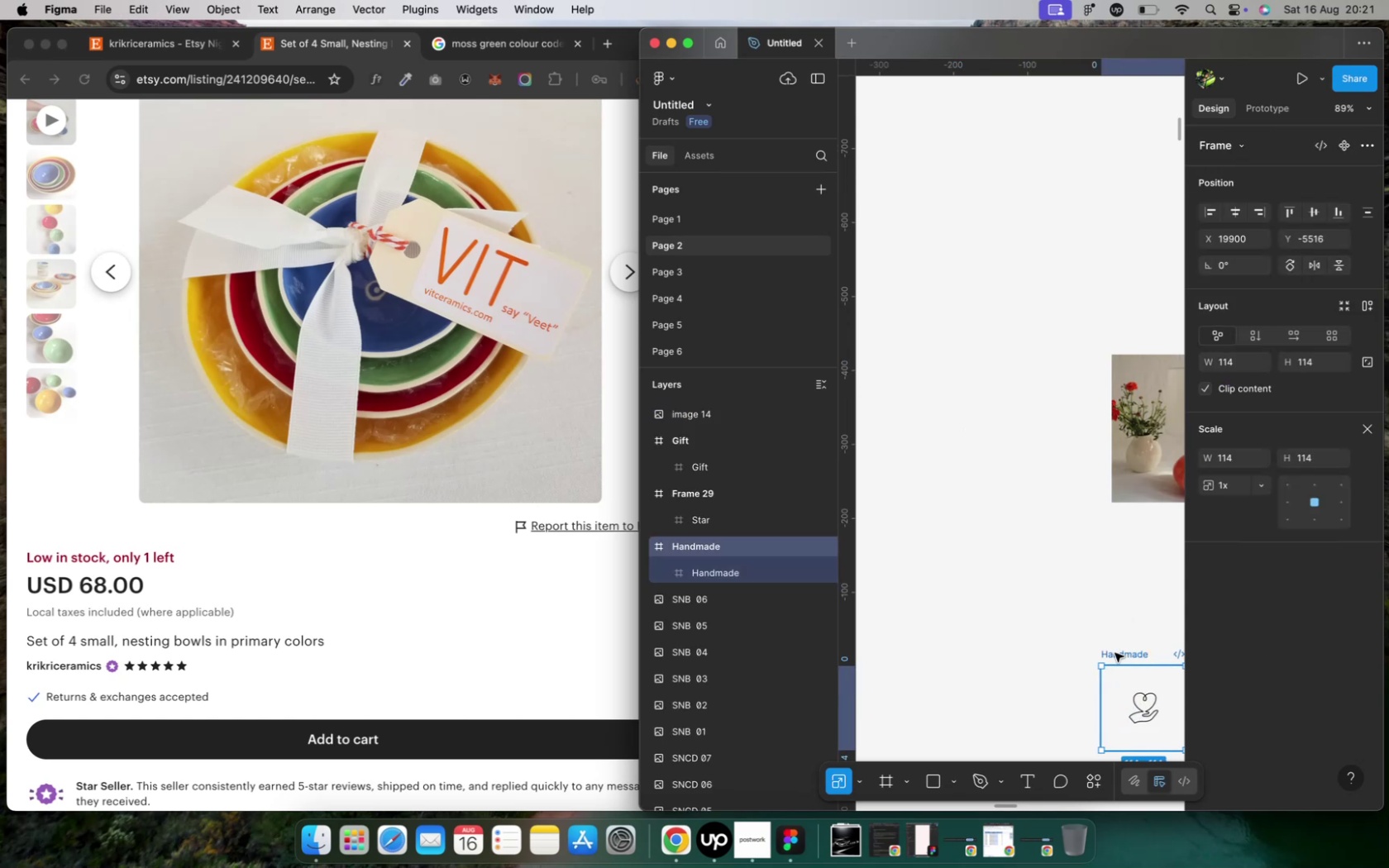 
key(Meta+Z)
 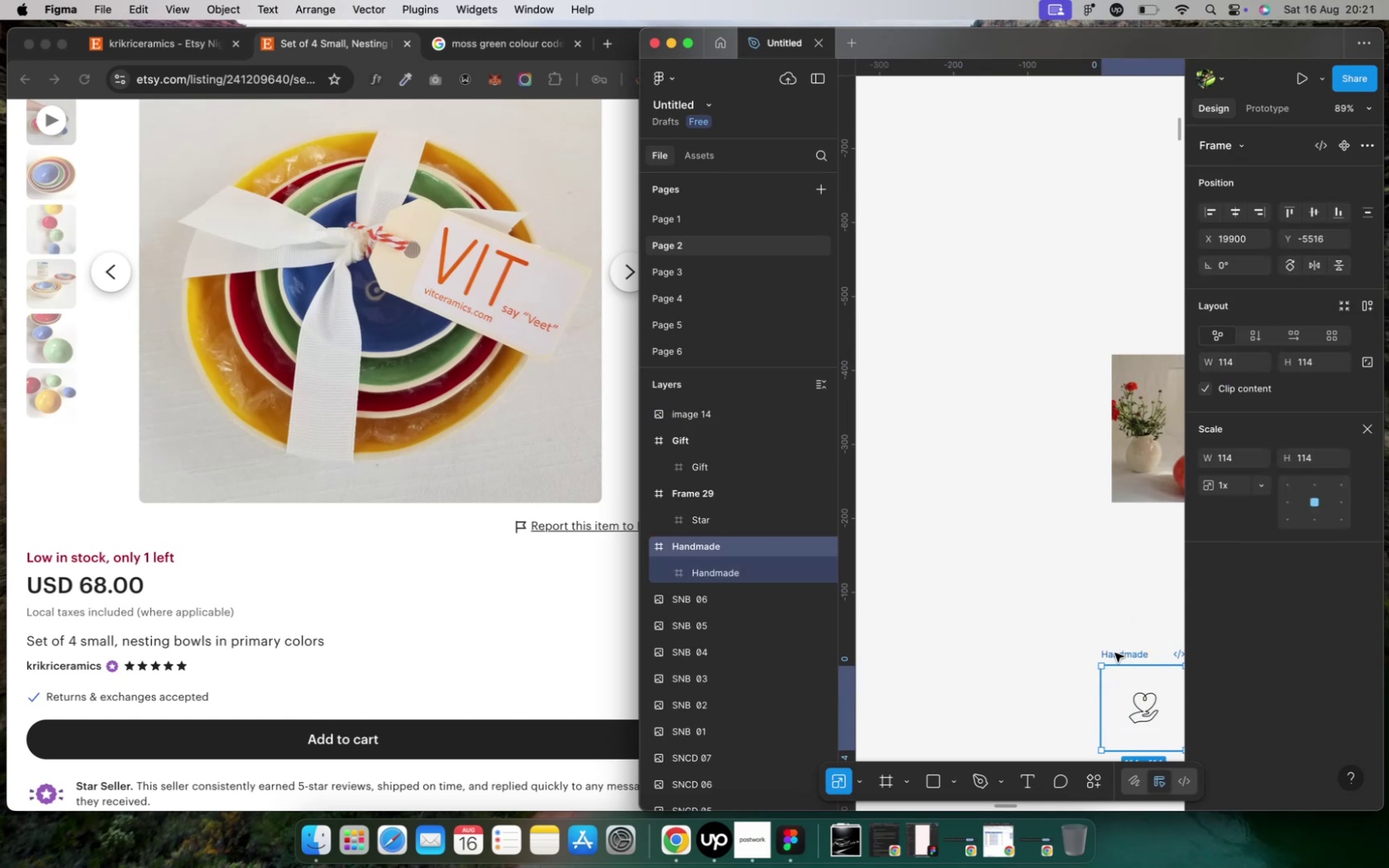 
key(Meta+Z)
 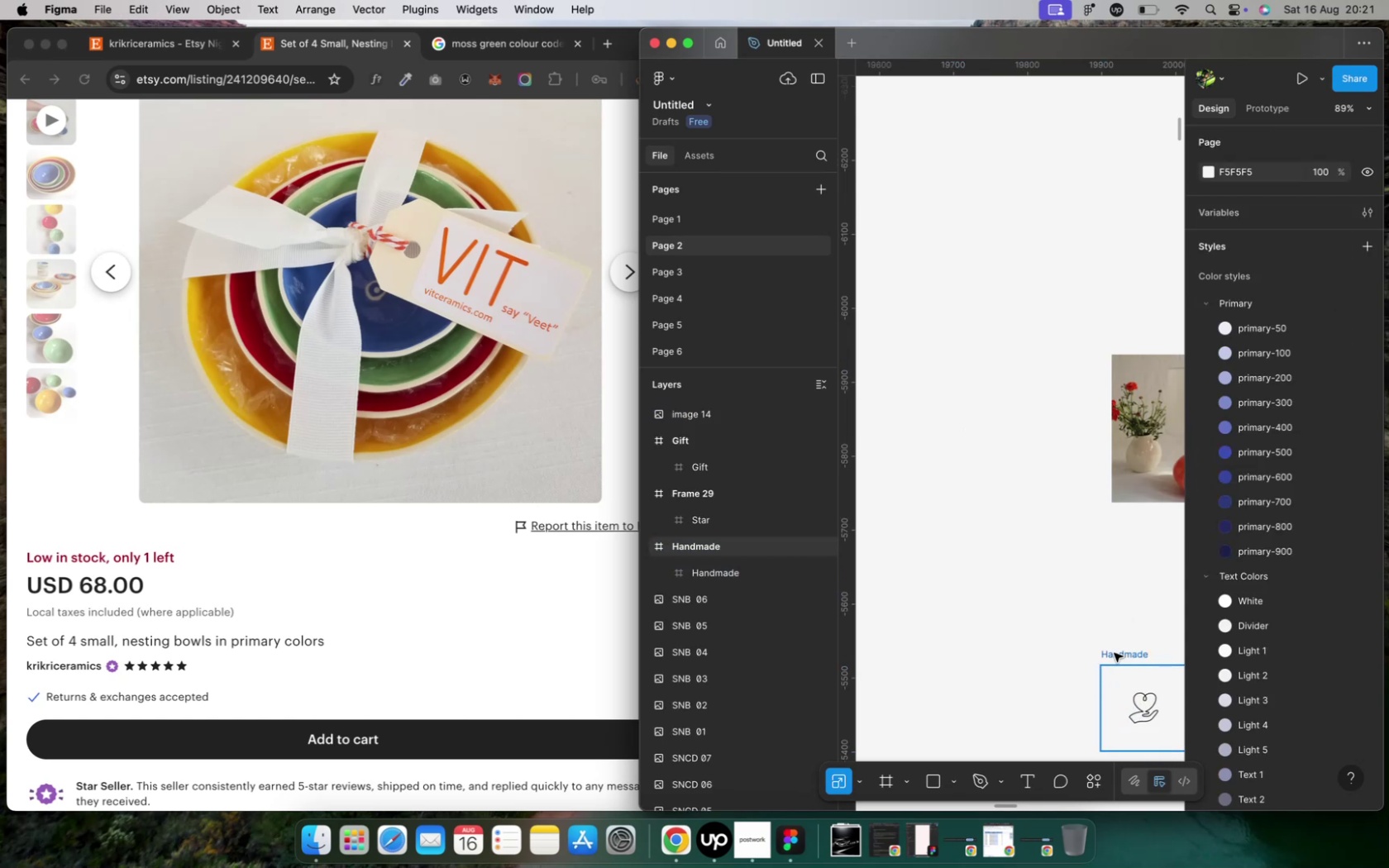 
key(Meta+Z)
 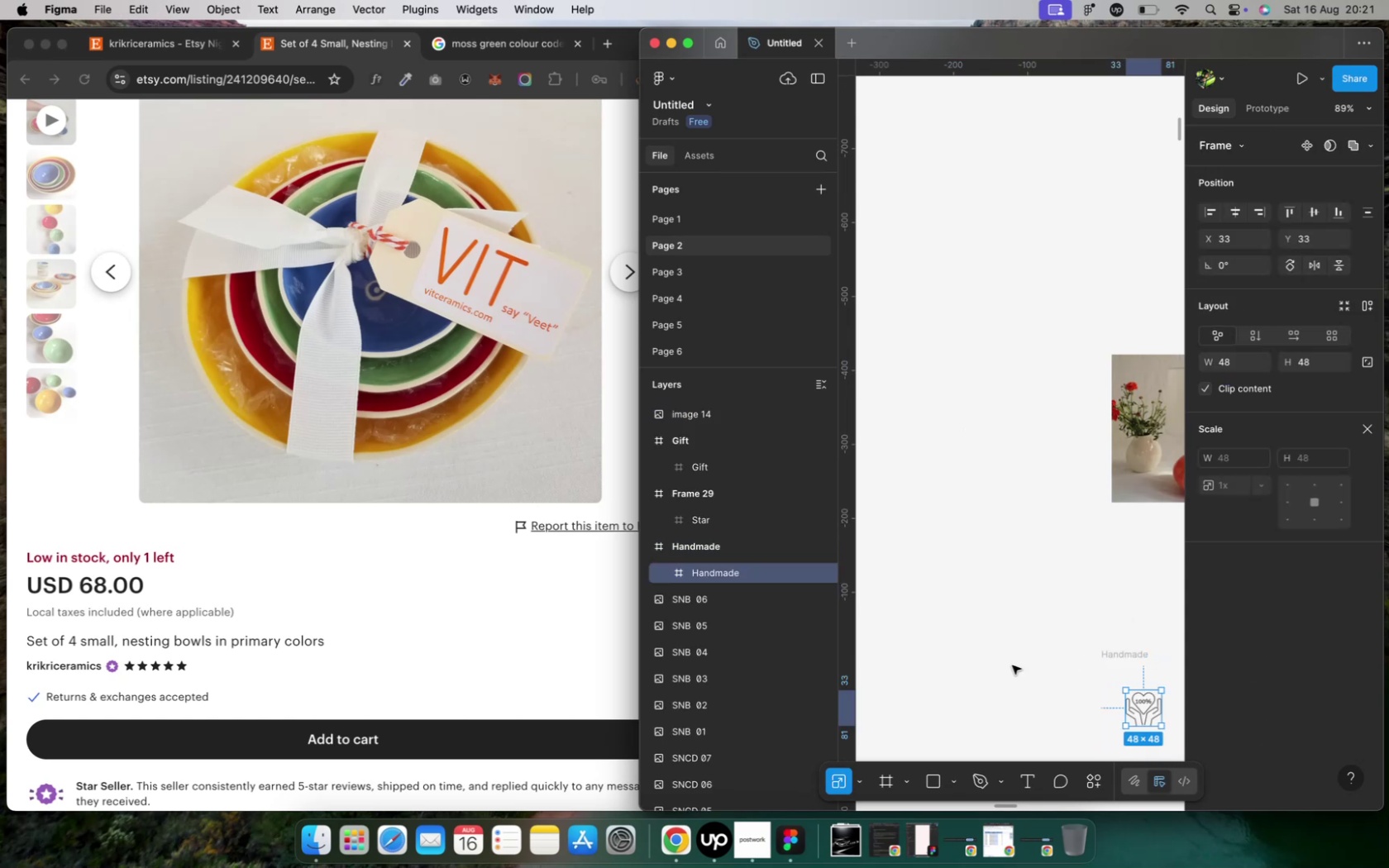 
left_click([1010, 666])
 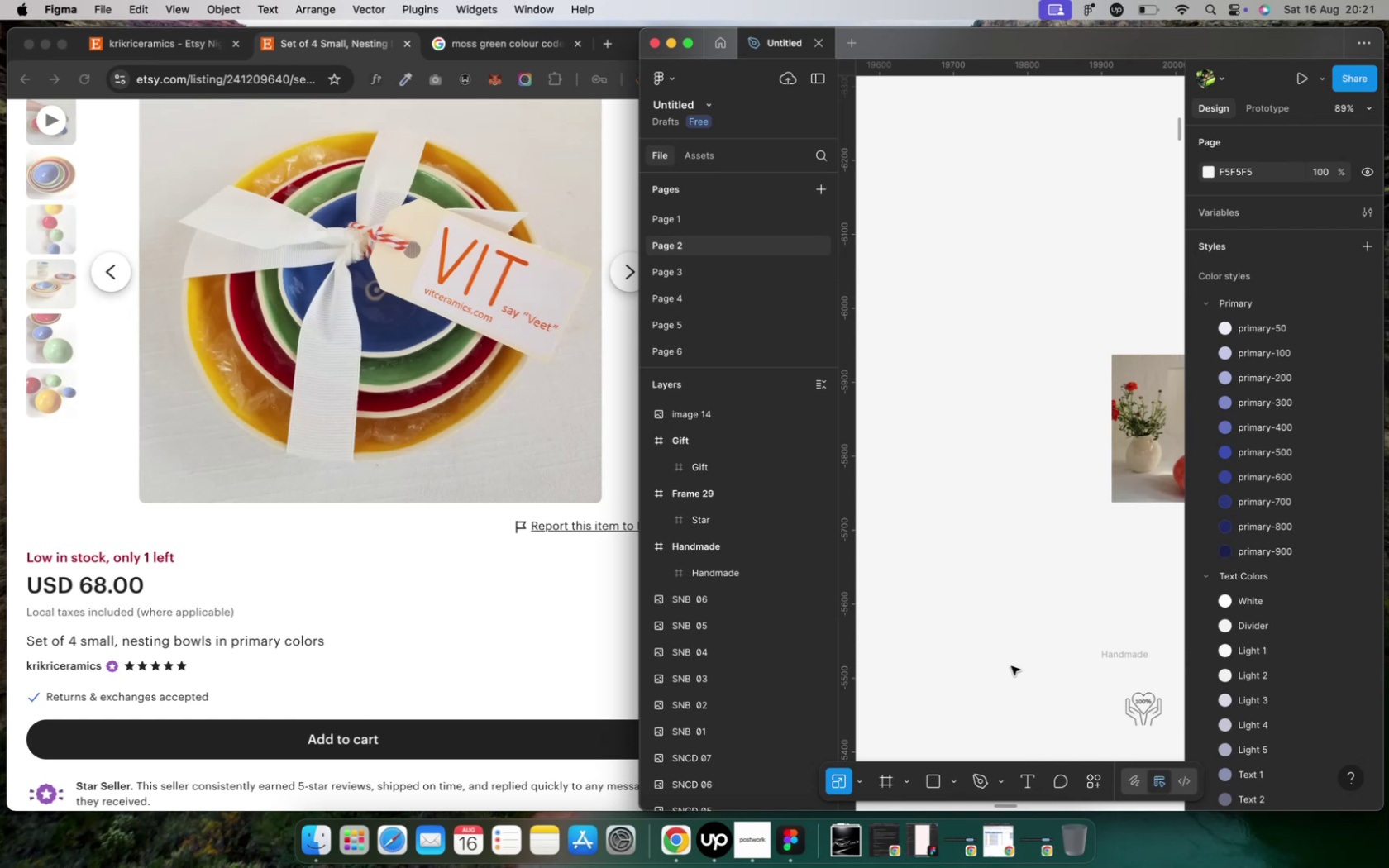 
left_click([1010, 666])
 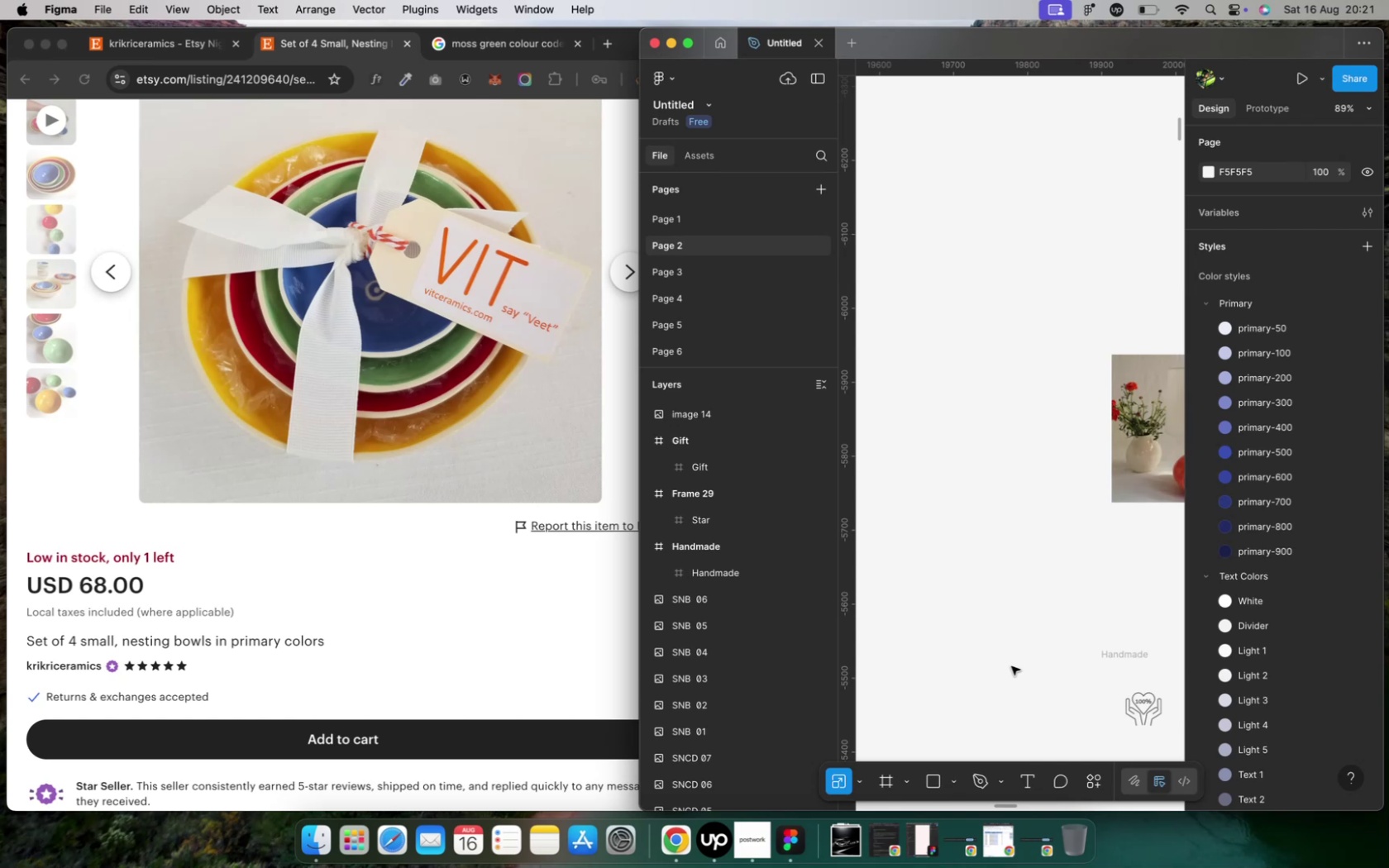 
key(Meta+V)
 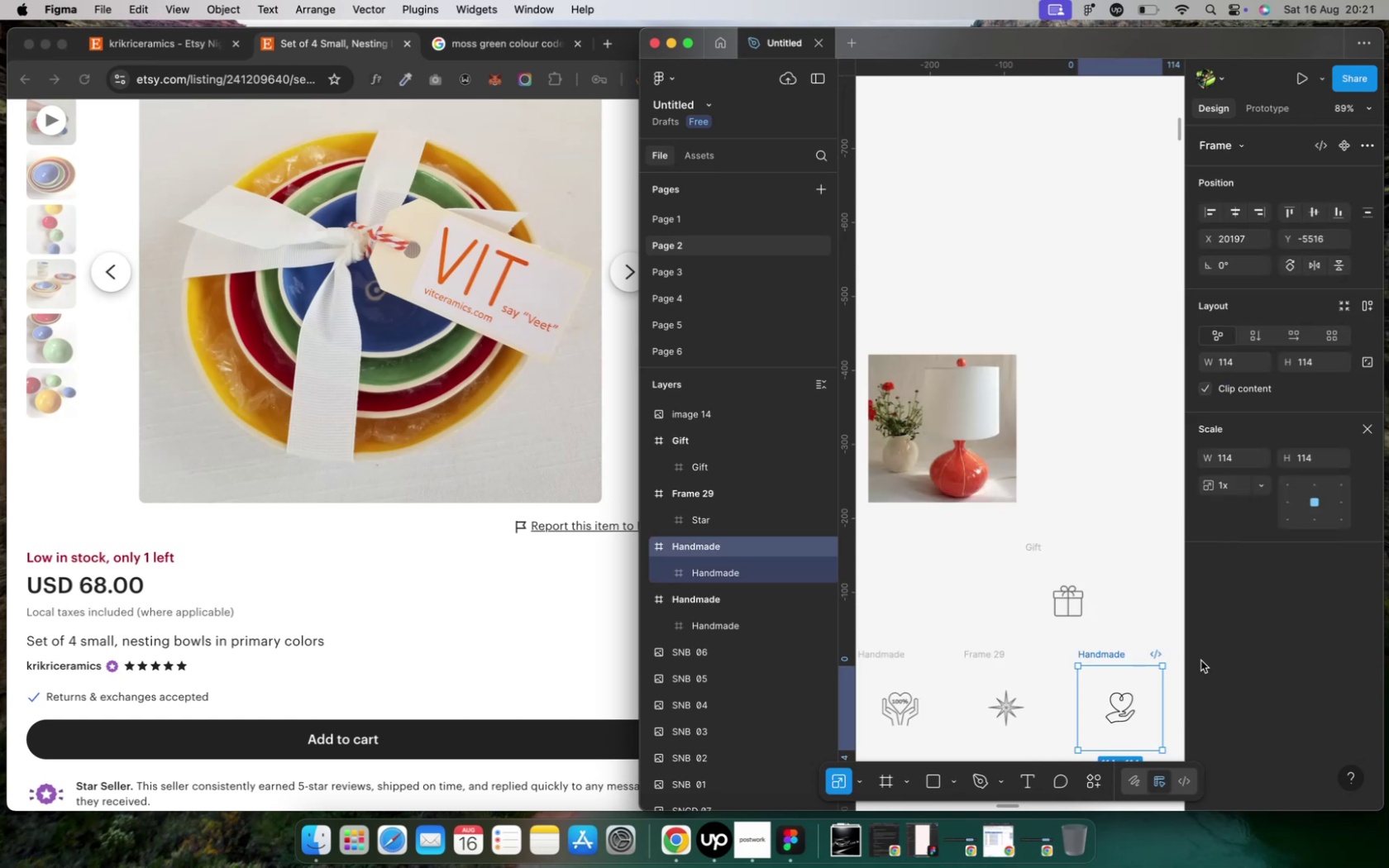 
key(V)
 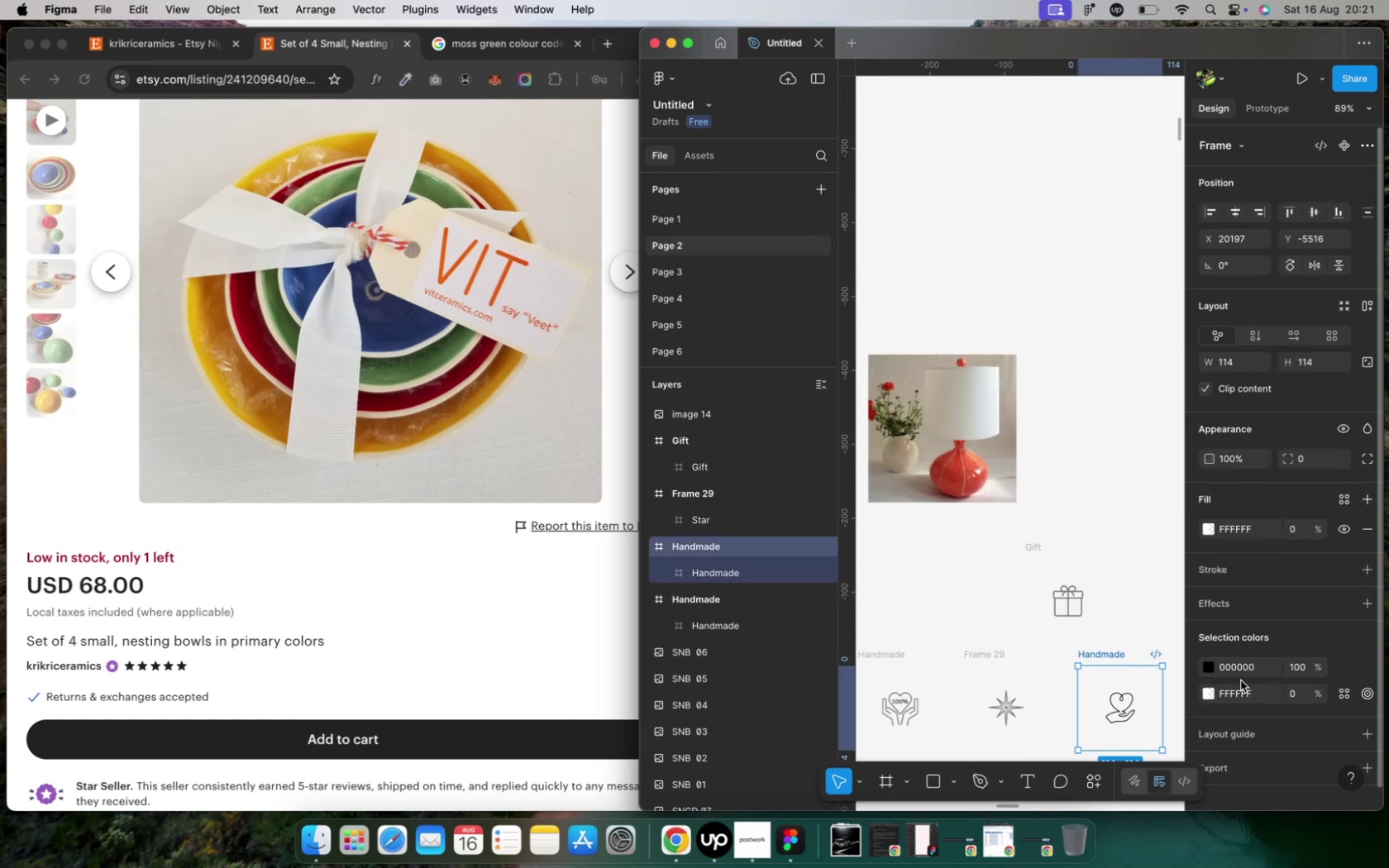 
scroll: coordinate [1240, 679], scroll_direction: down, amount: 35.0
 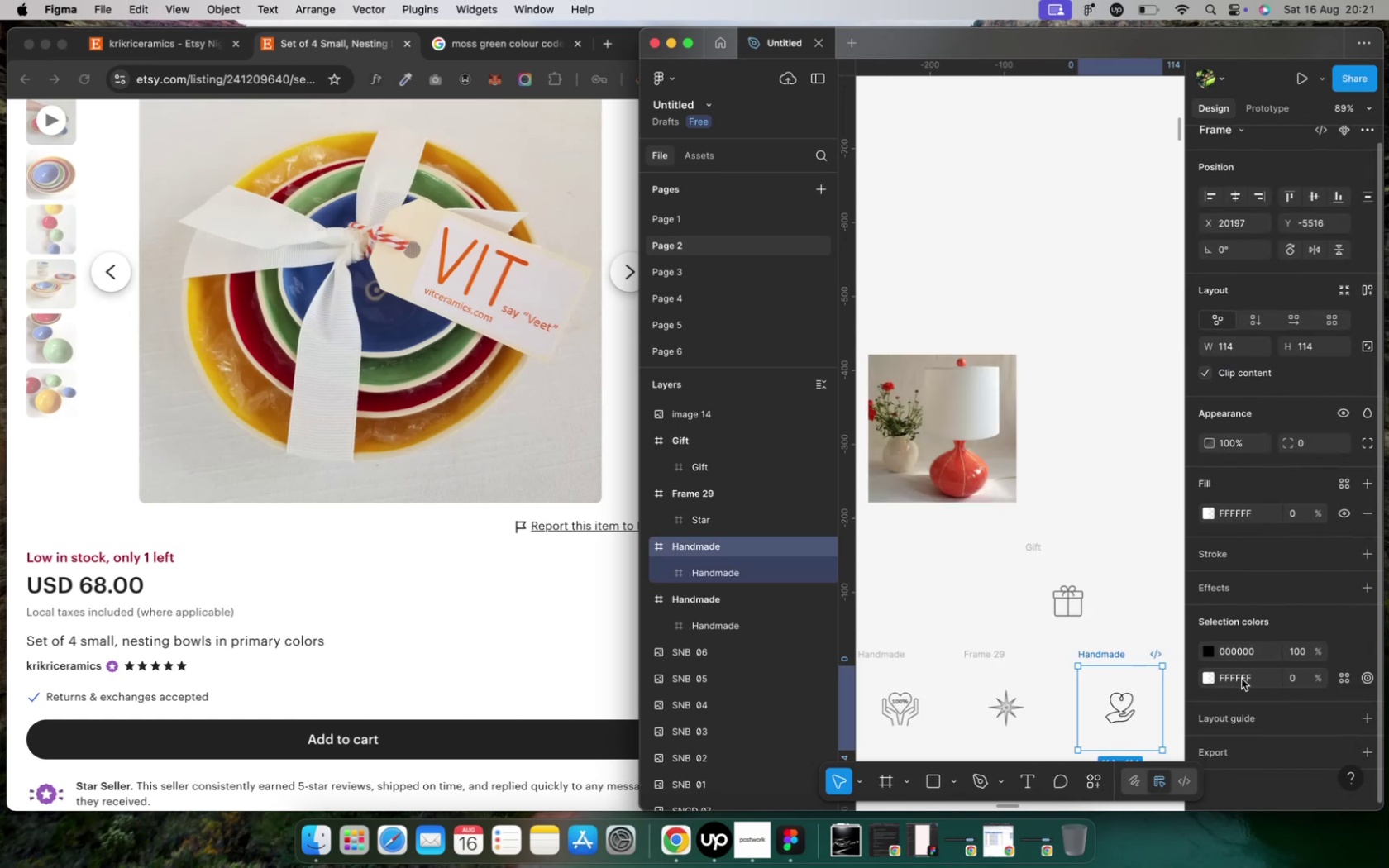 
scroll: coordinate [1240, 679], scroll_direction: up, amount: 1.0
 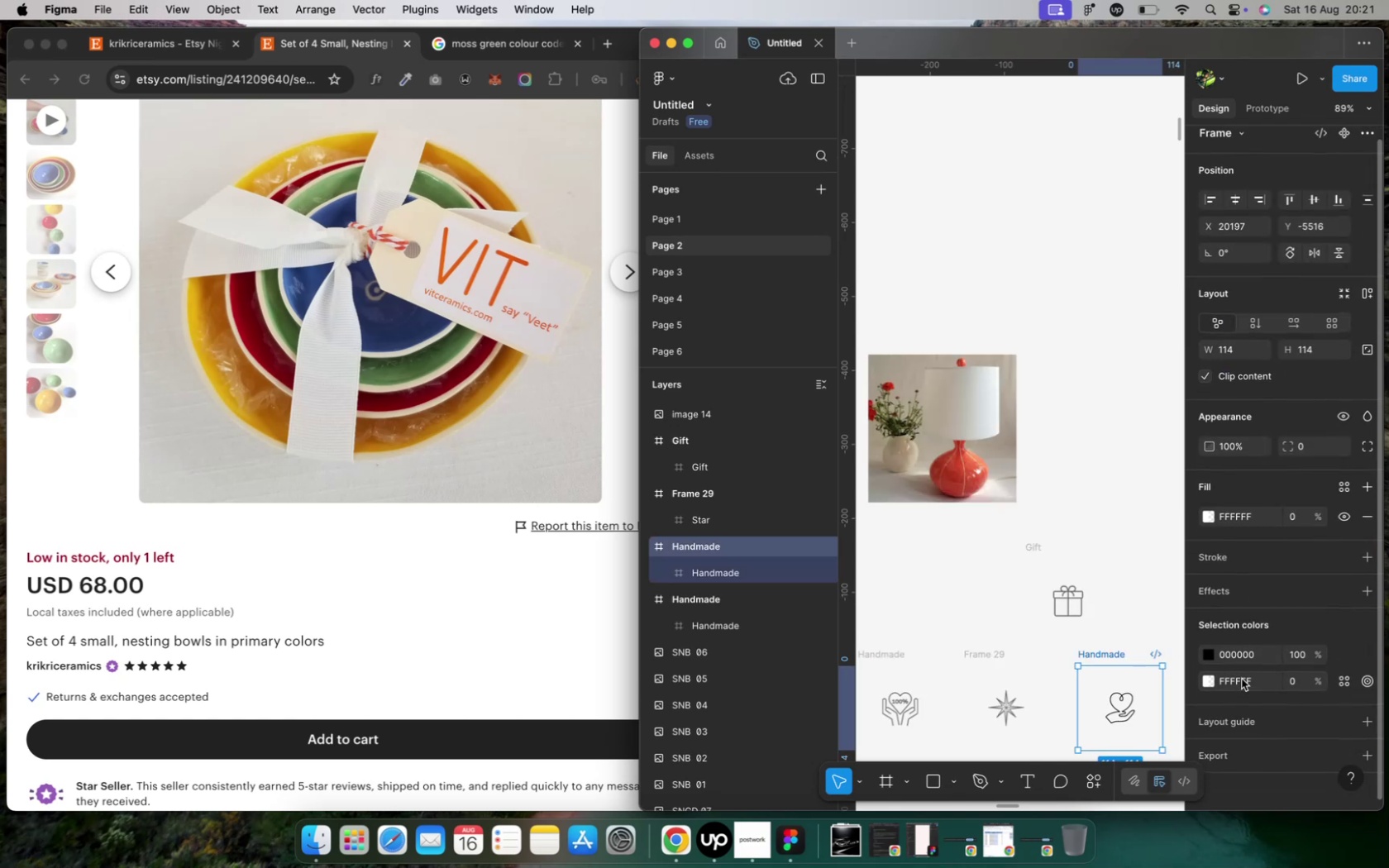 
scroll: coordinate [1240, 679], scroll_direction: down, amount: 1.0
 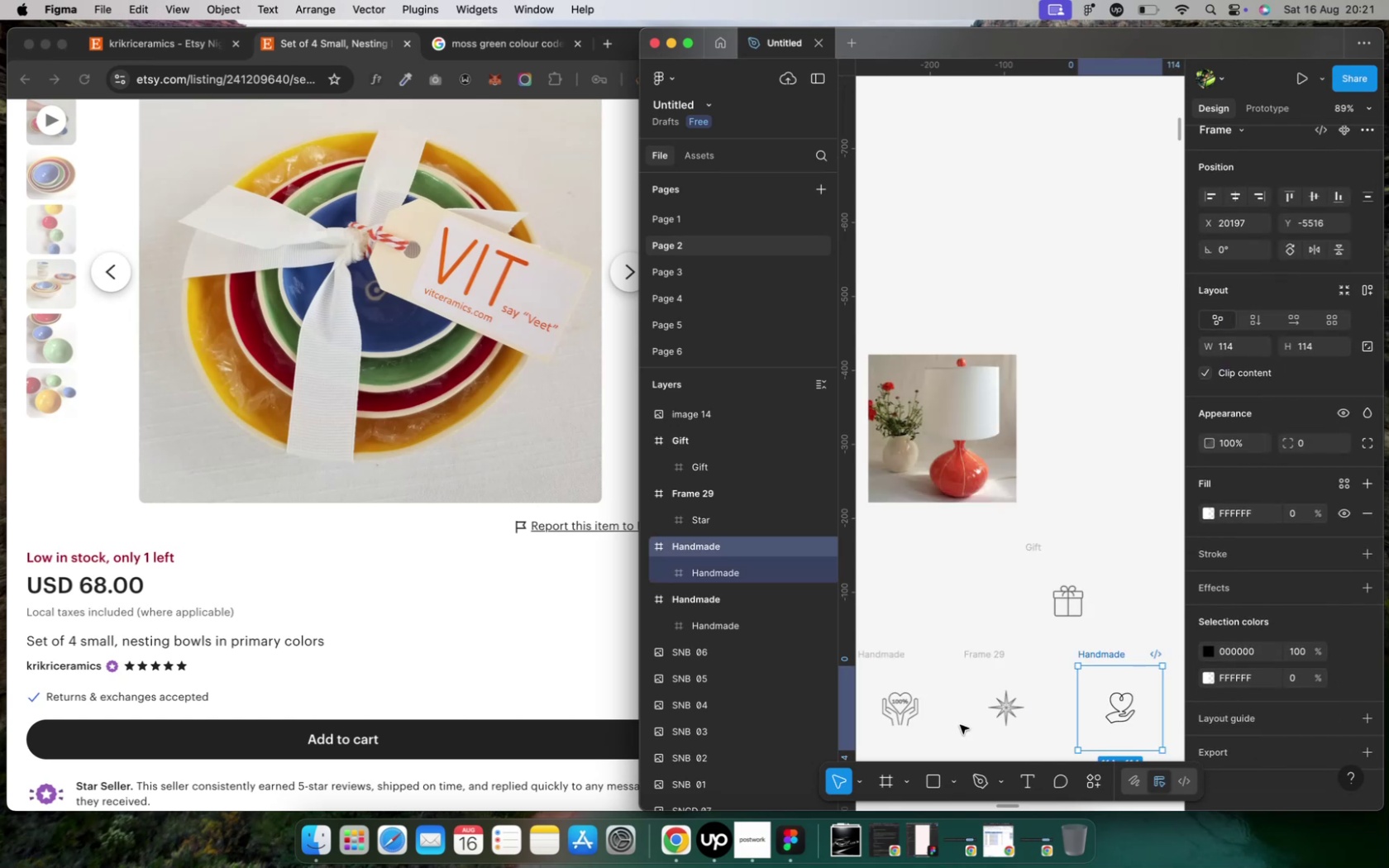 
left_click([997, 715])
 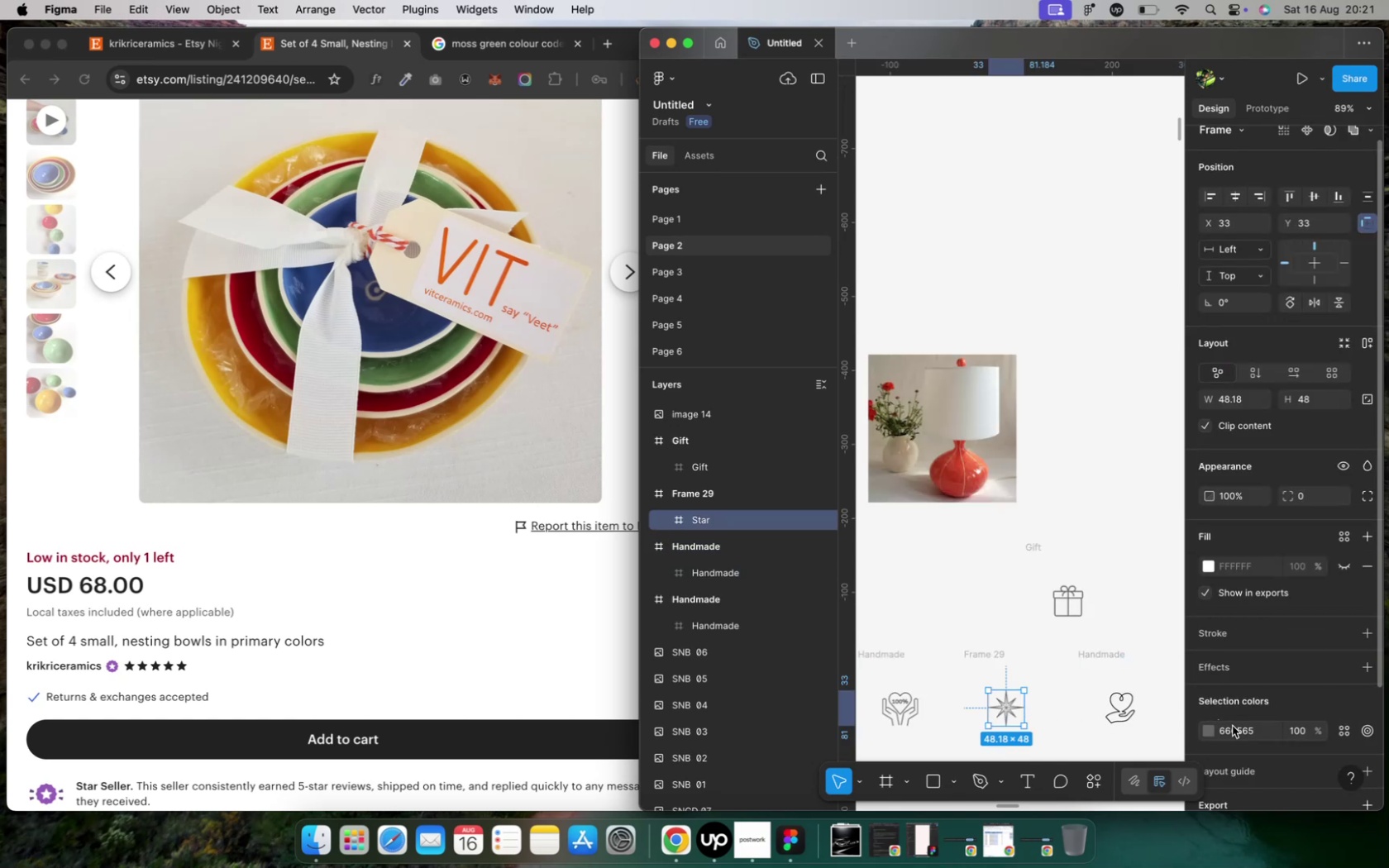 
left_click([1234, 728])
 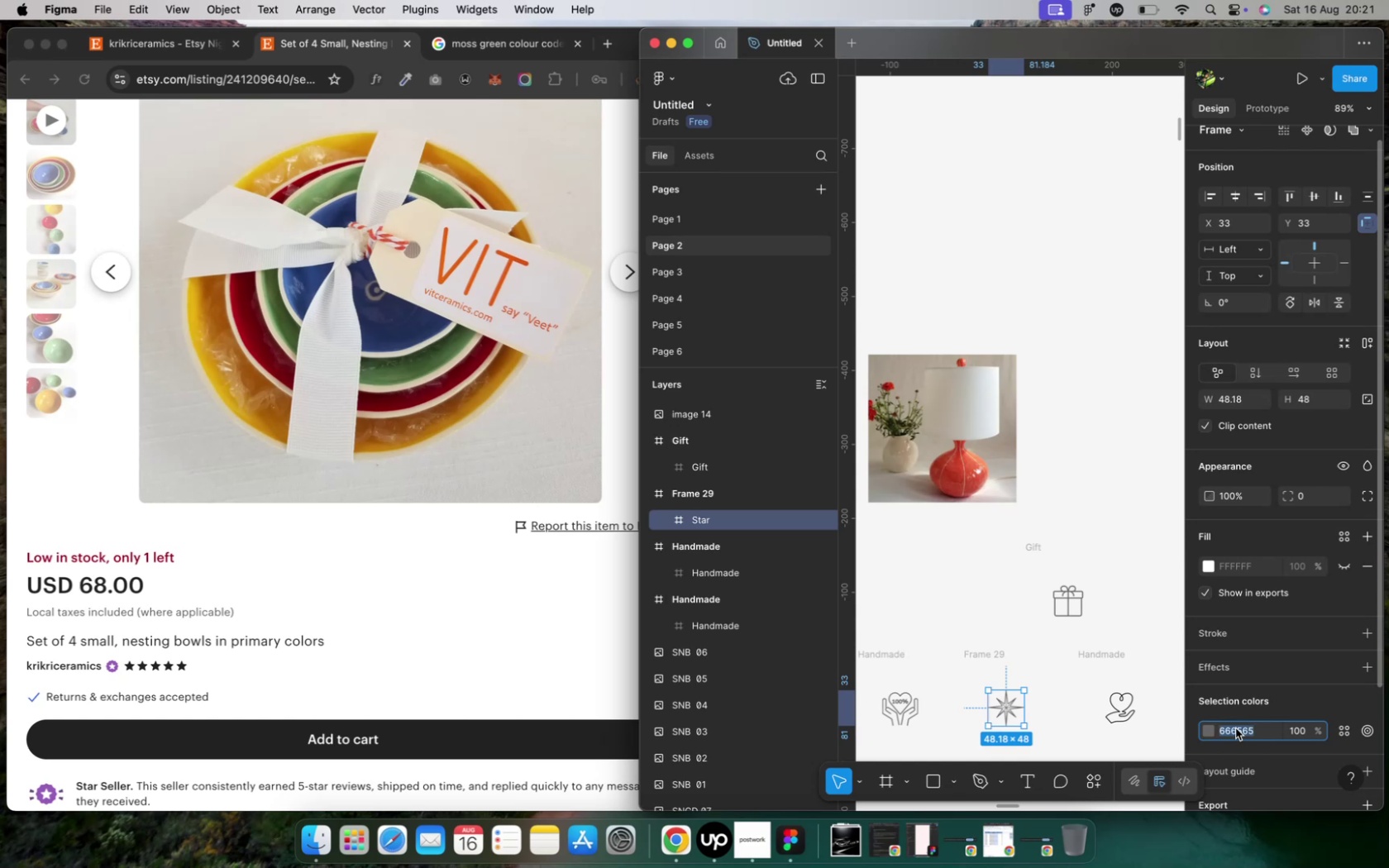 
key(Meta+CommandLeft)
 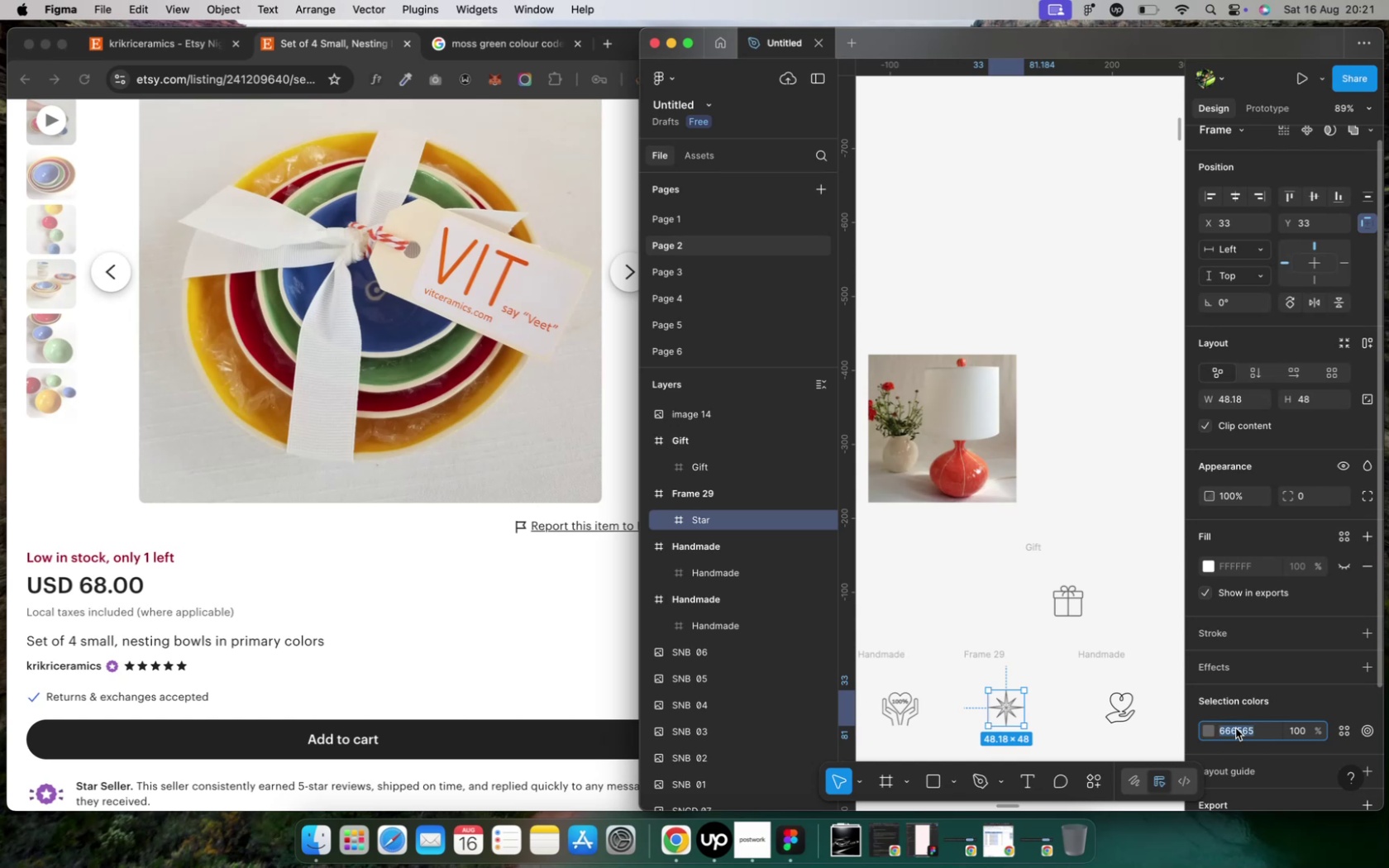 
key(Meta+C)
 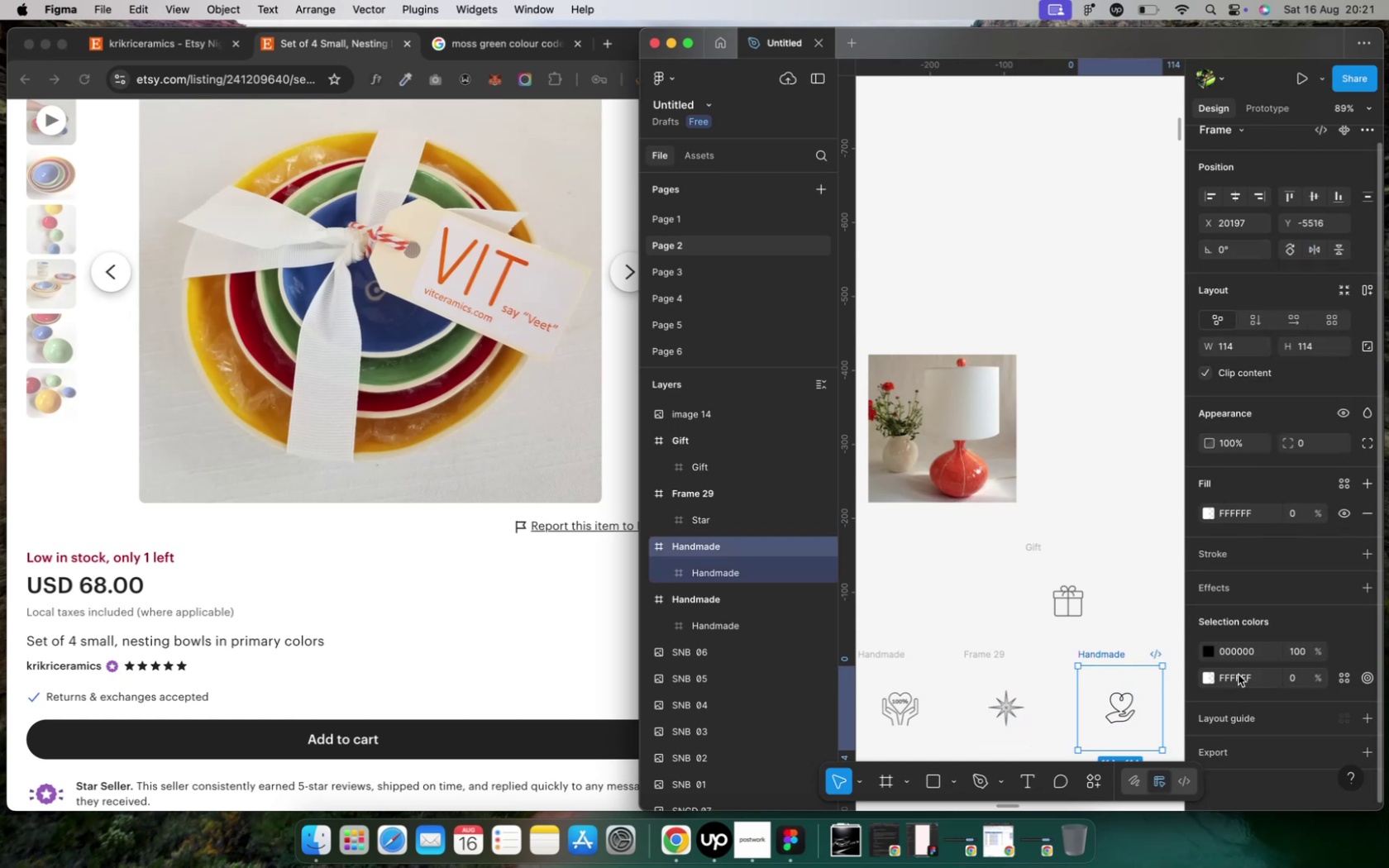 
left_click([1234, 656])
 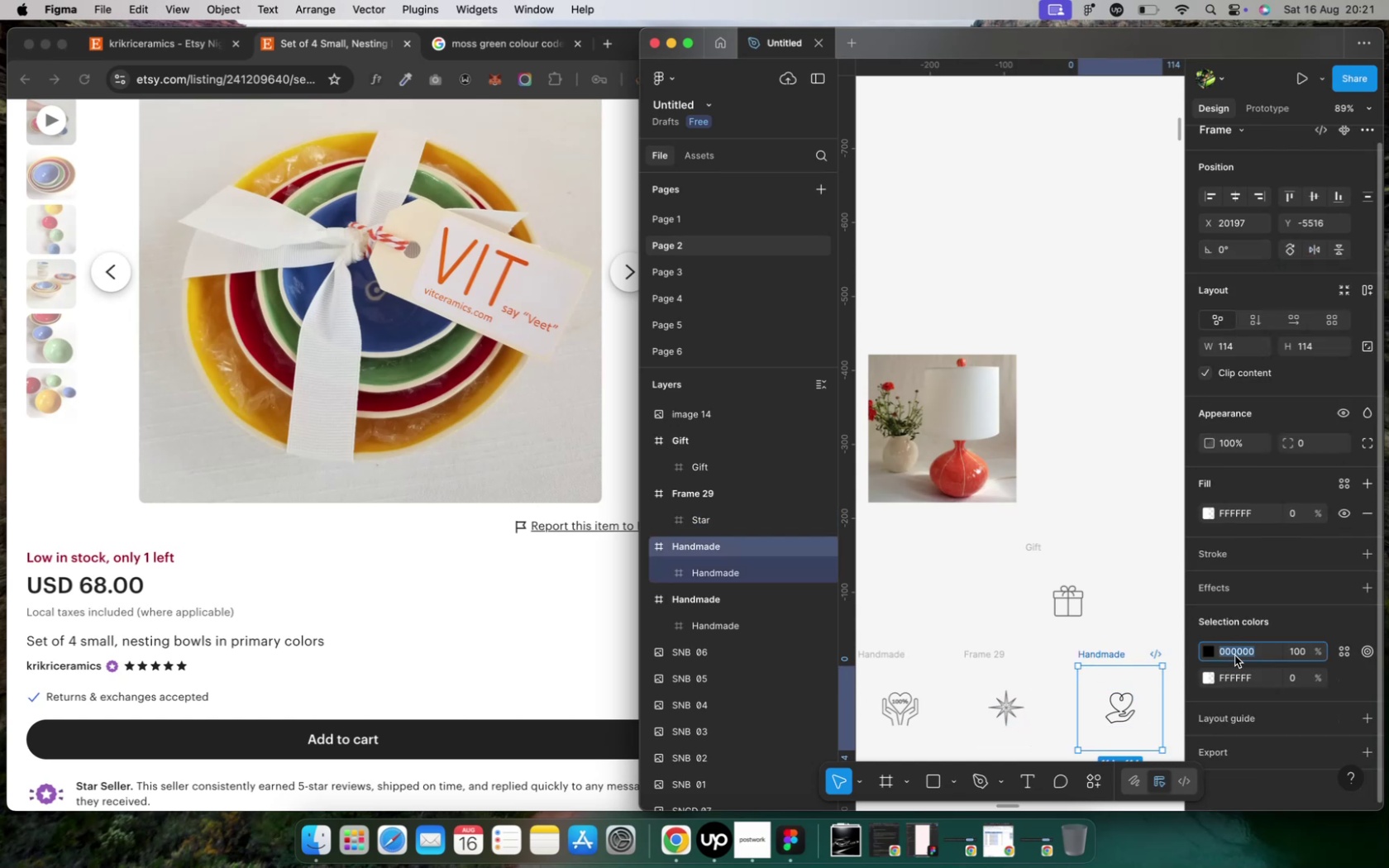 
key(Meta+CommandLeft)
 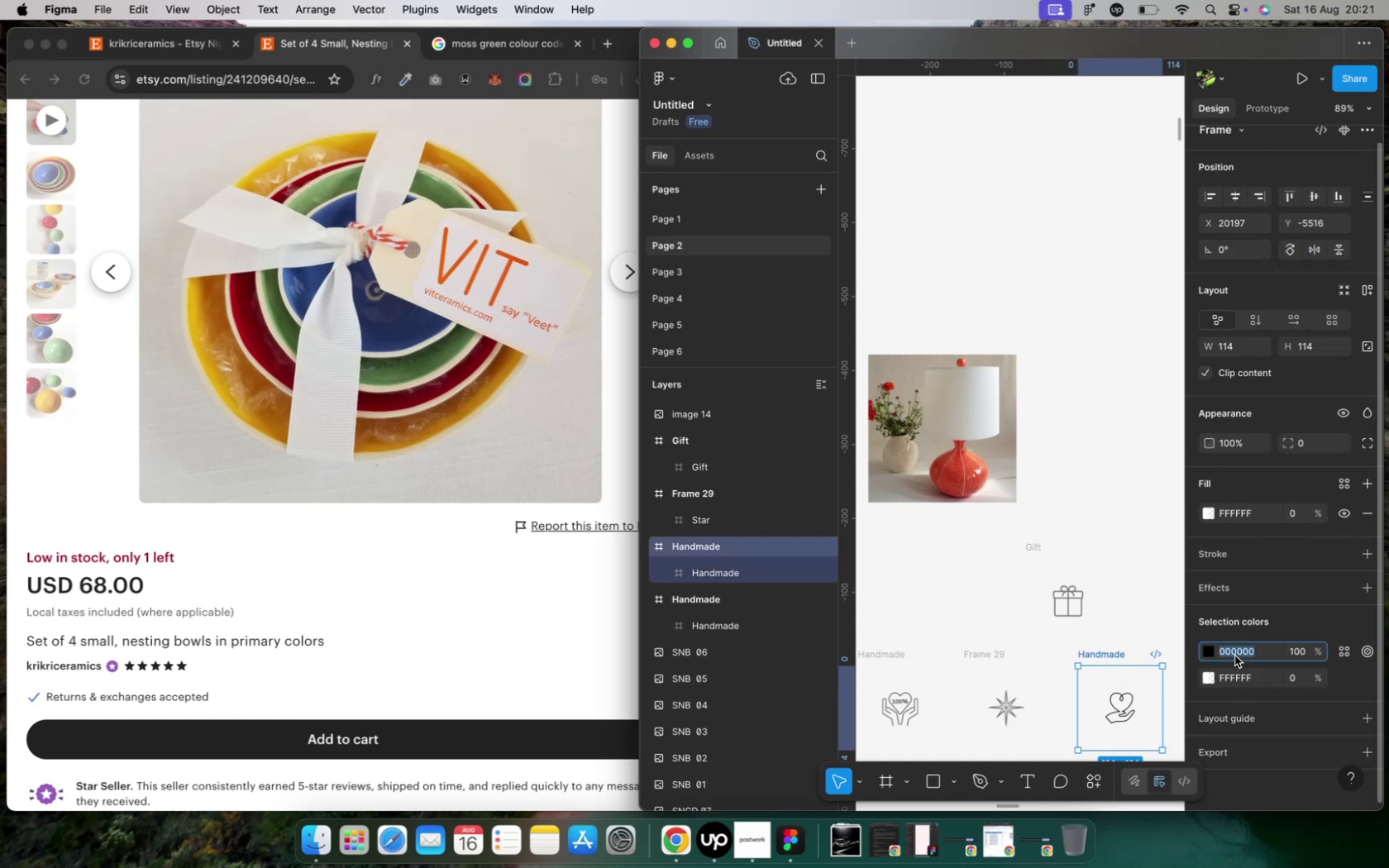 
key(Meta+V)
 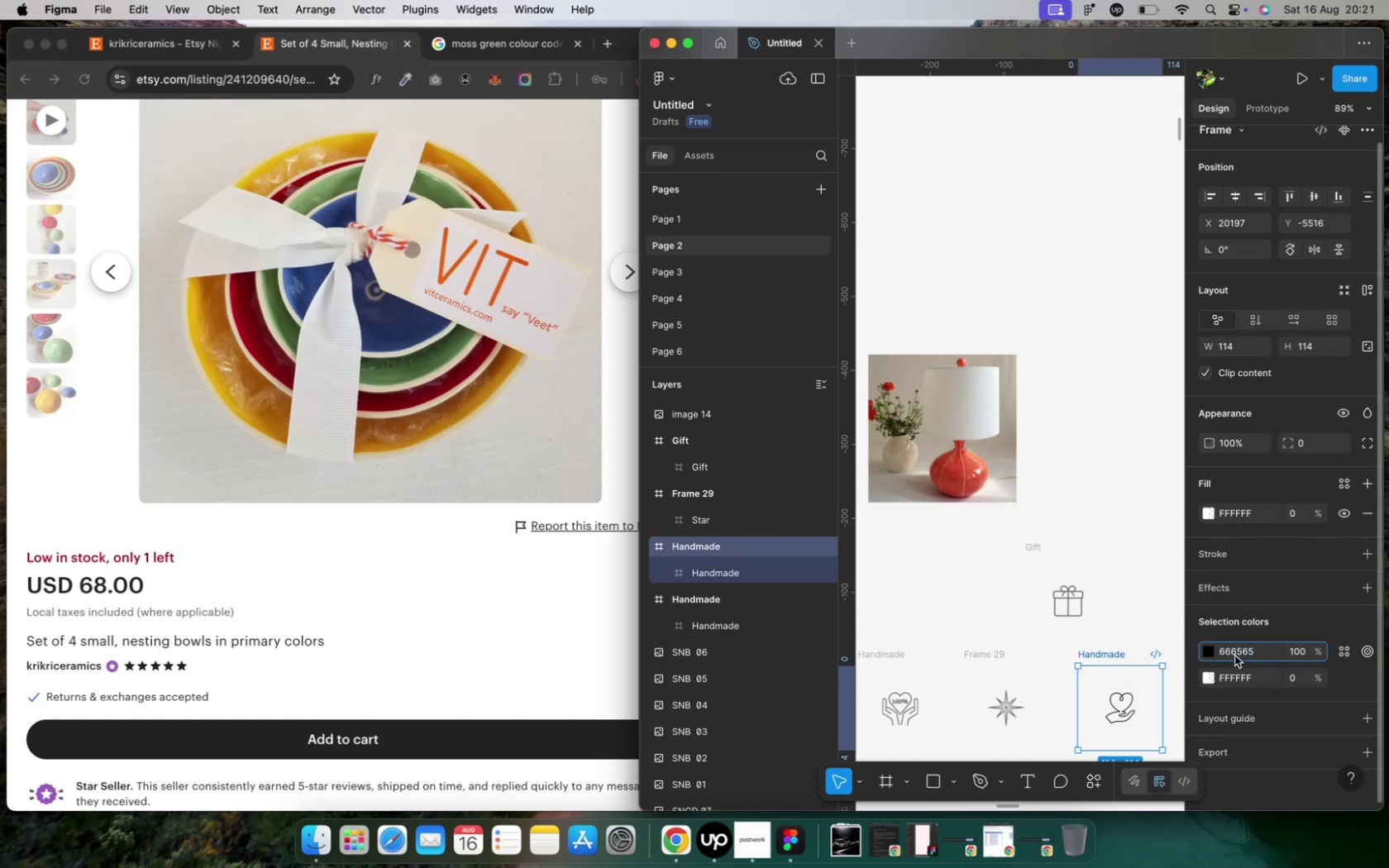 
key(Enter)
 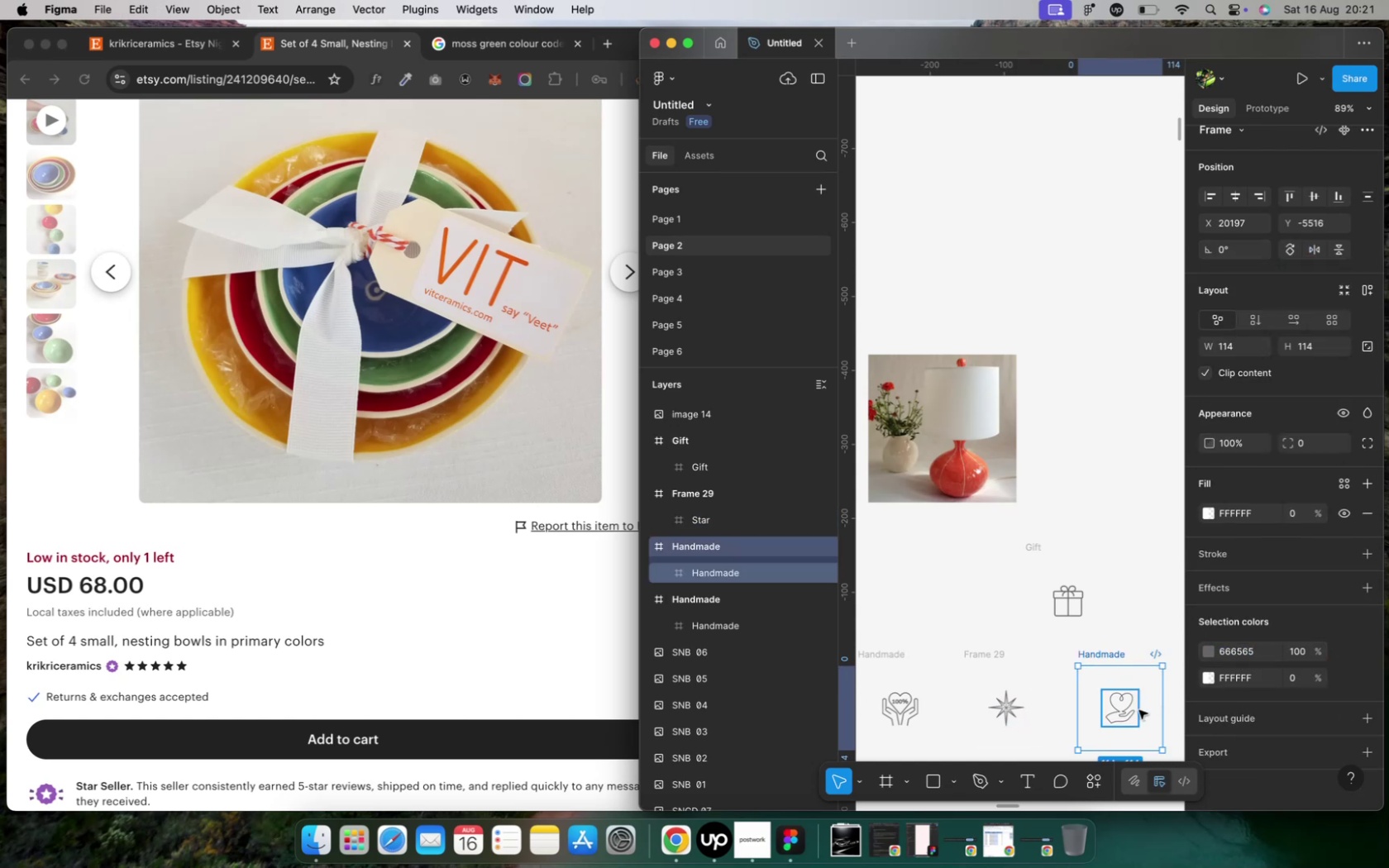 
left_click([1137, 710])
 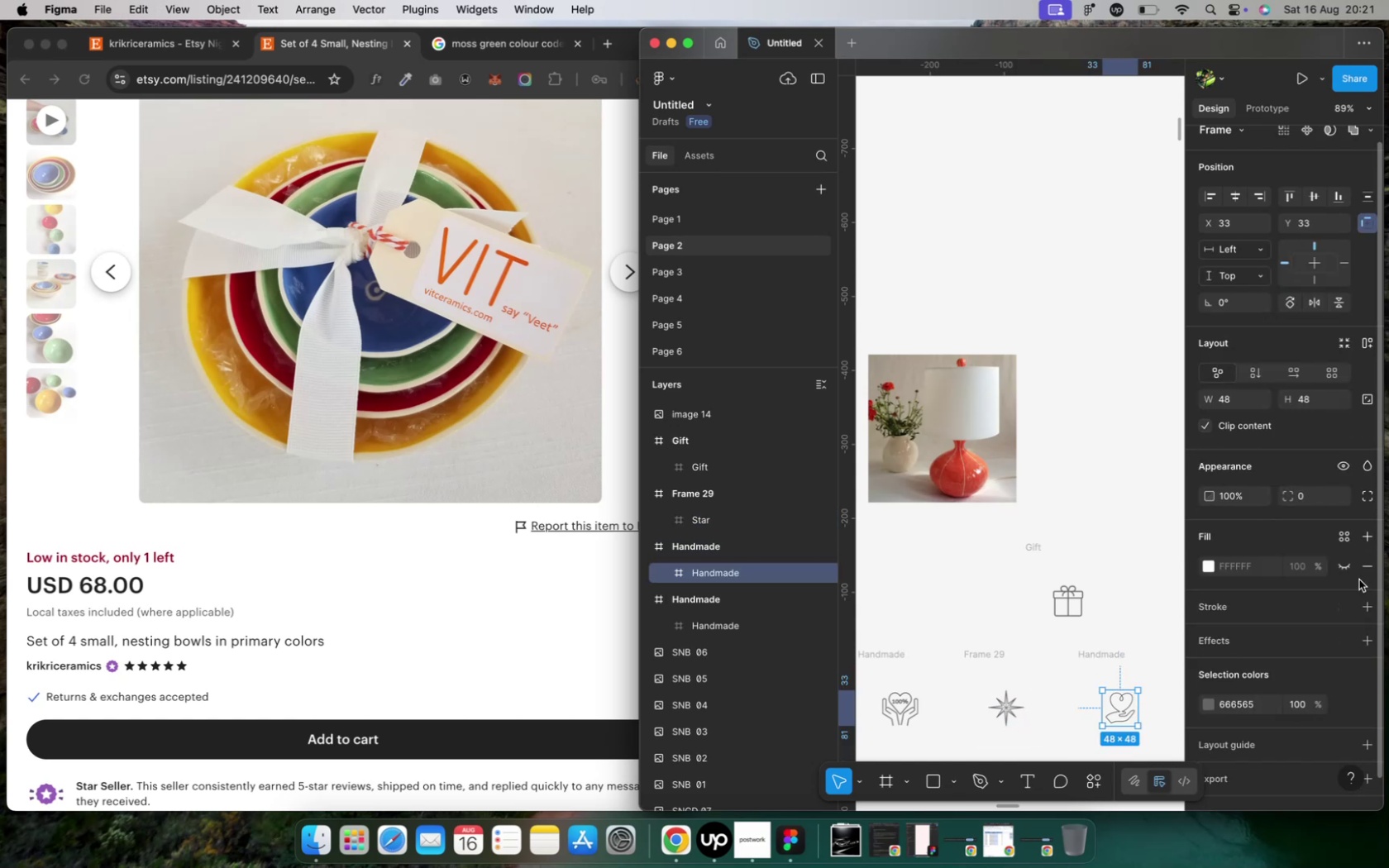 
left_click([1363, 573])
 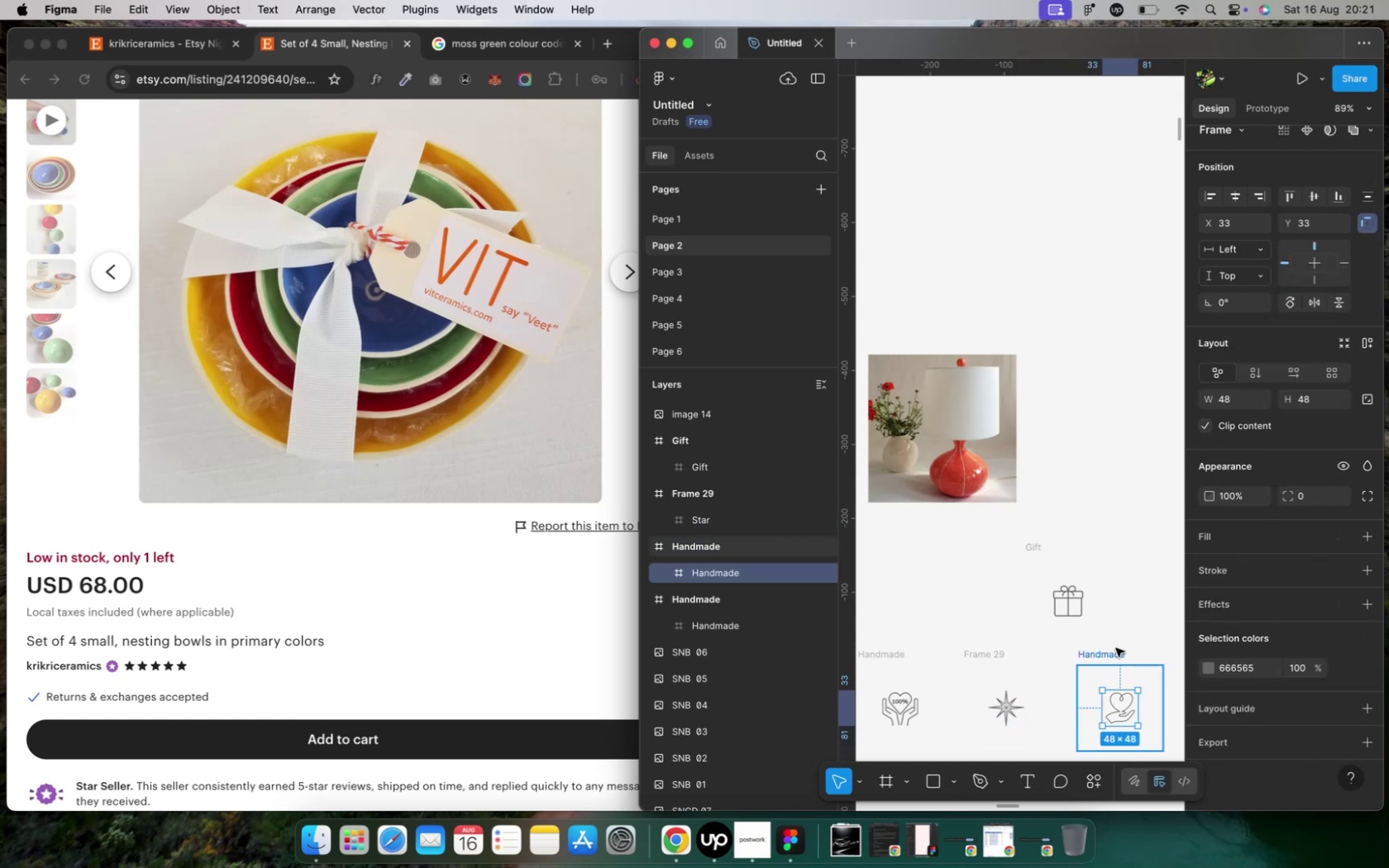 
left_click([1114, 650])
 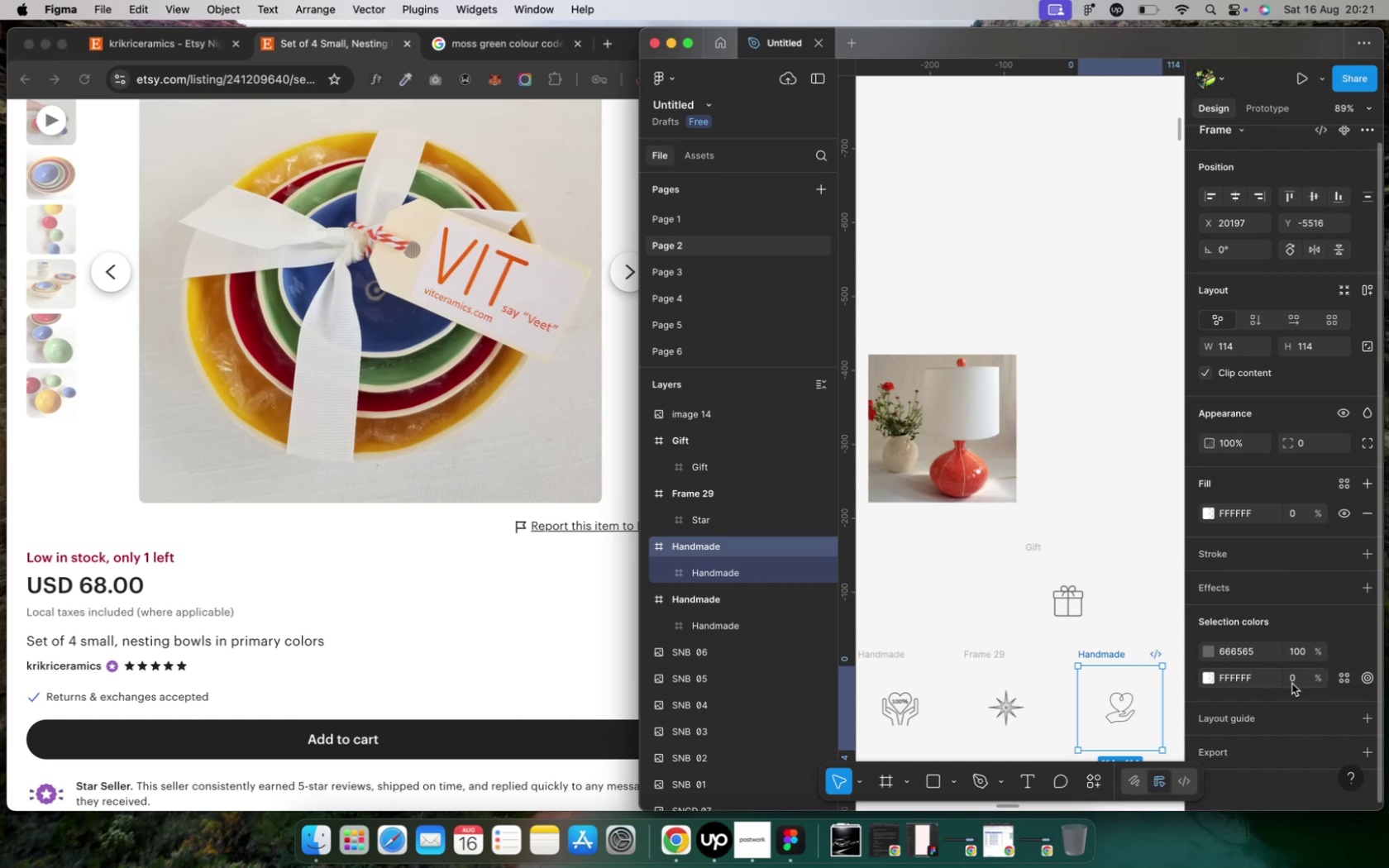 
scroll: coordinate [1291, 684], scroll_direction: down, amount: 9.0
 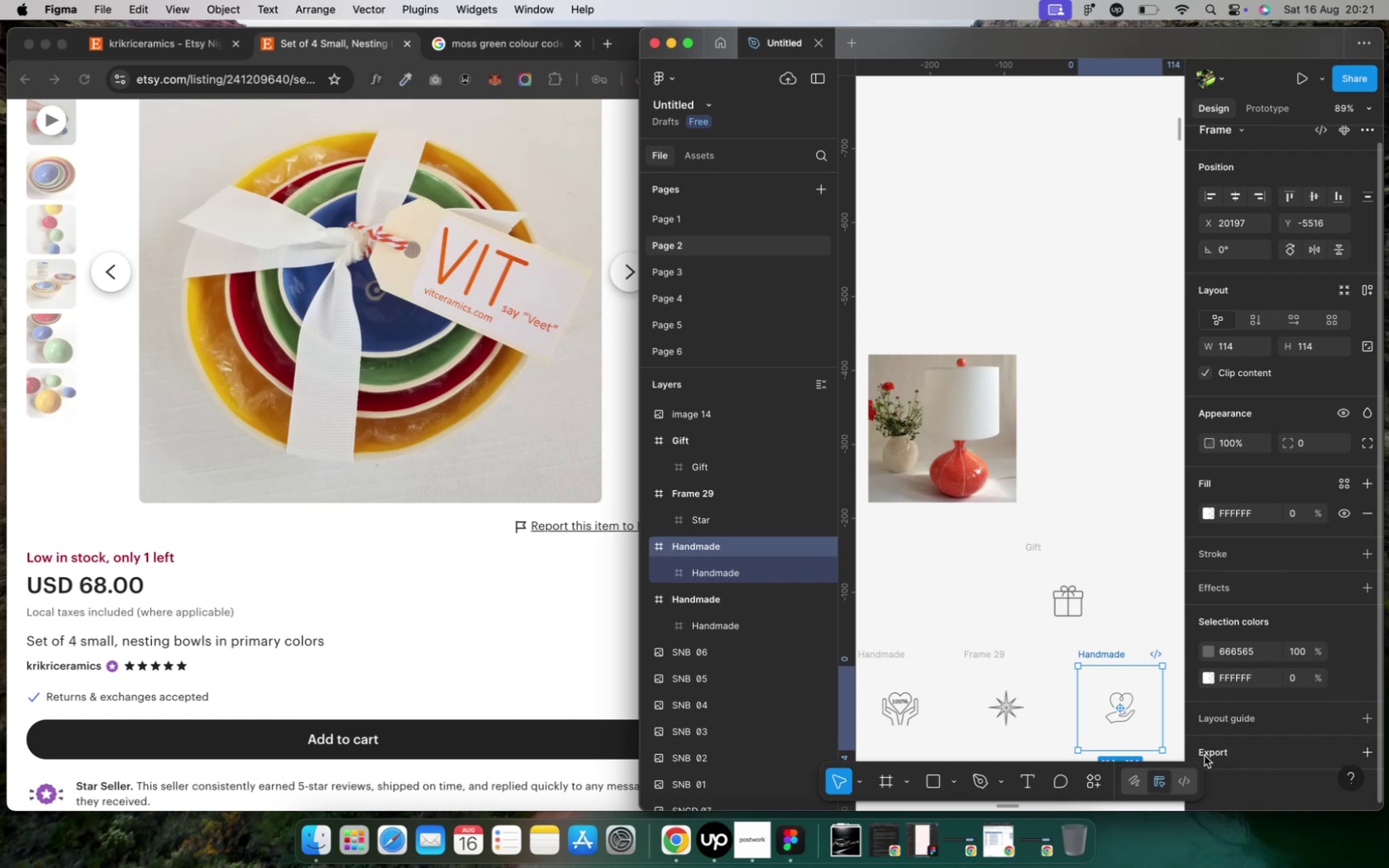 
left_click([1215, 756])
 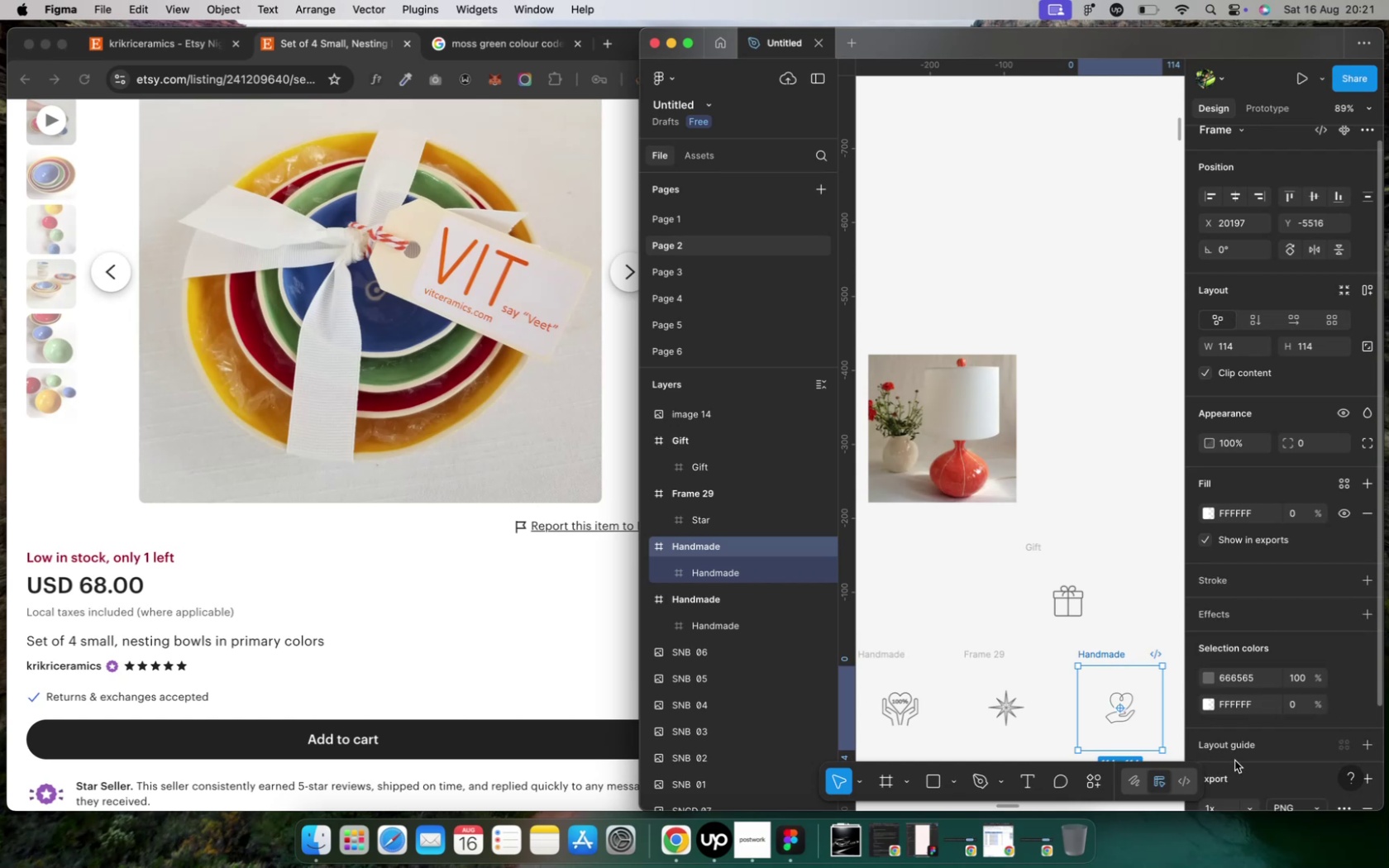 
scroll: coordinate [1234, 761], scroll_direction: down, amount: 14.0
 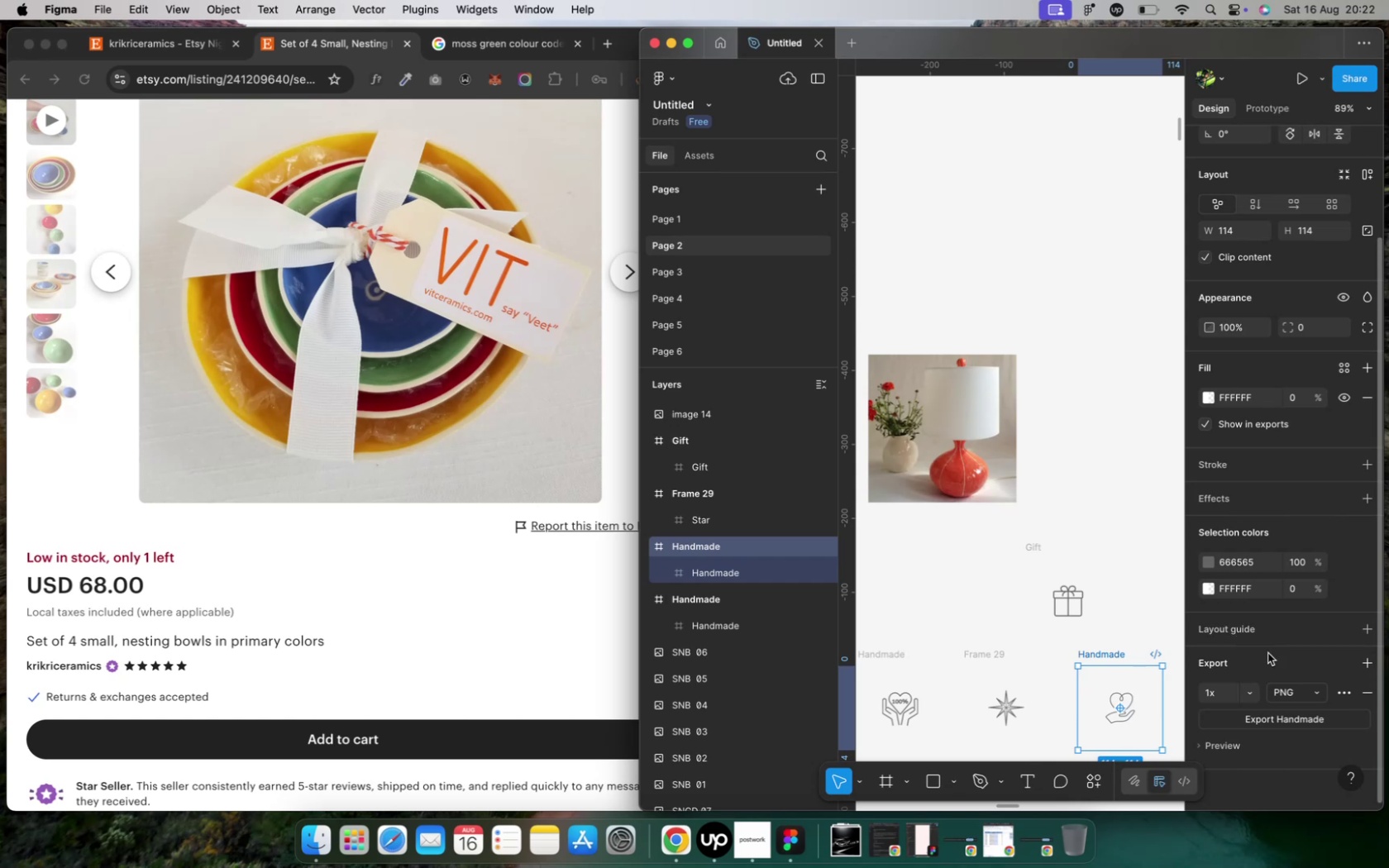 
wait(39.51)
 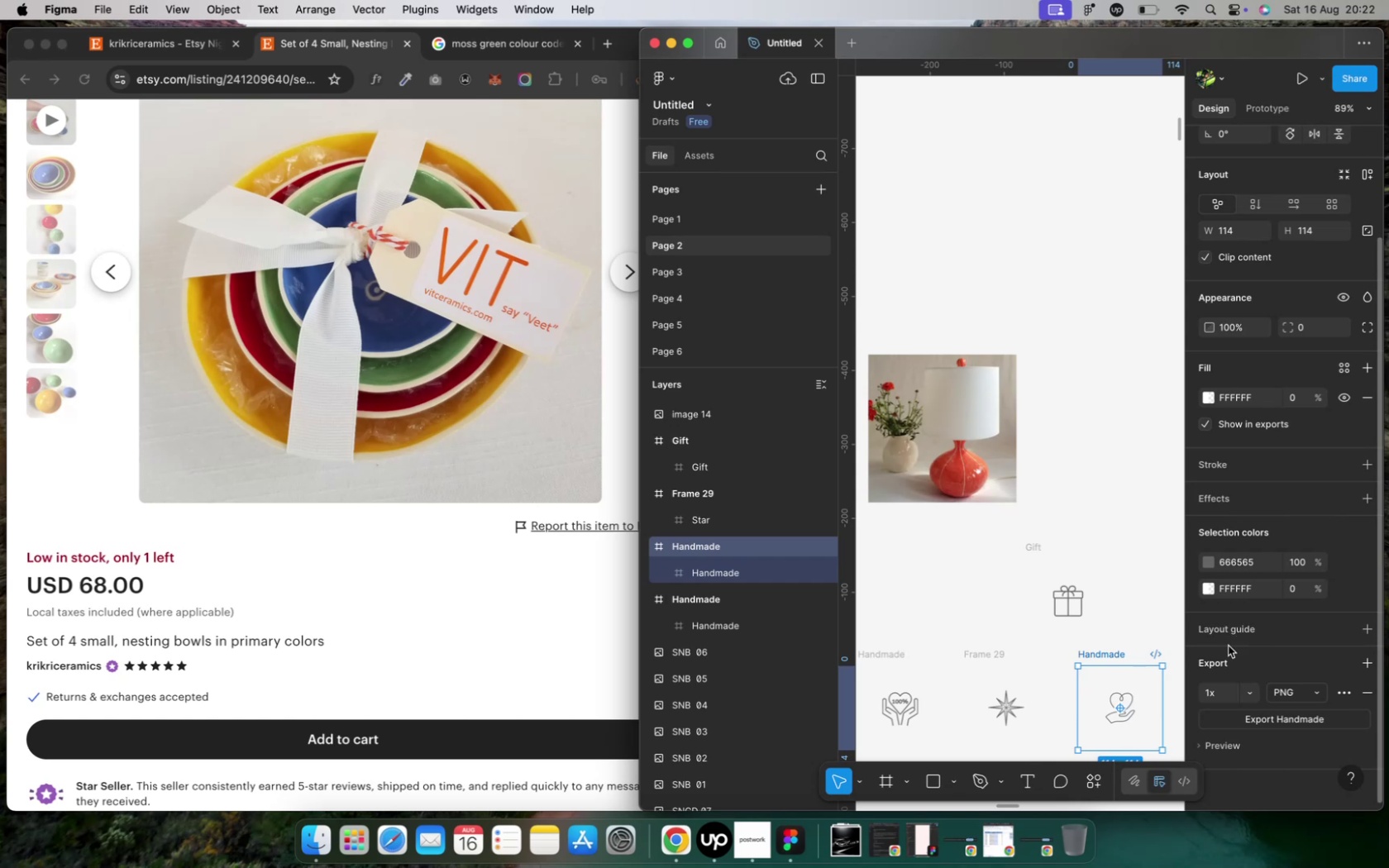 
key(Control+ArrowUp)
 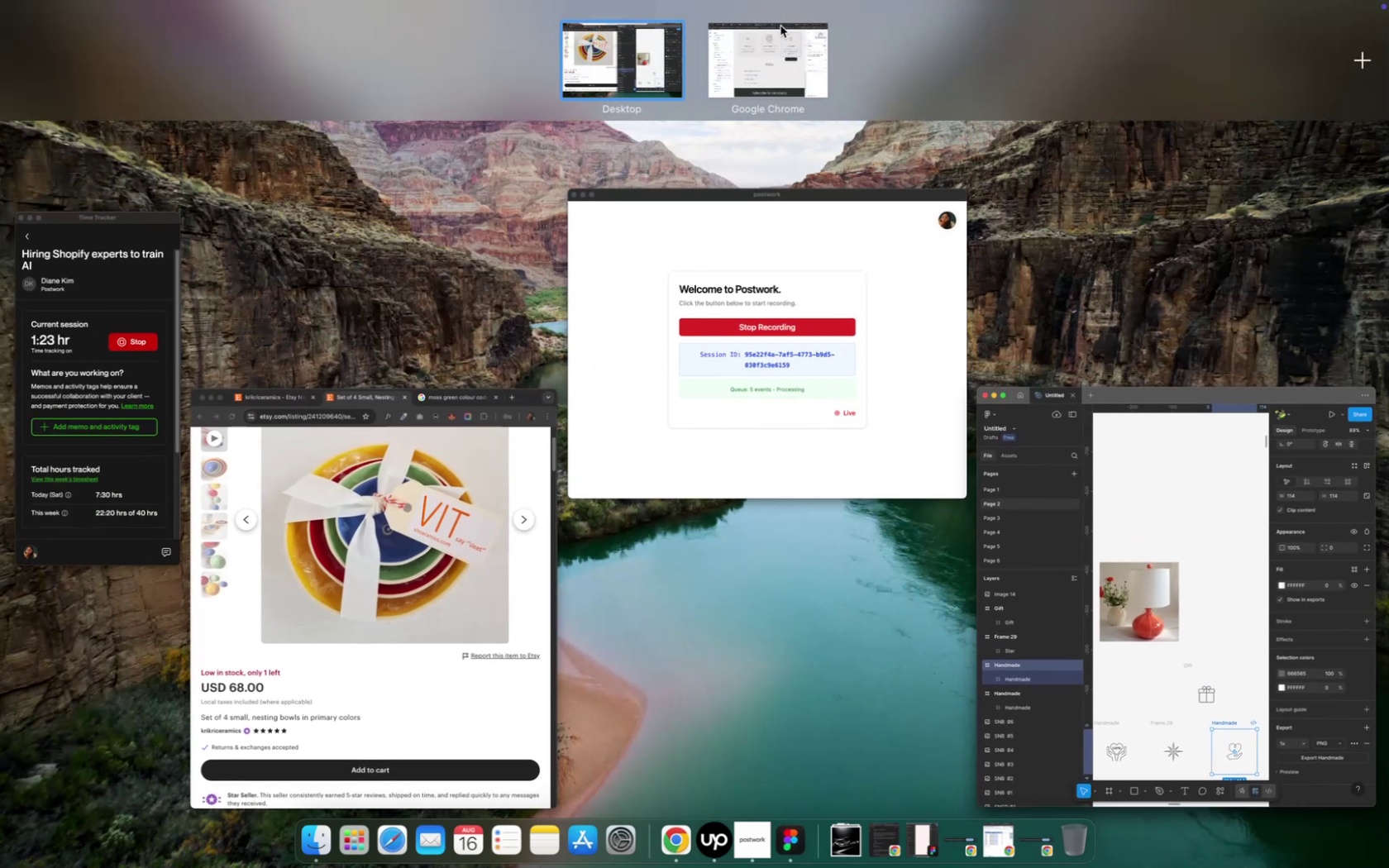 
left_click([757, 70])
 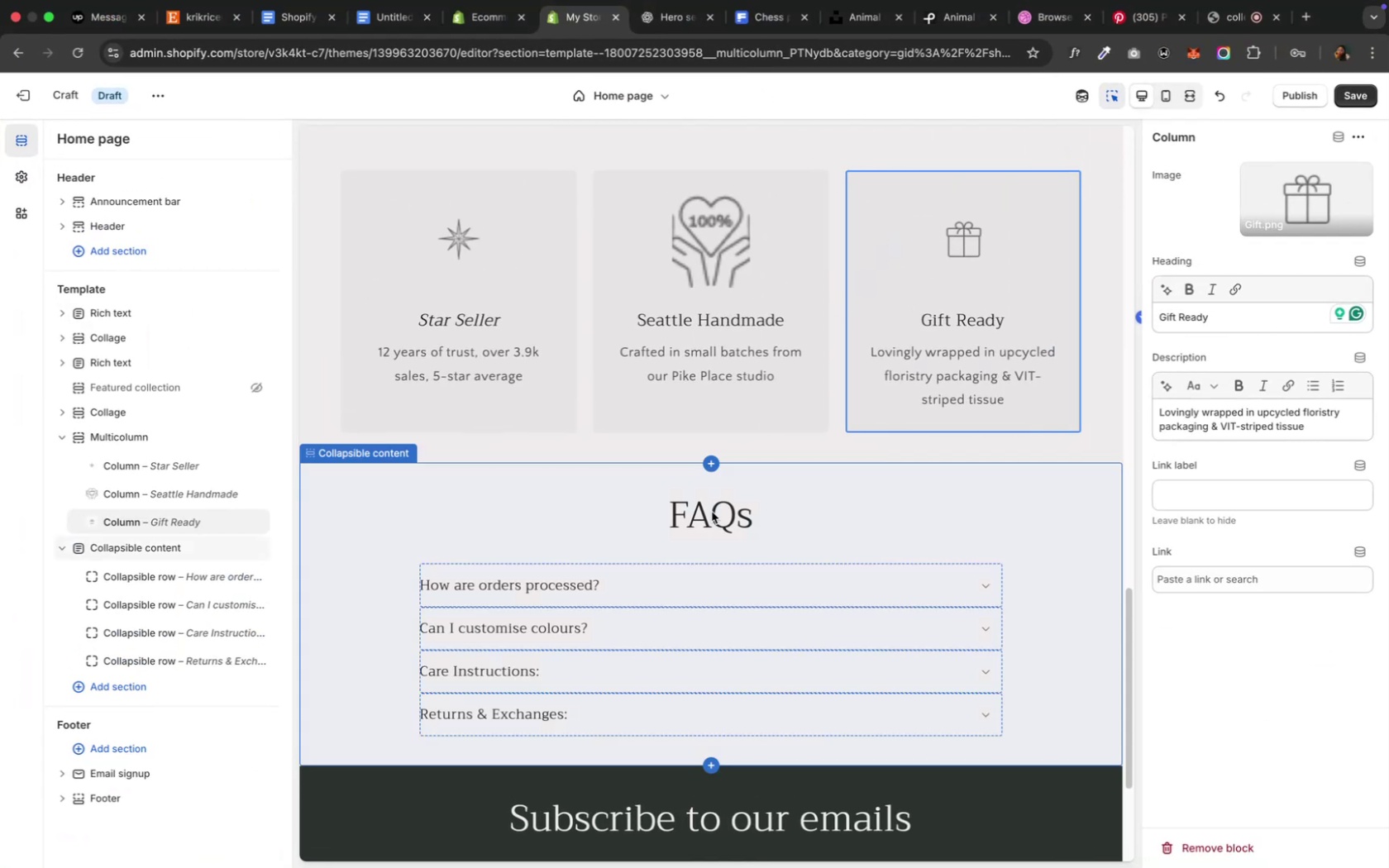 
scroll: coordinate [710, 511], scroll_direction: up, amount: 58.0
 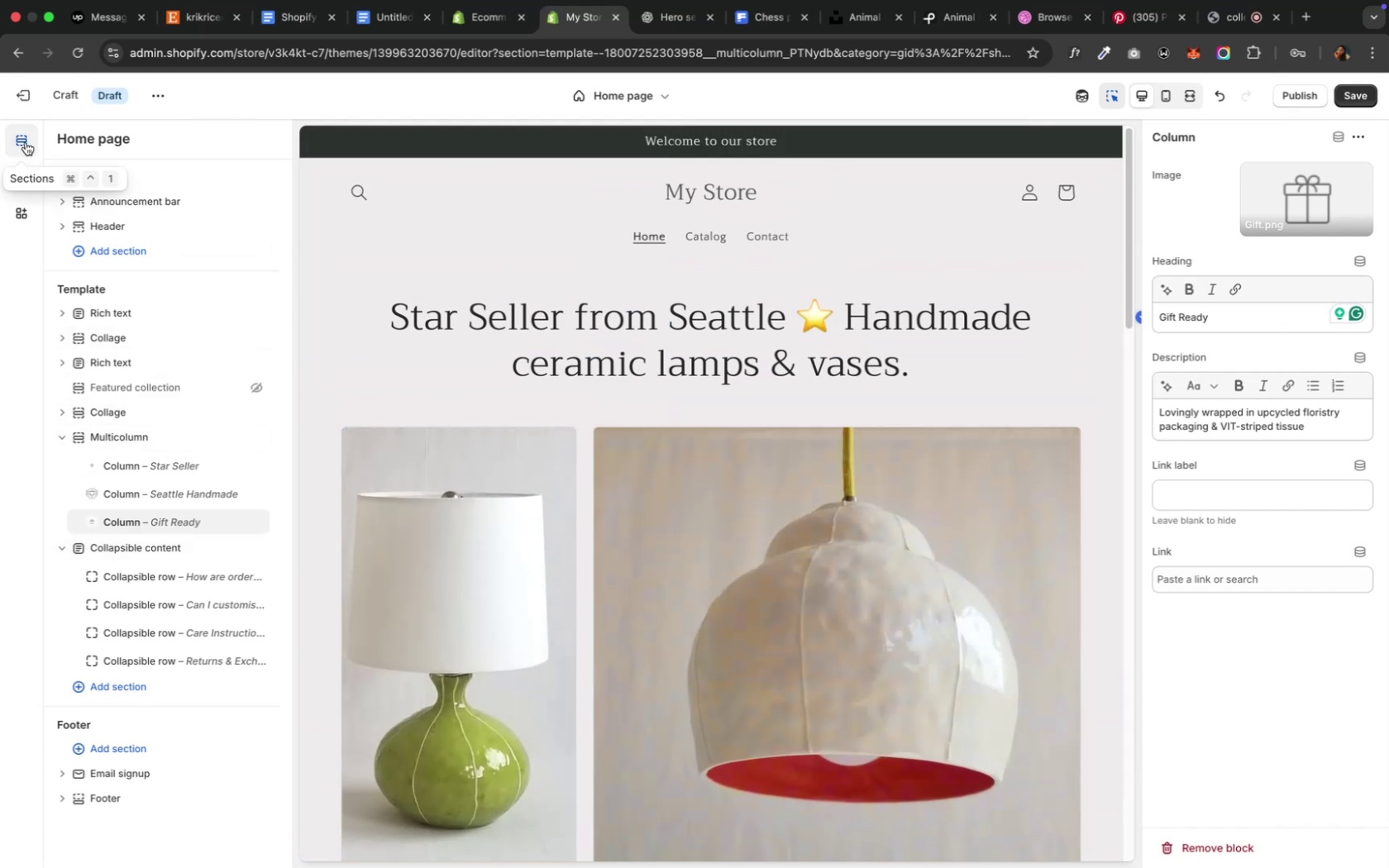 
left_click([23, 187])
 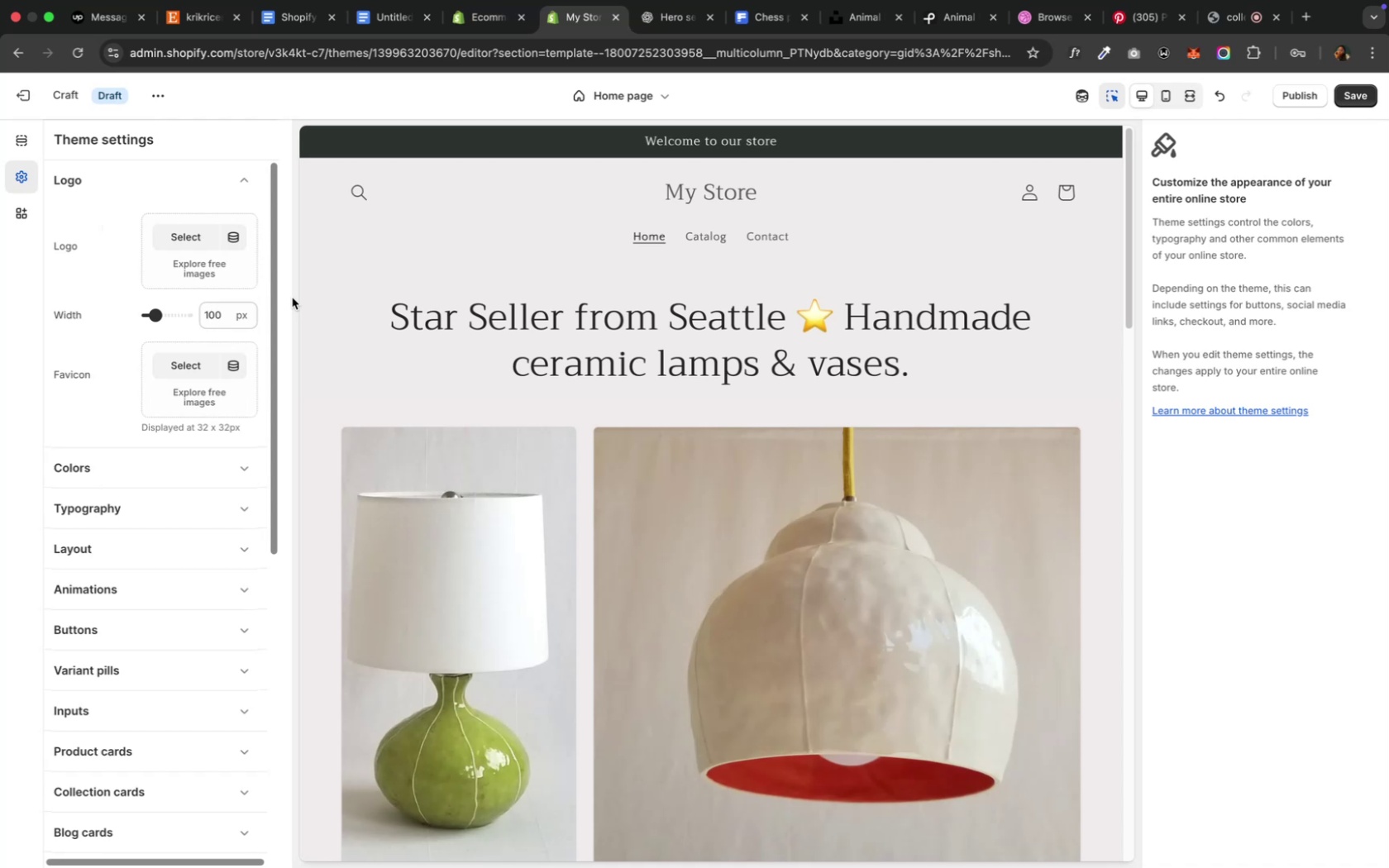 
wait(6.85)
 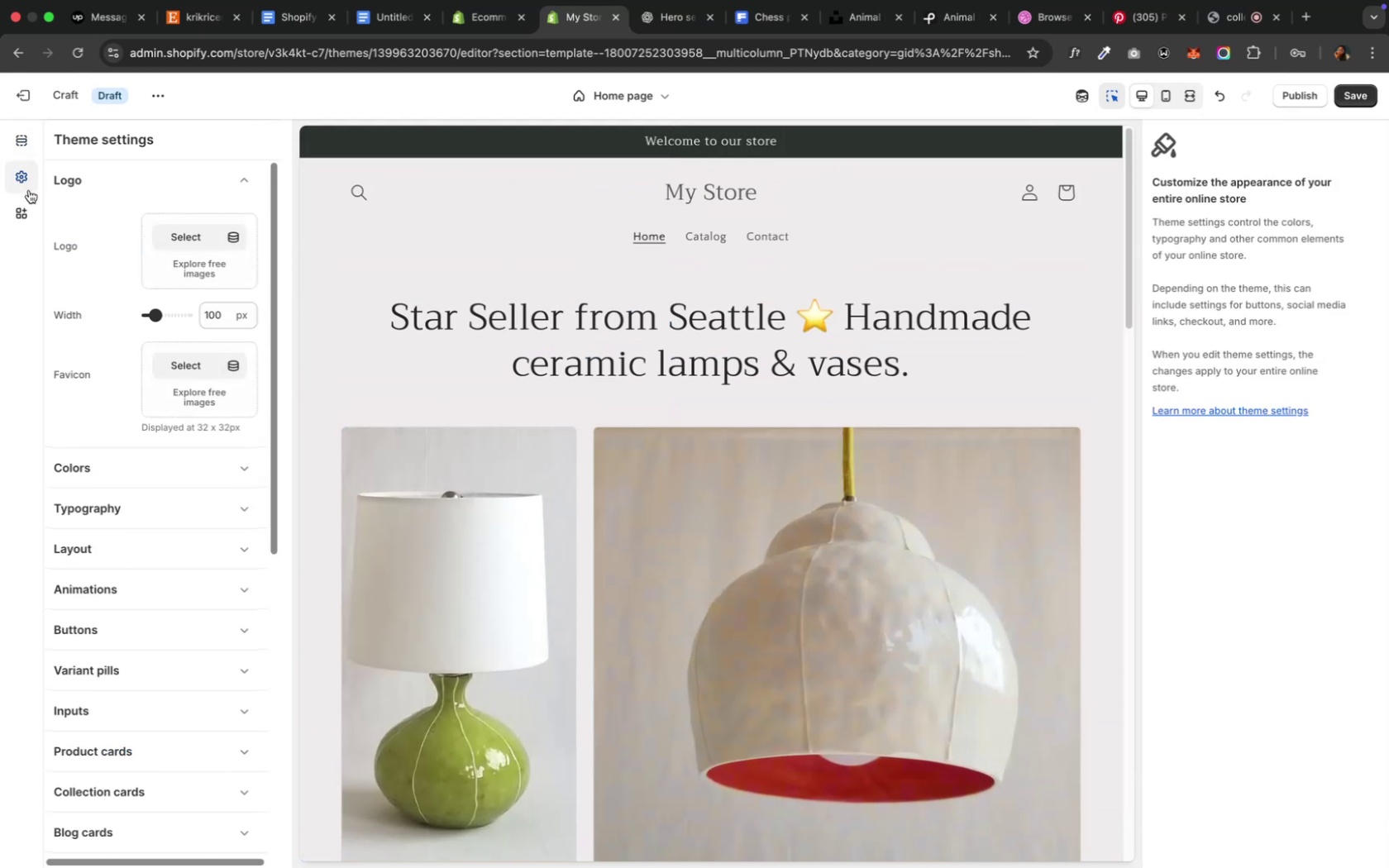 
left_click([198, 231])
 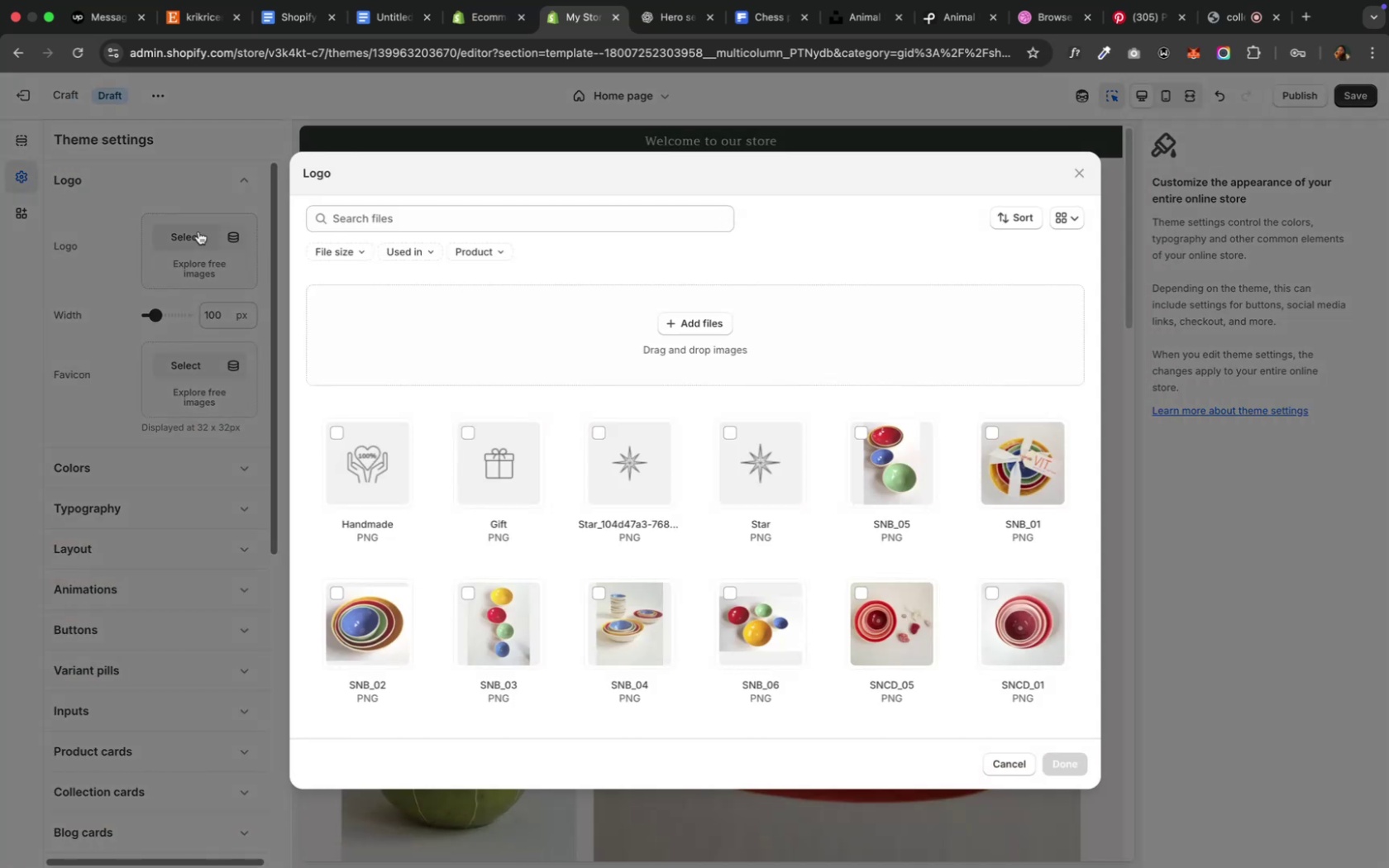 
wait(8.28)
 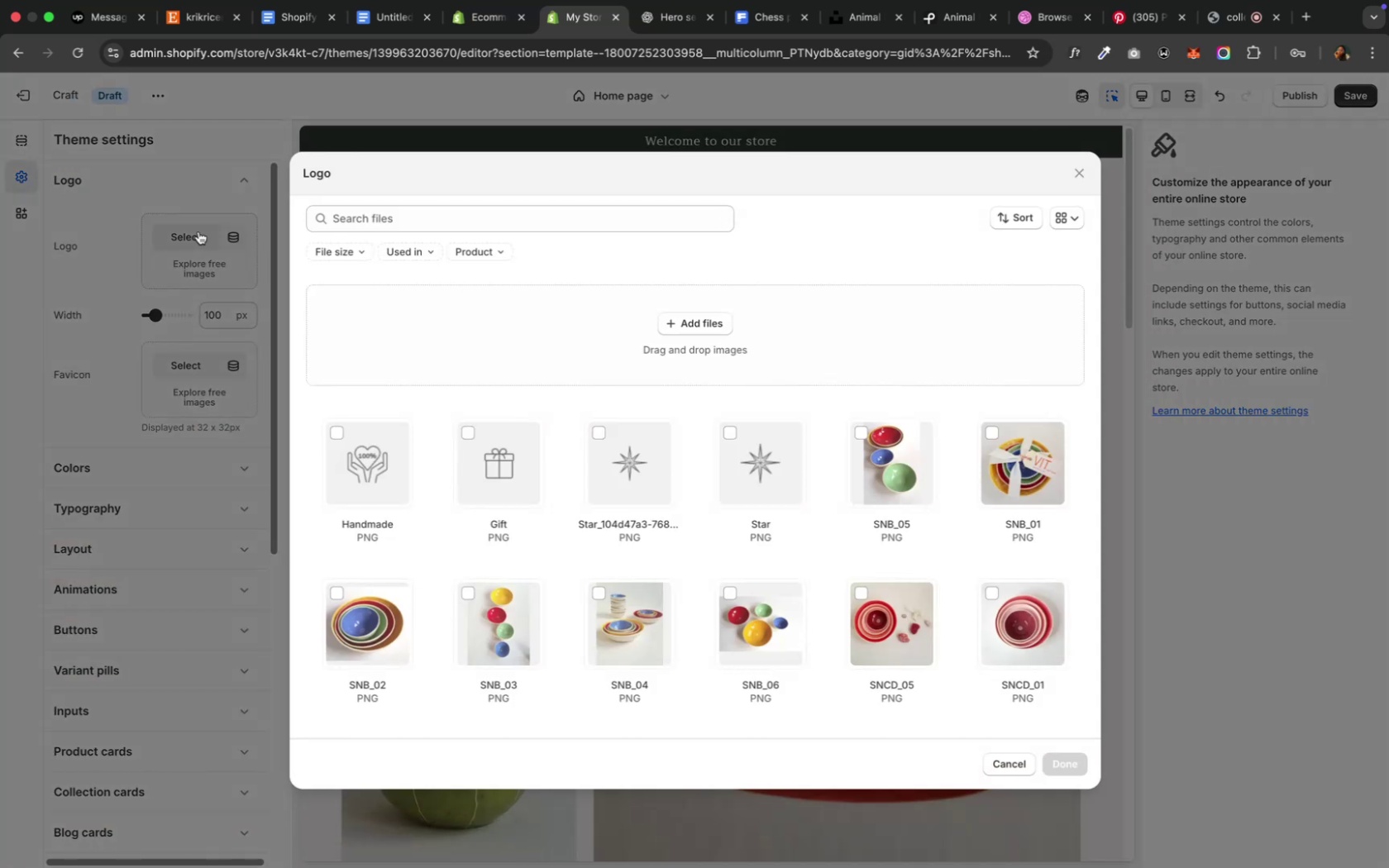 
left_click([709, 322])
 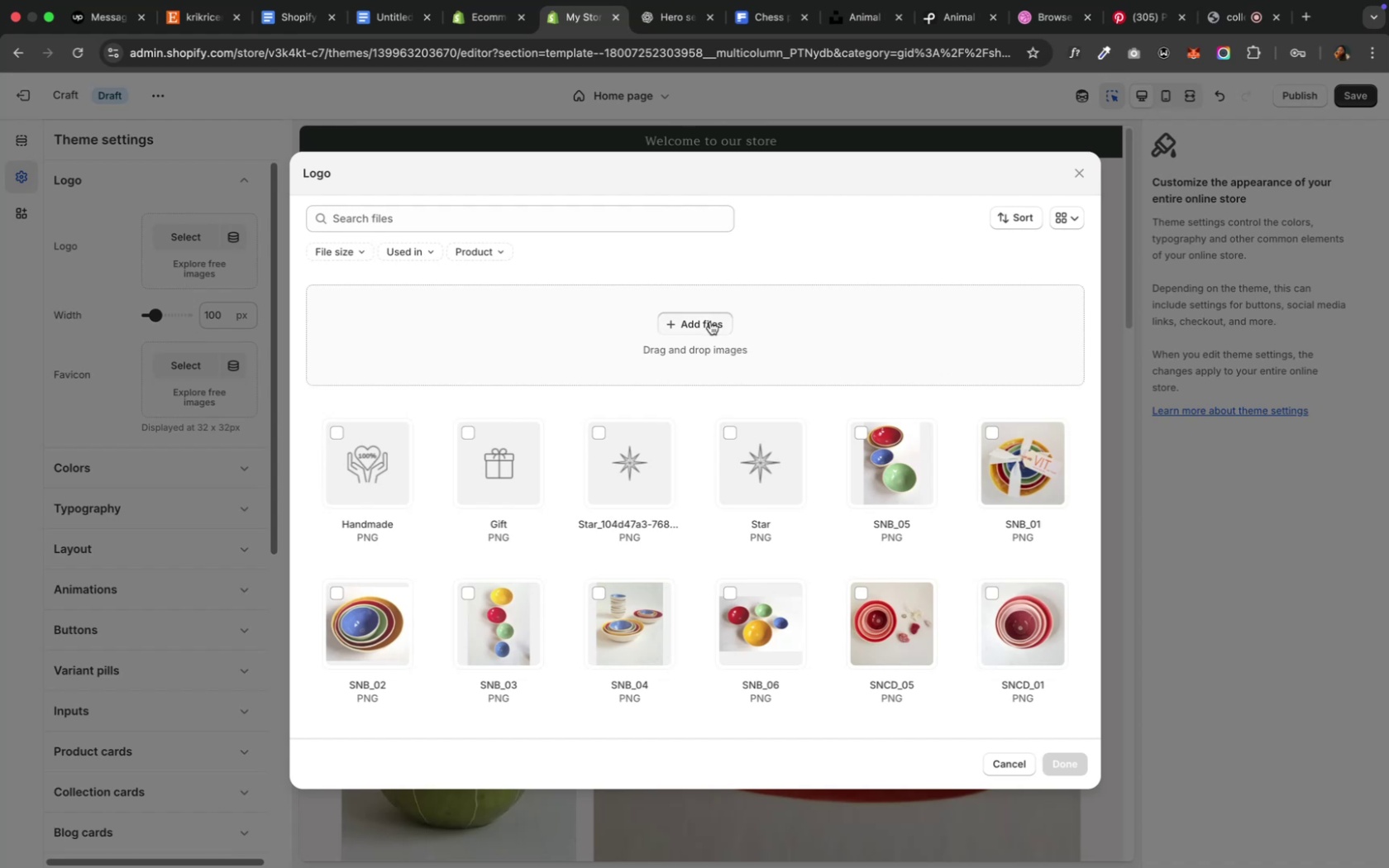 
mouse_move([726, 345])
 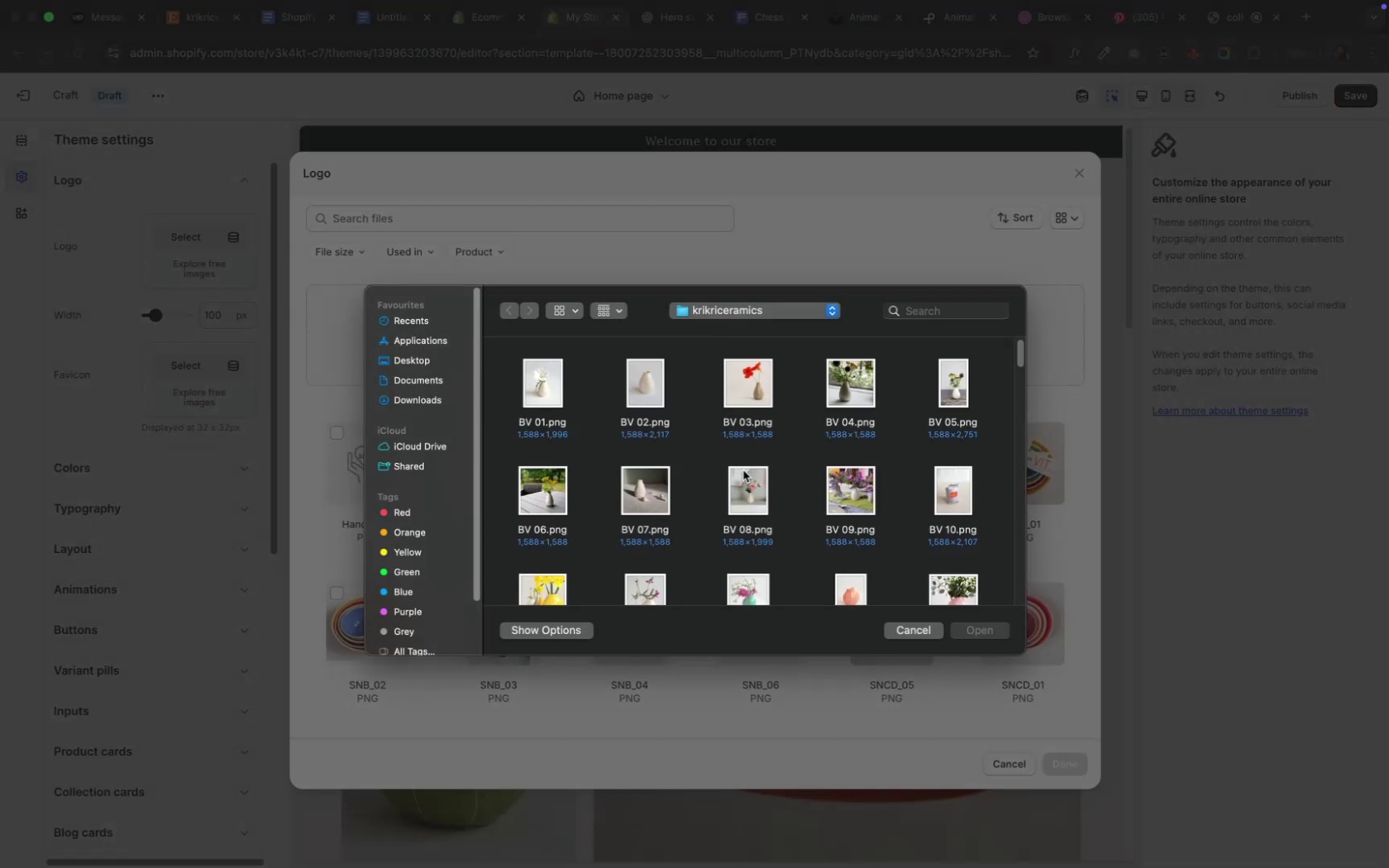 
scroll: coordinate [790, 526], scroll_direction: down, amount: 98.0
 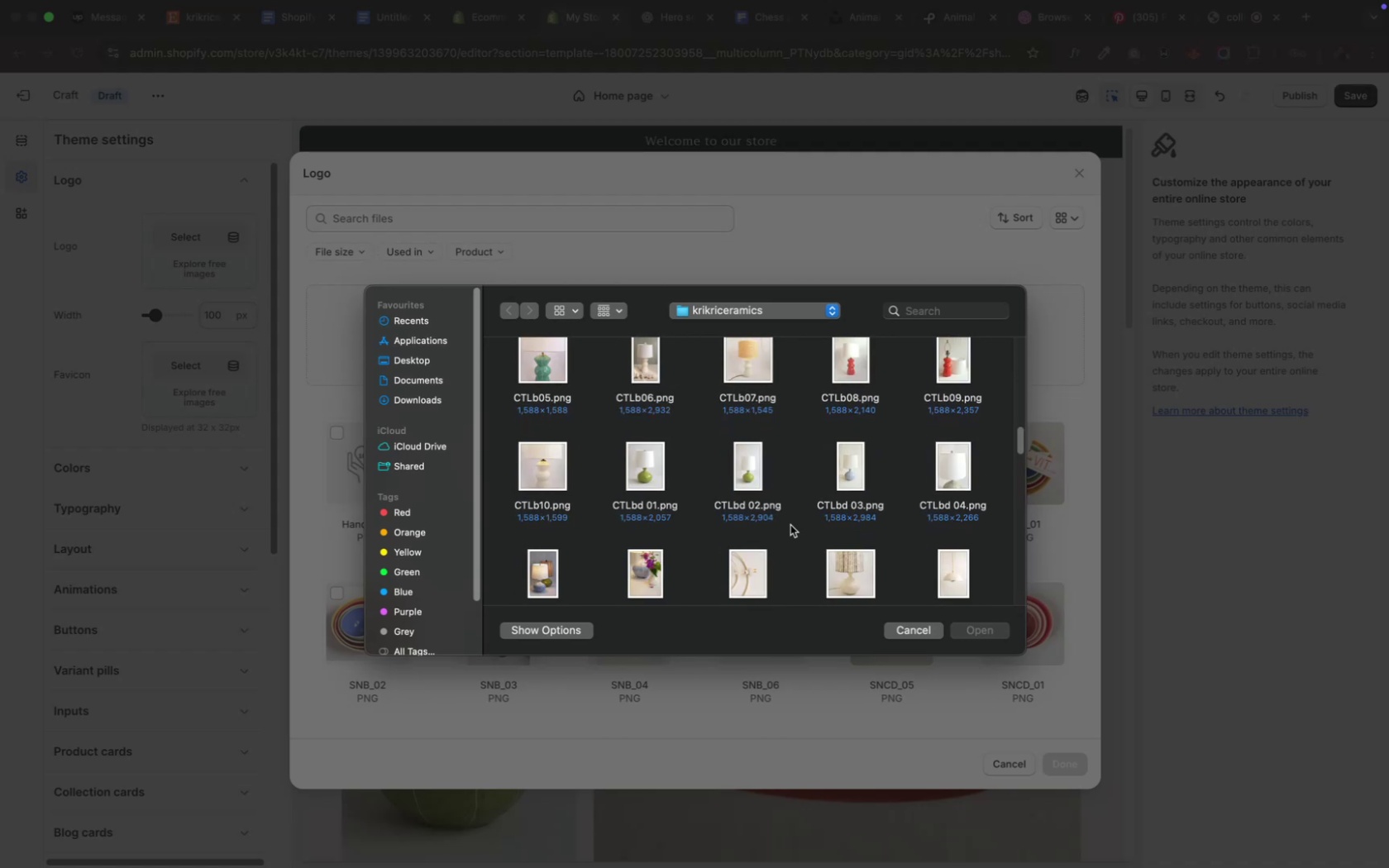 
scroll: coordinate [790, 525], scroll_direction: down, amount: 12.0
 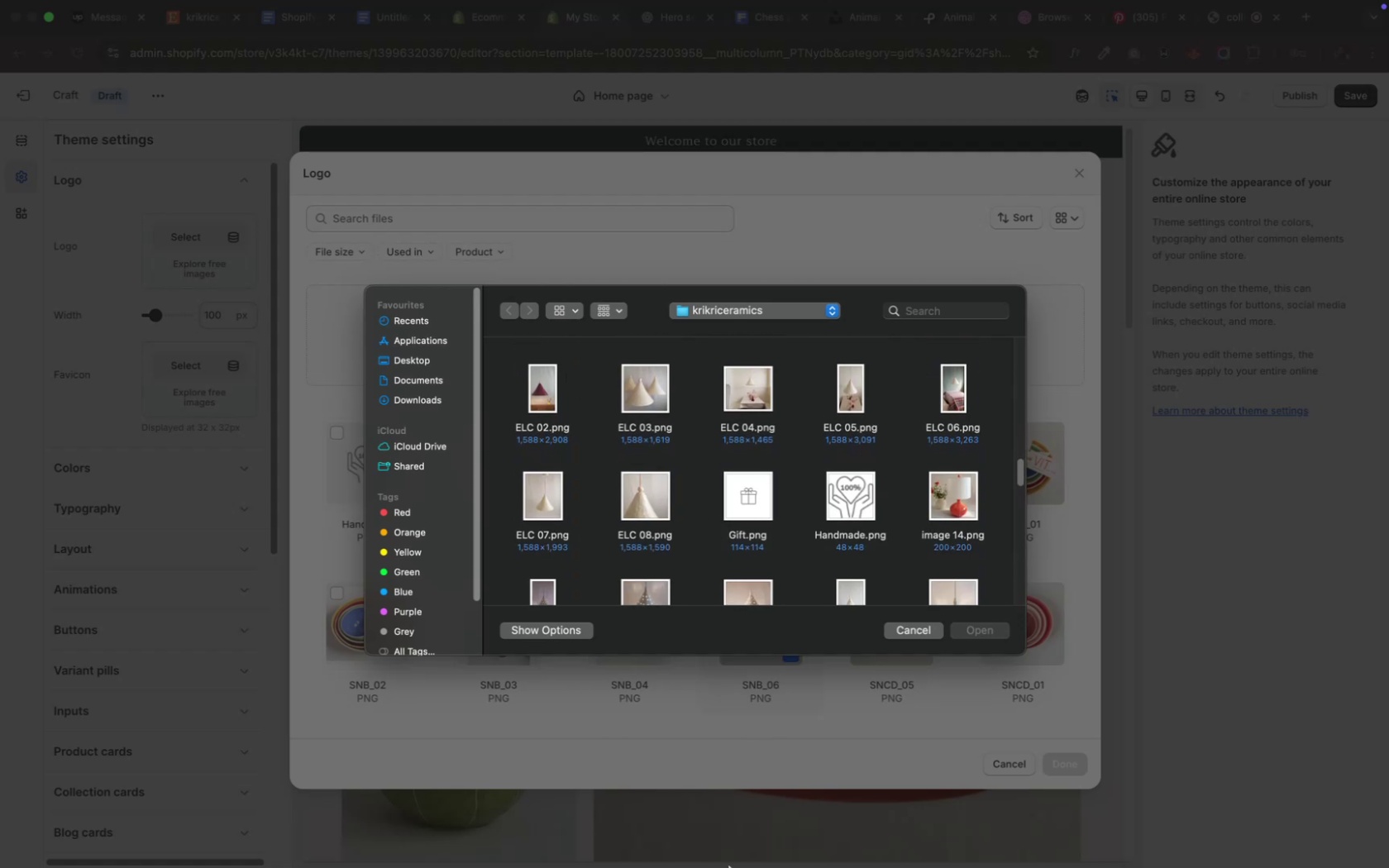 
wait(5.9)
 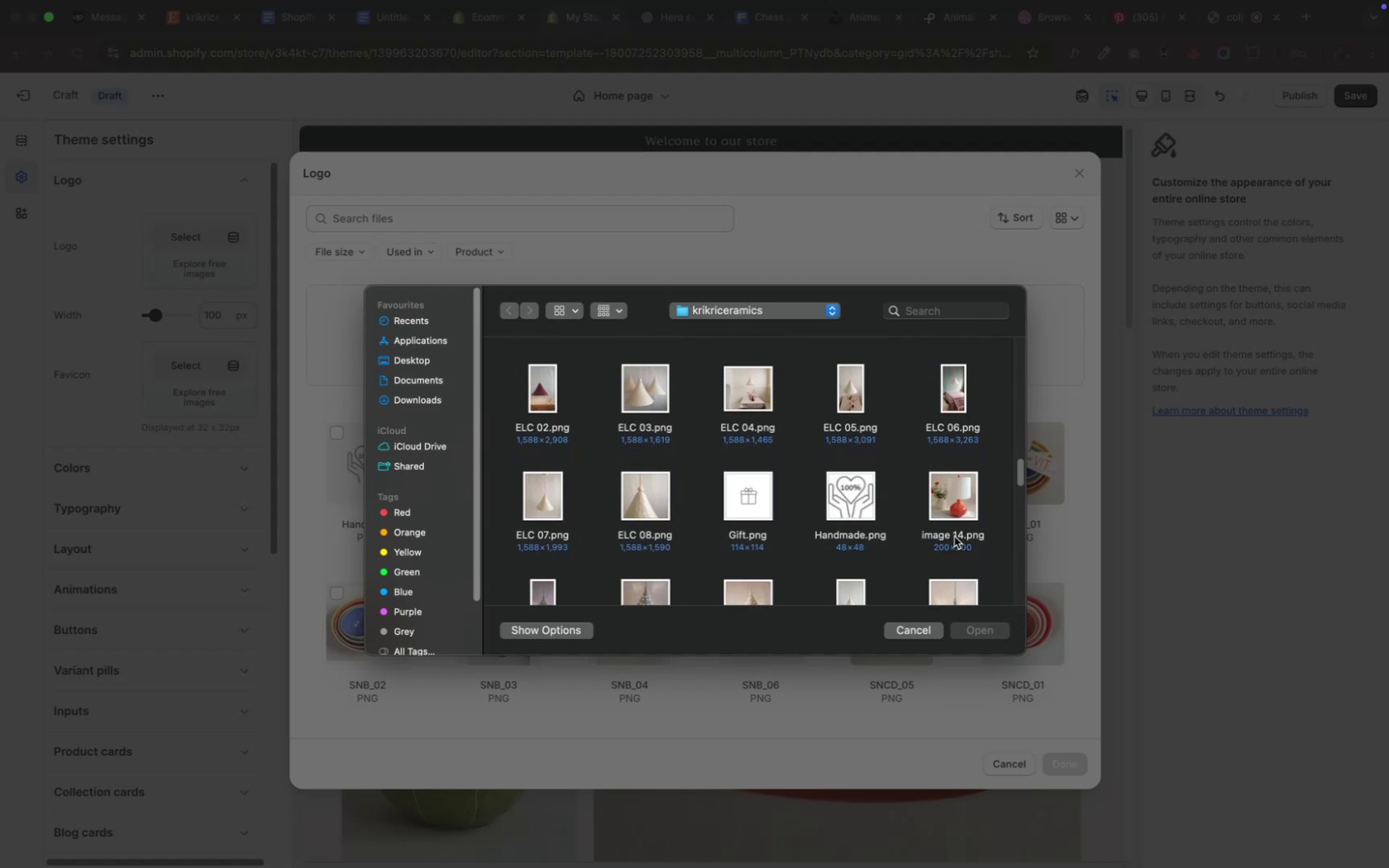 
key(Control+ArrowUp)
 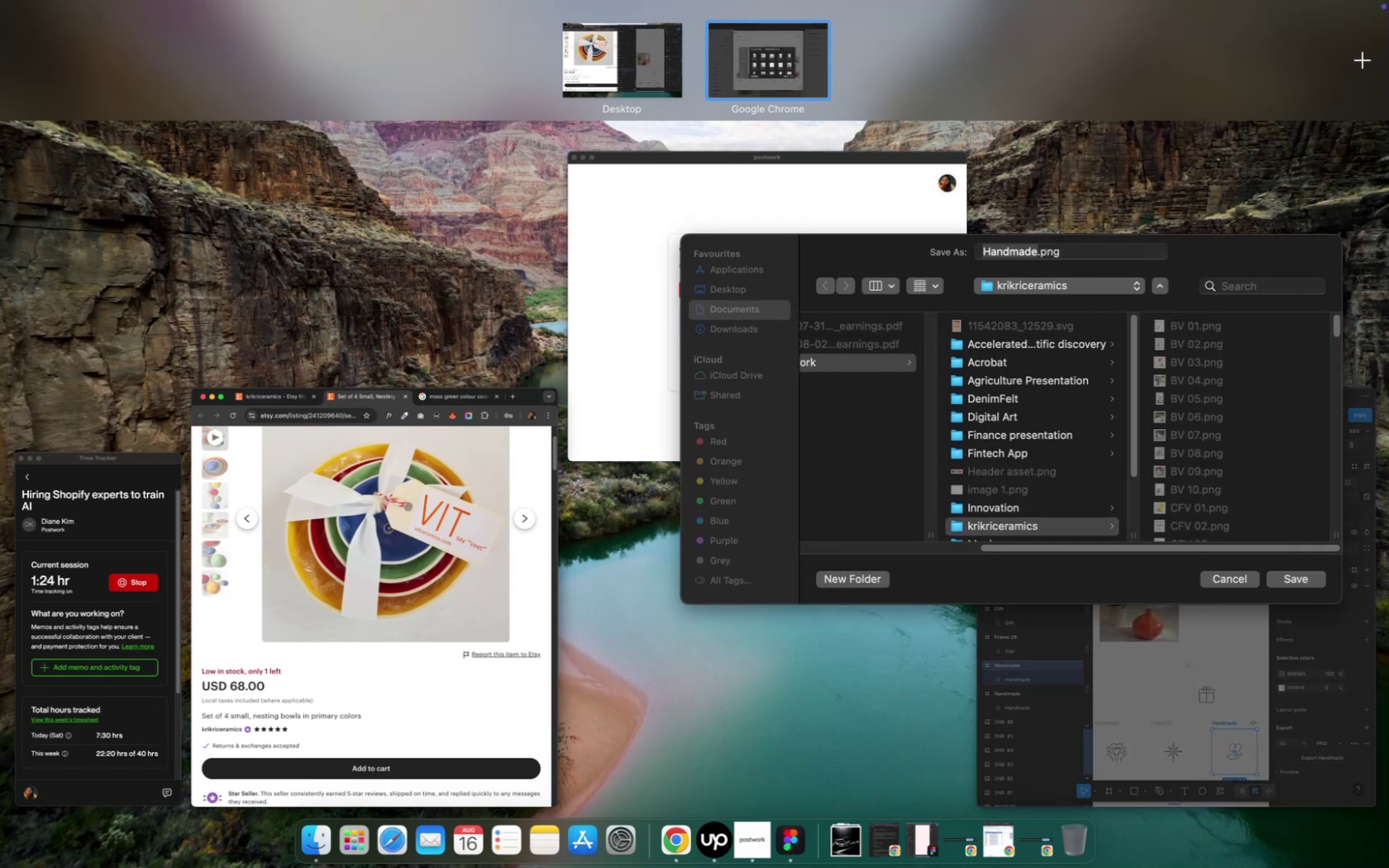 
left_click([1297, 581])
 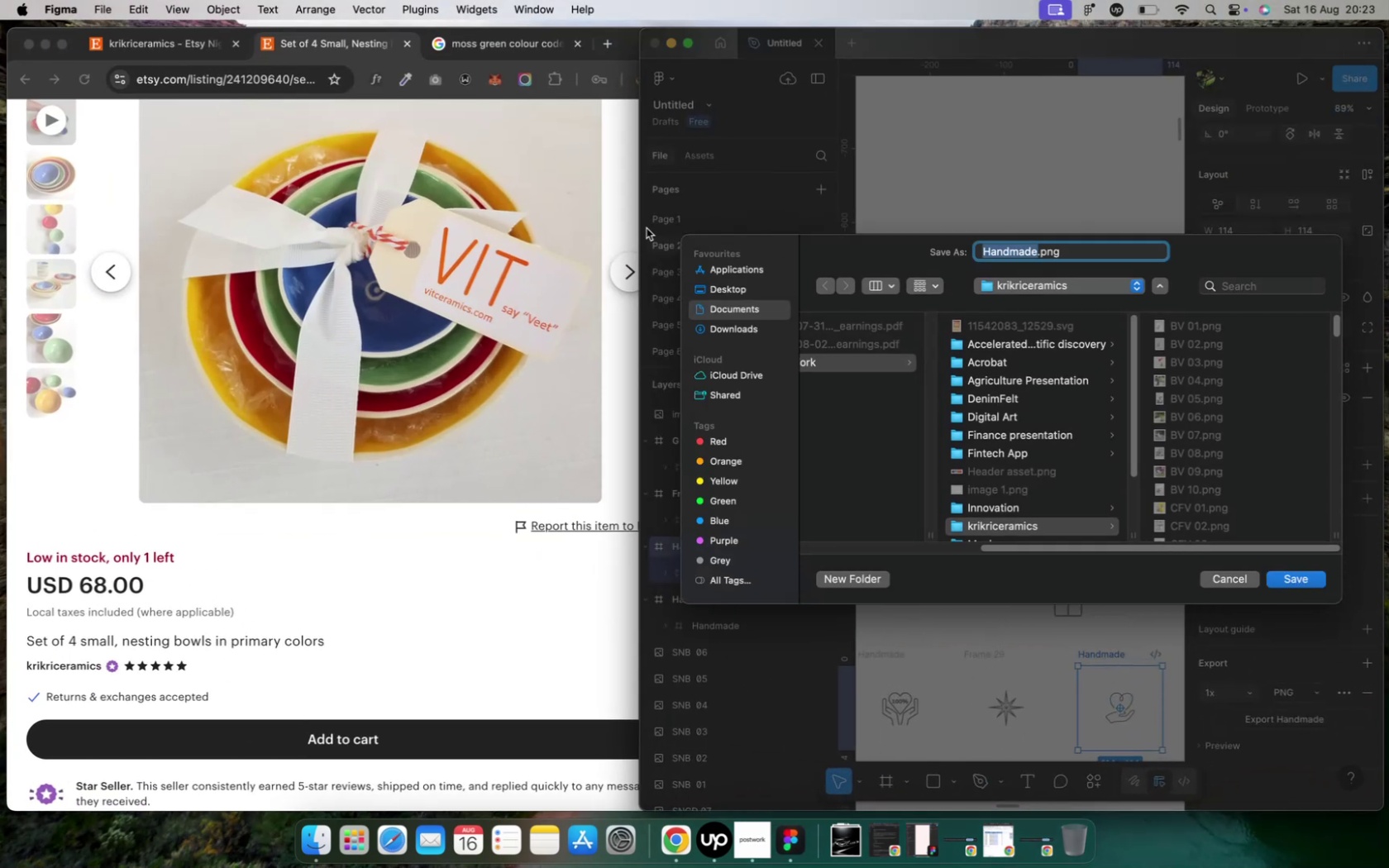 
key(Control+ArrowUp)
 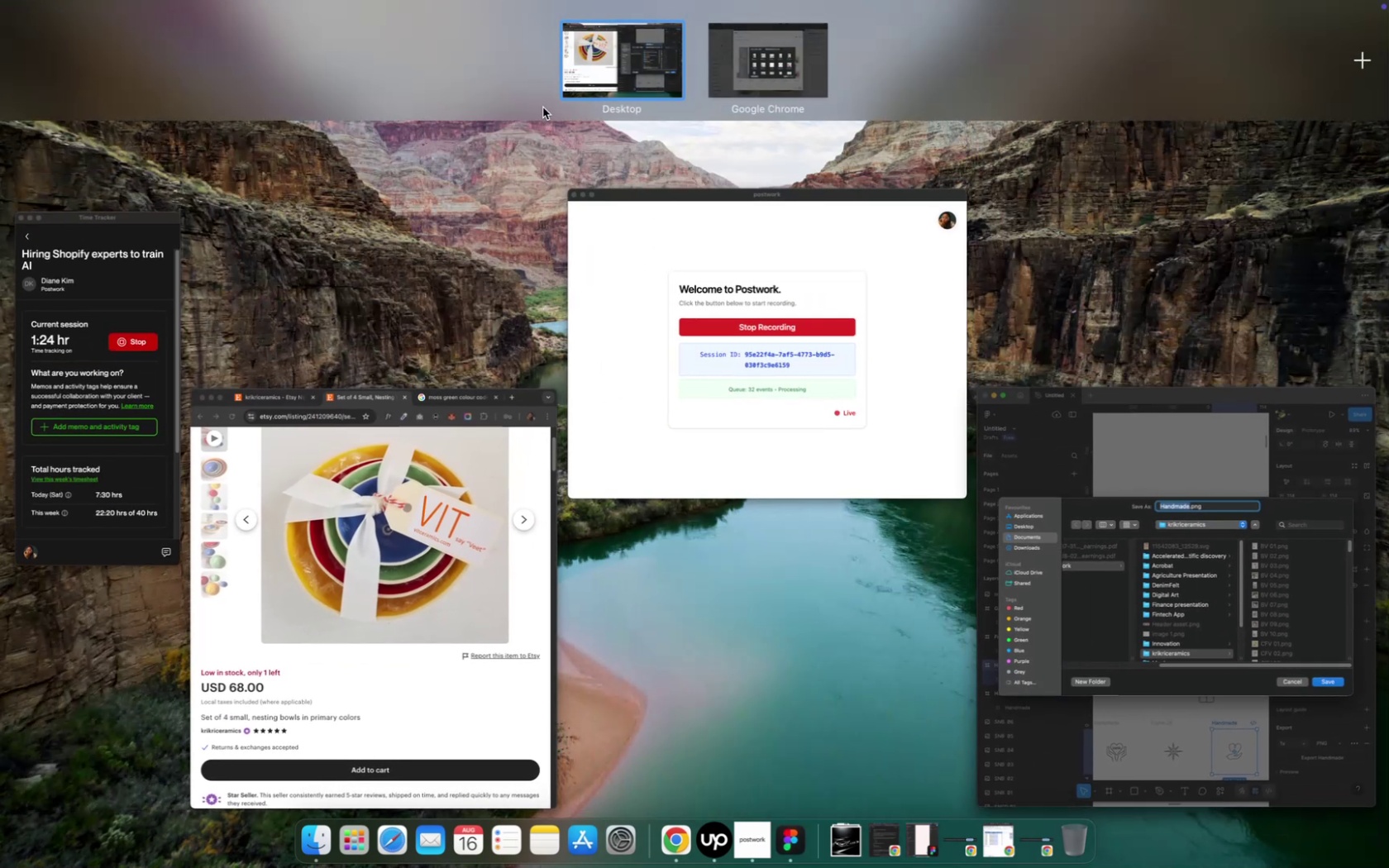 
left_click([761, 65])
 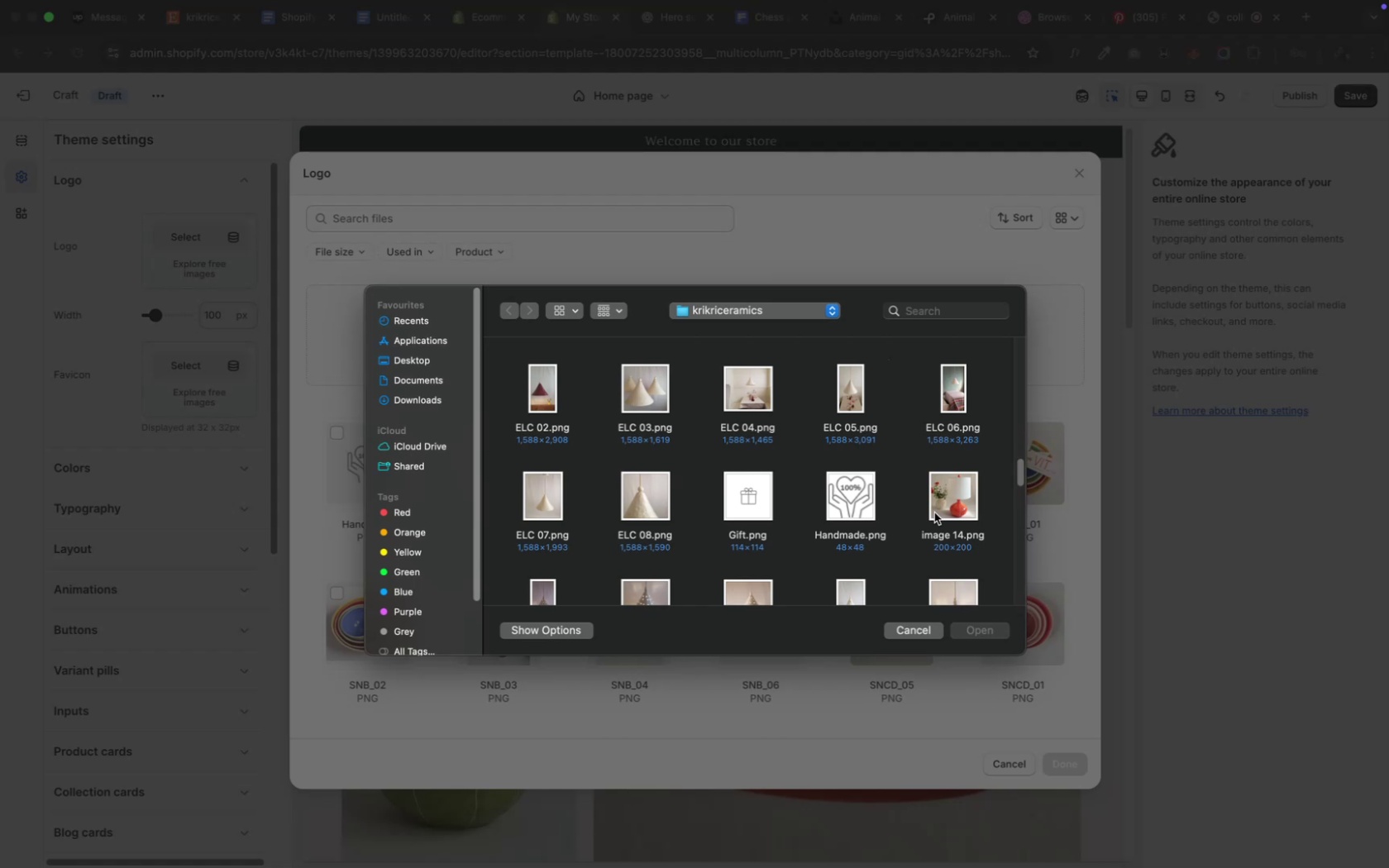 
left_click([936, 512])
 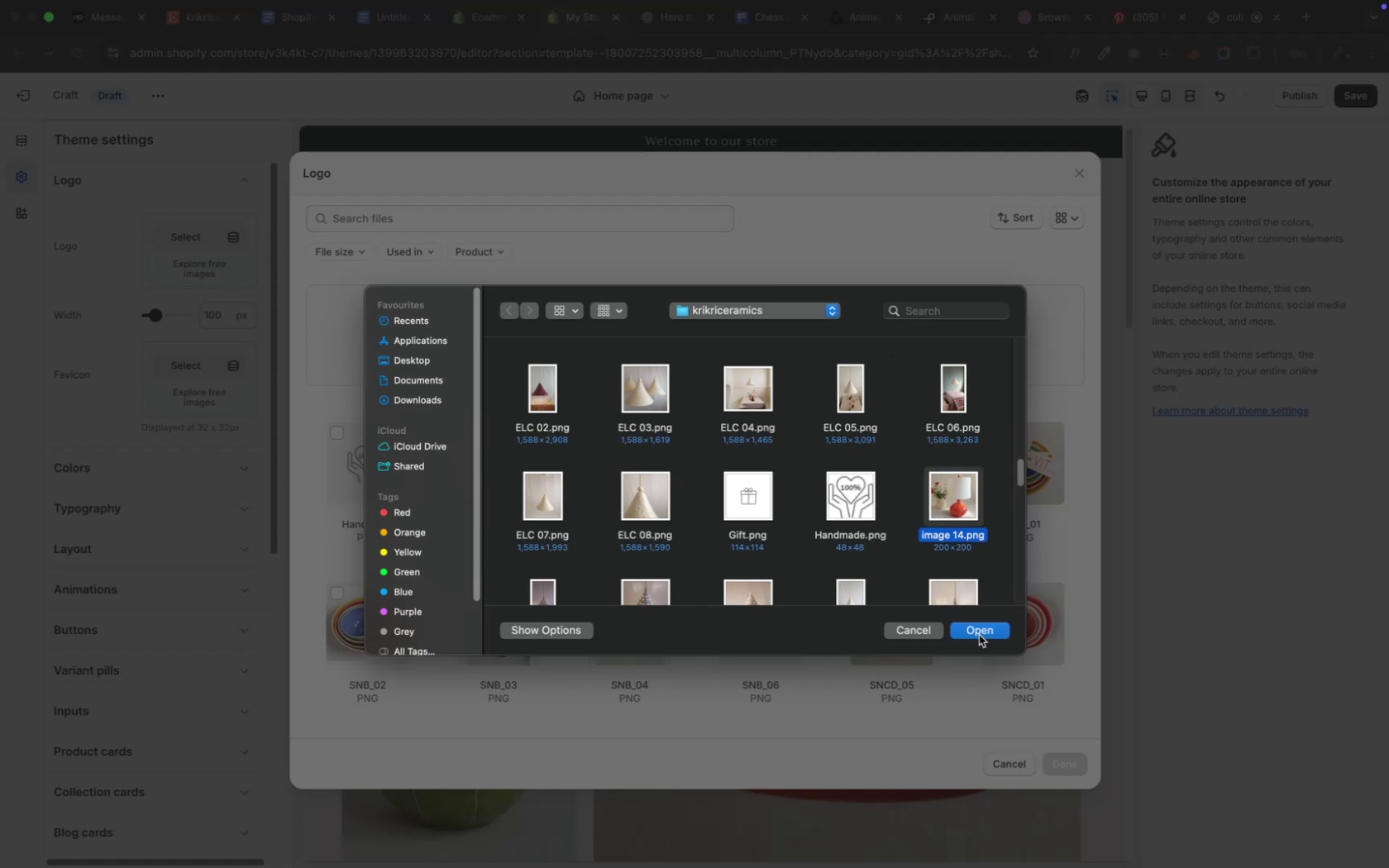 
left_click([978, 634])
 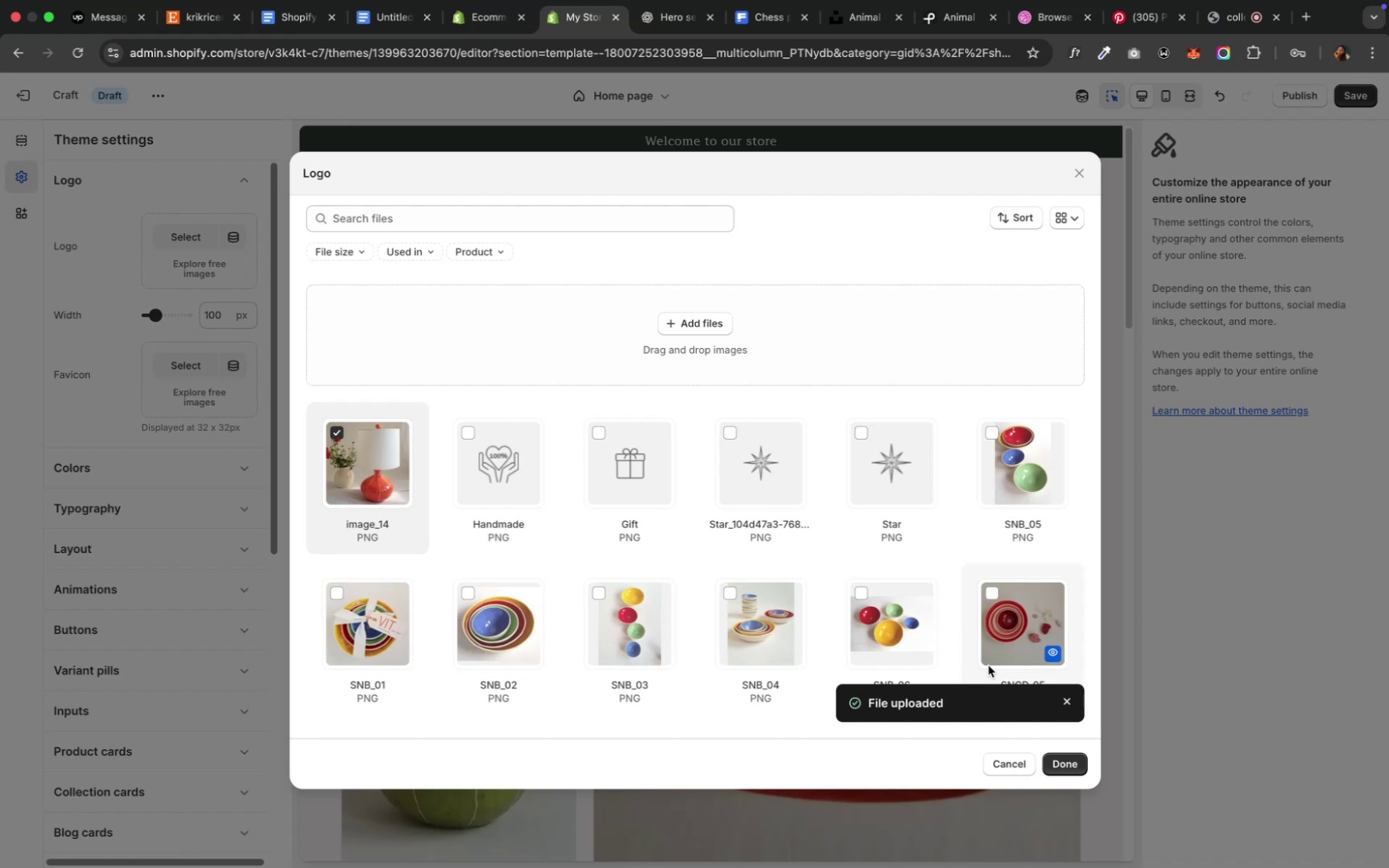 
wait(33.96)
 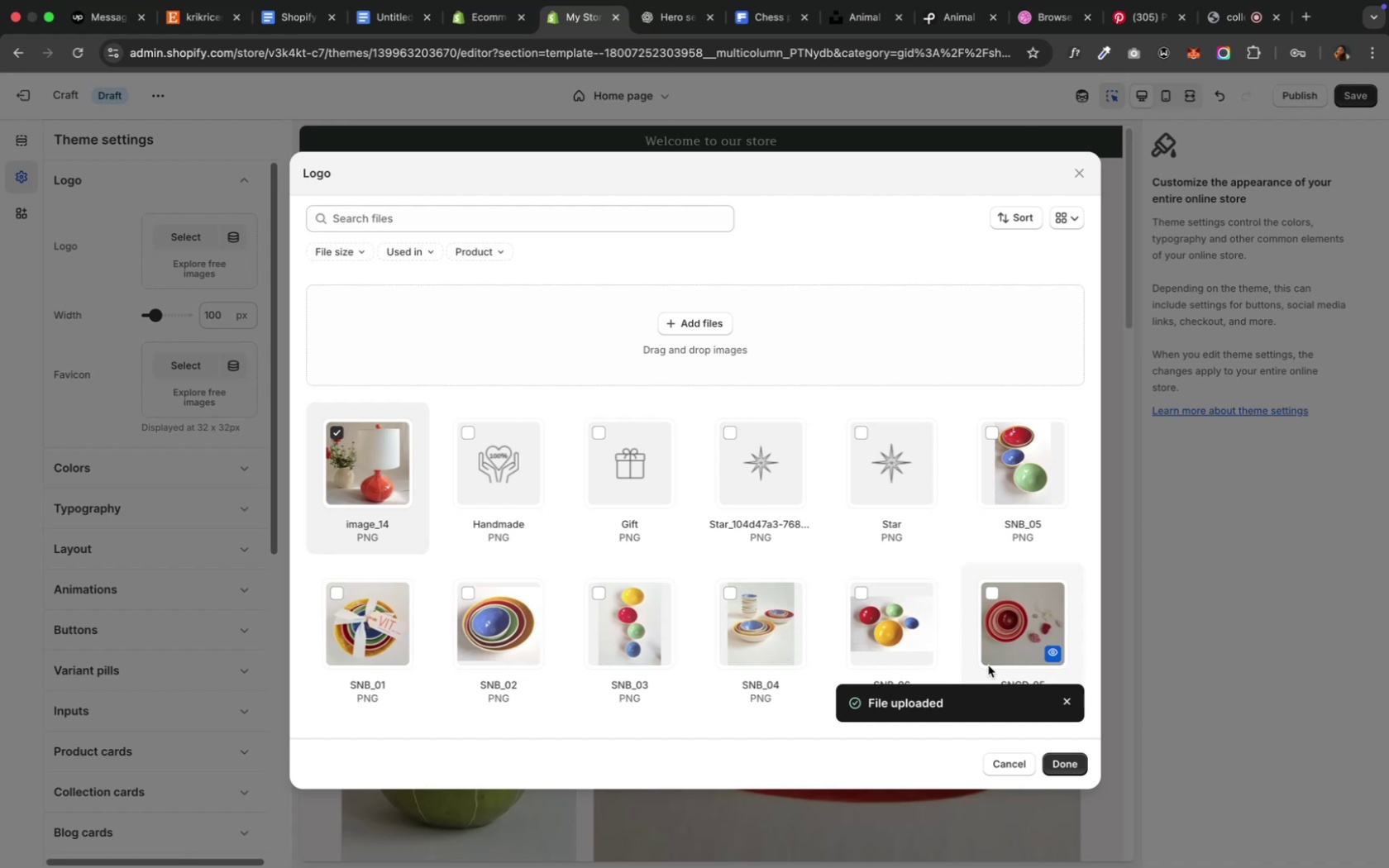 
left_click([1072, 770])
 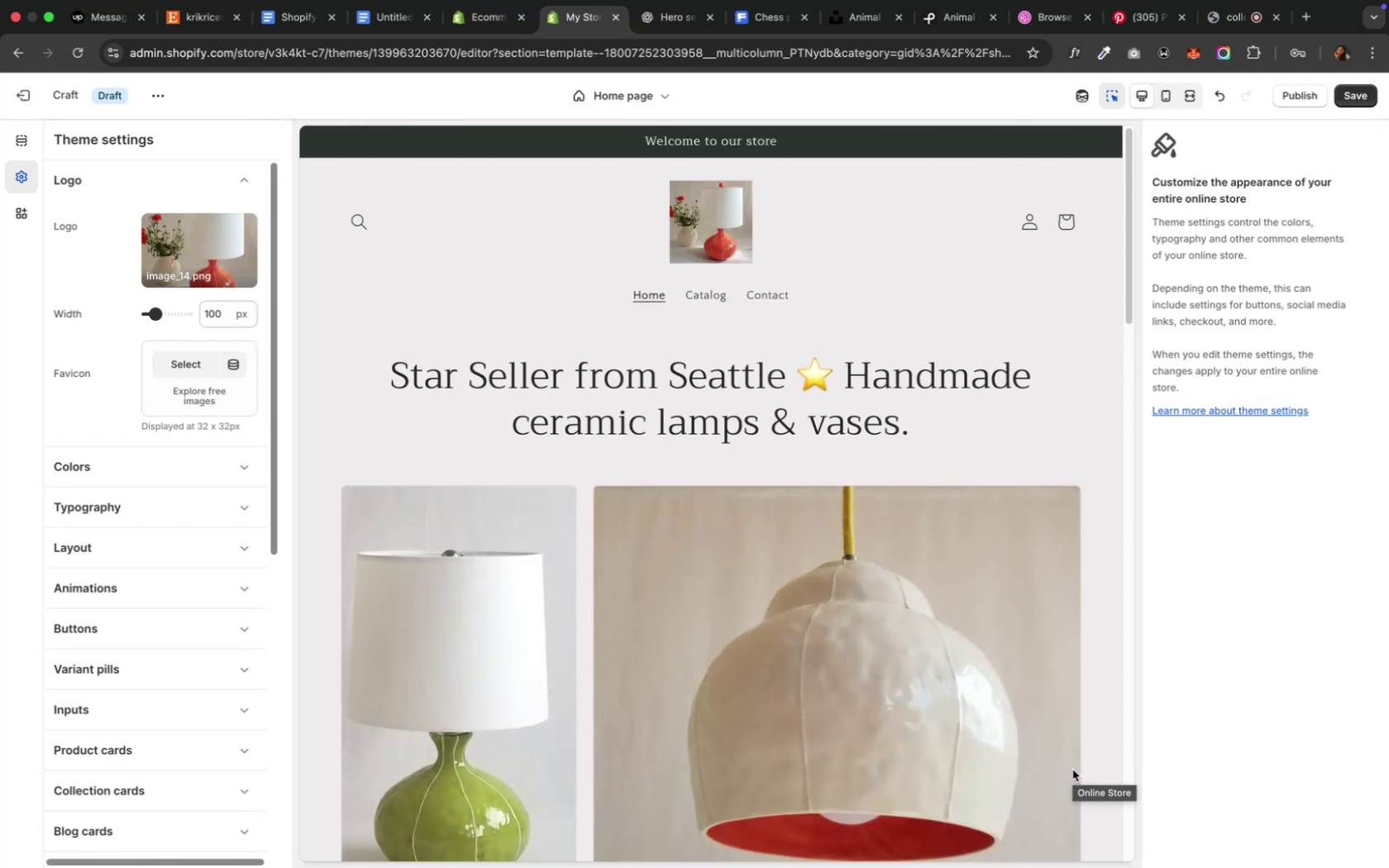 
wait(11.96)
 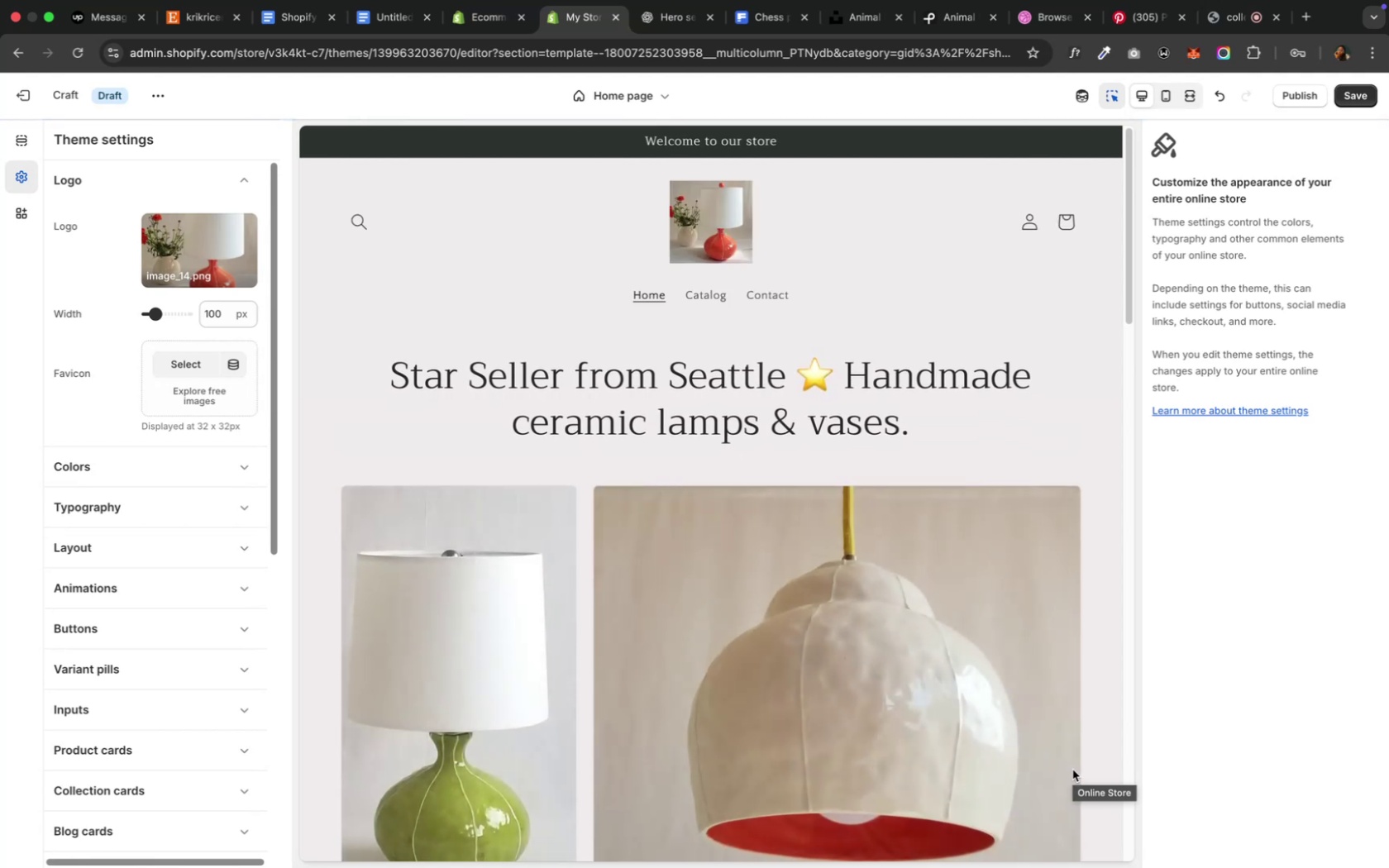 
key(Meta+CommandLeft)
 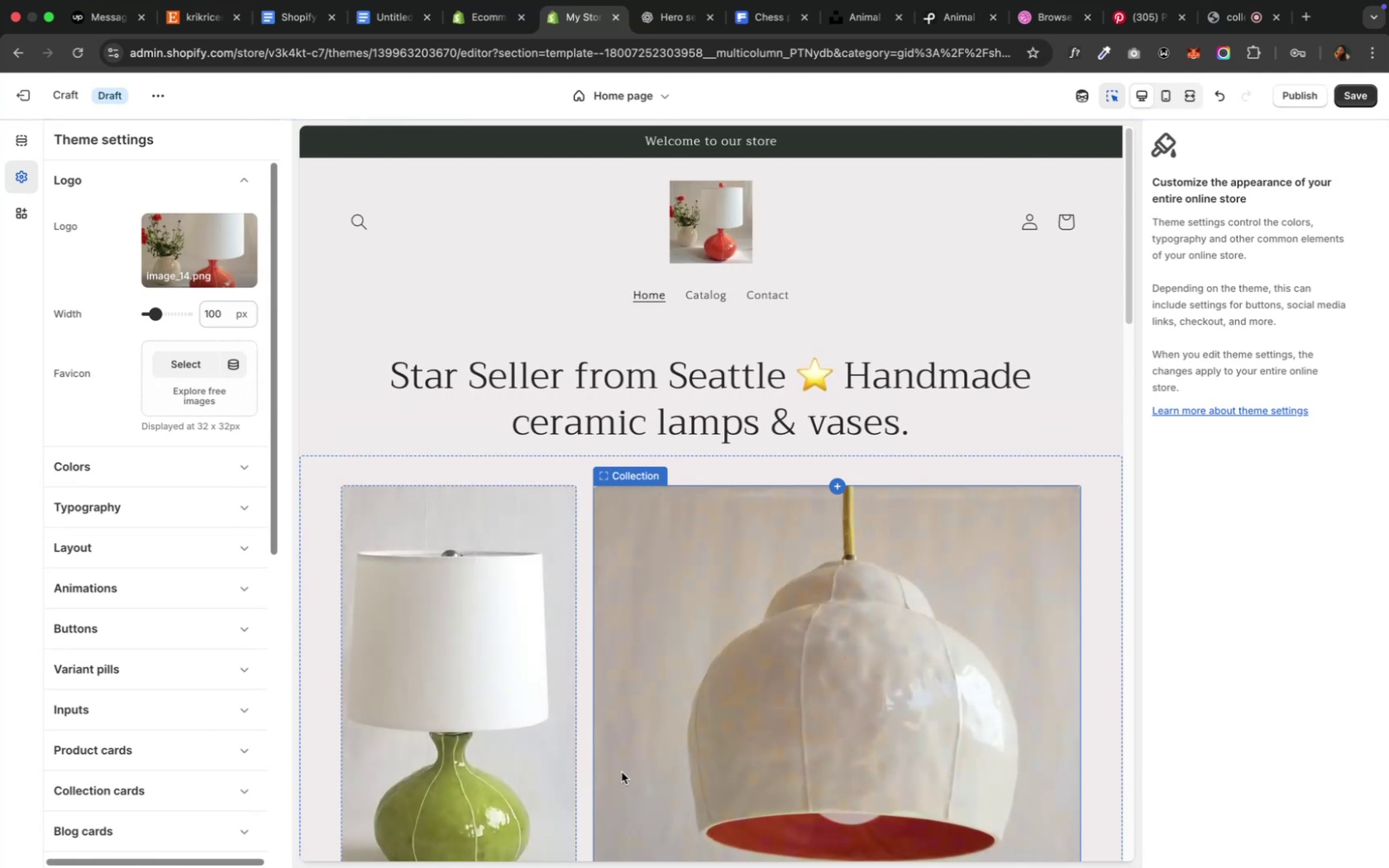 
key(Meta+Z)
 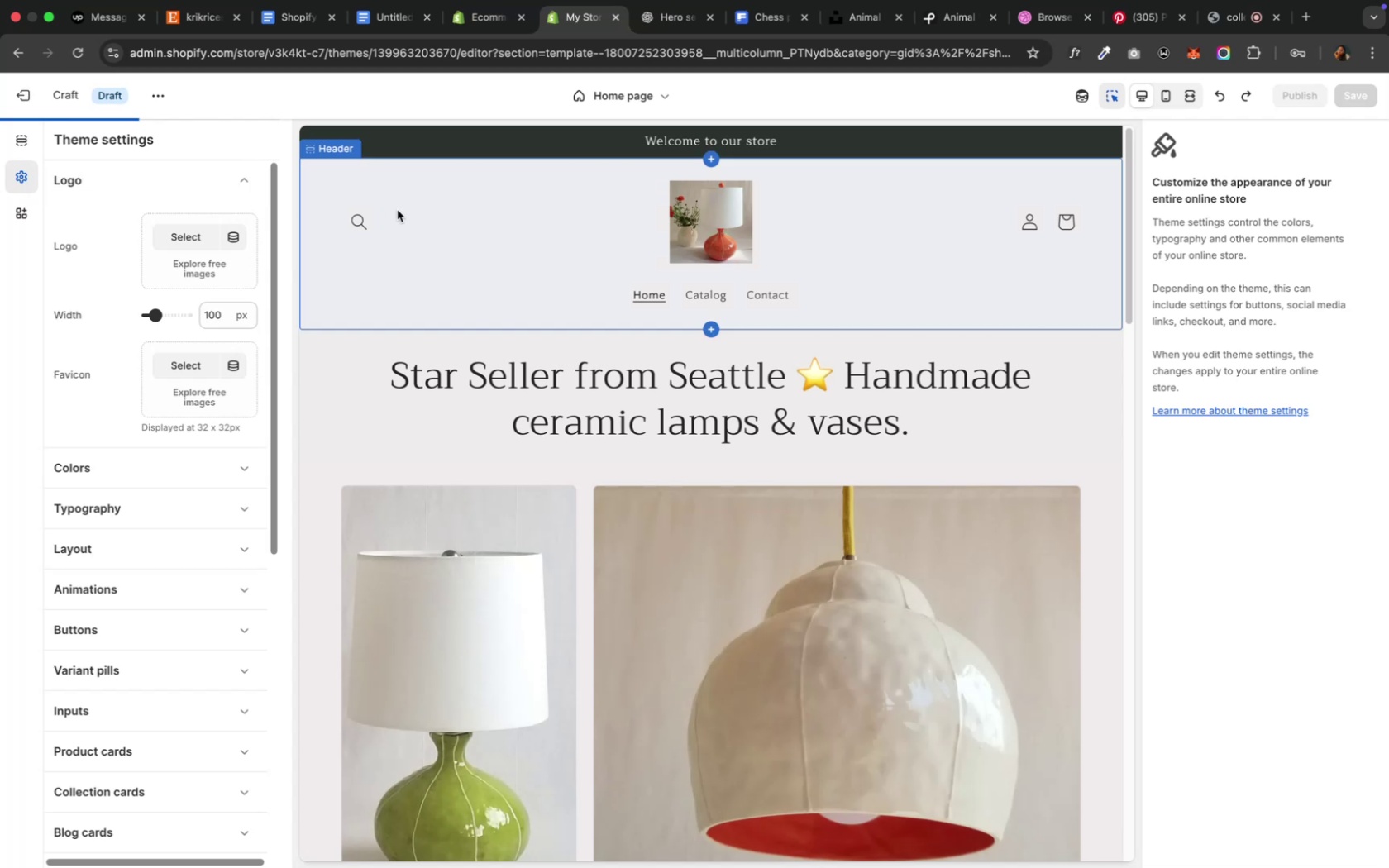 
wait(48.52)
 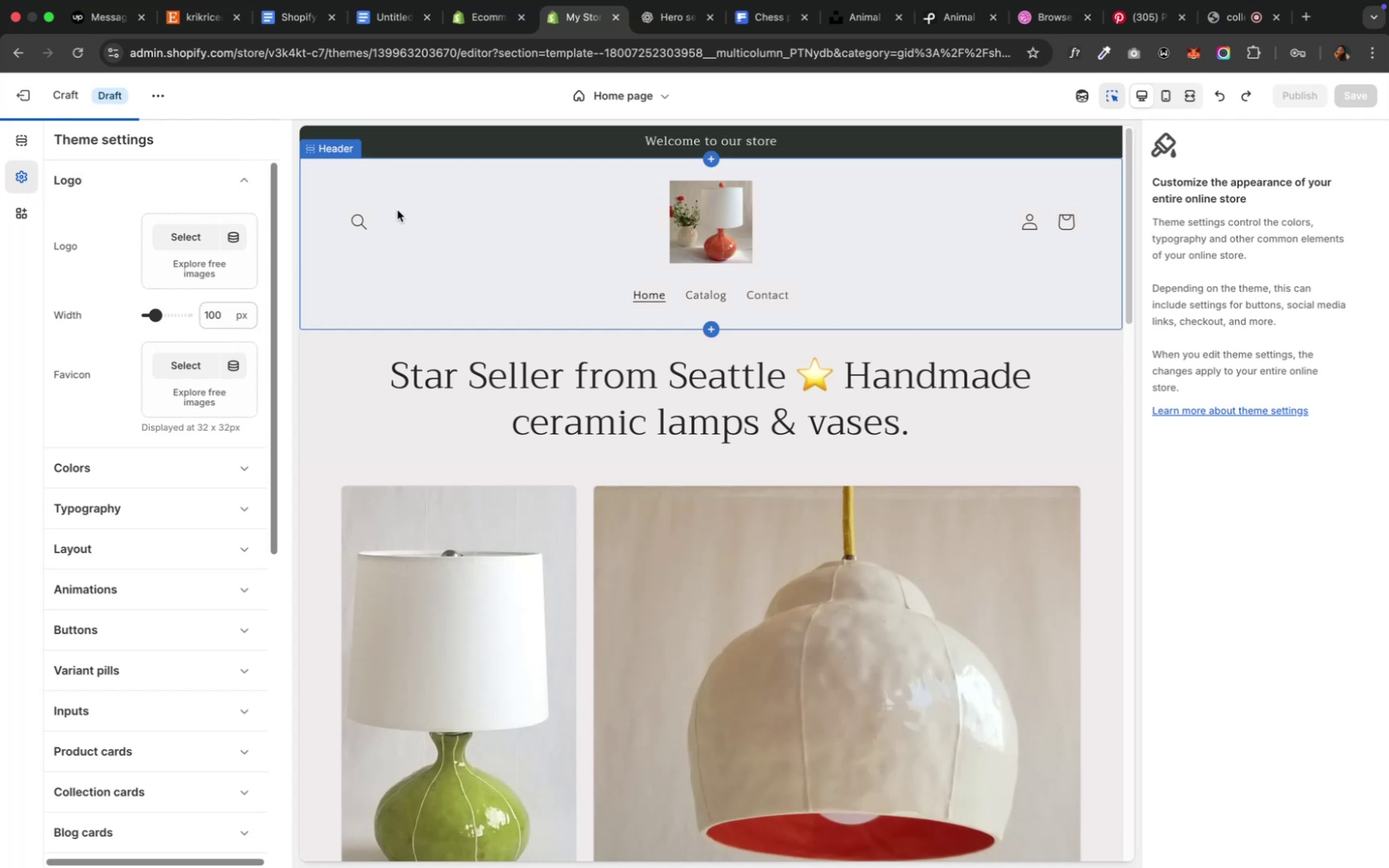 
left_click([442, 107])
 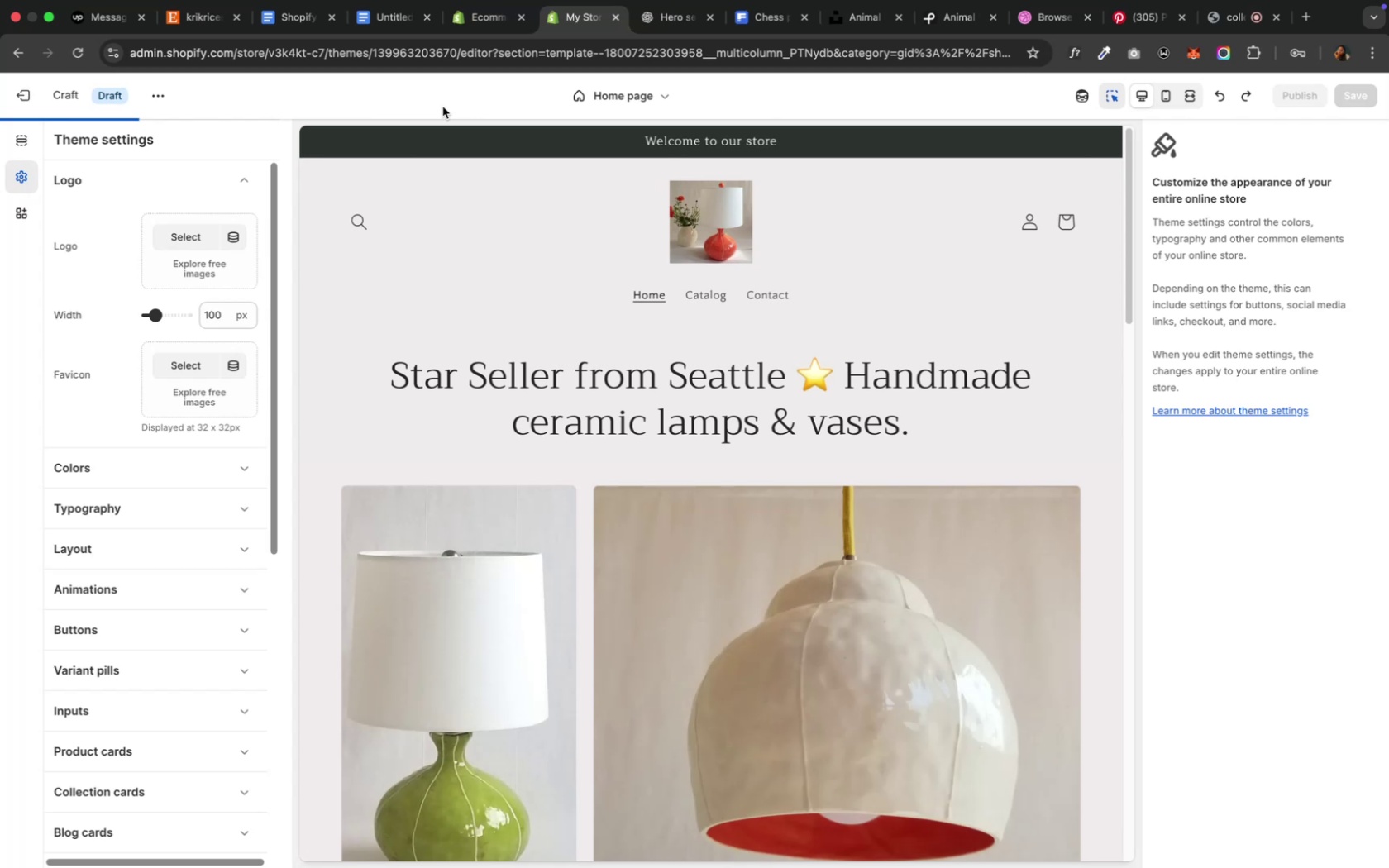 
wait(10.1)
 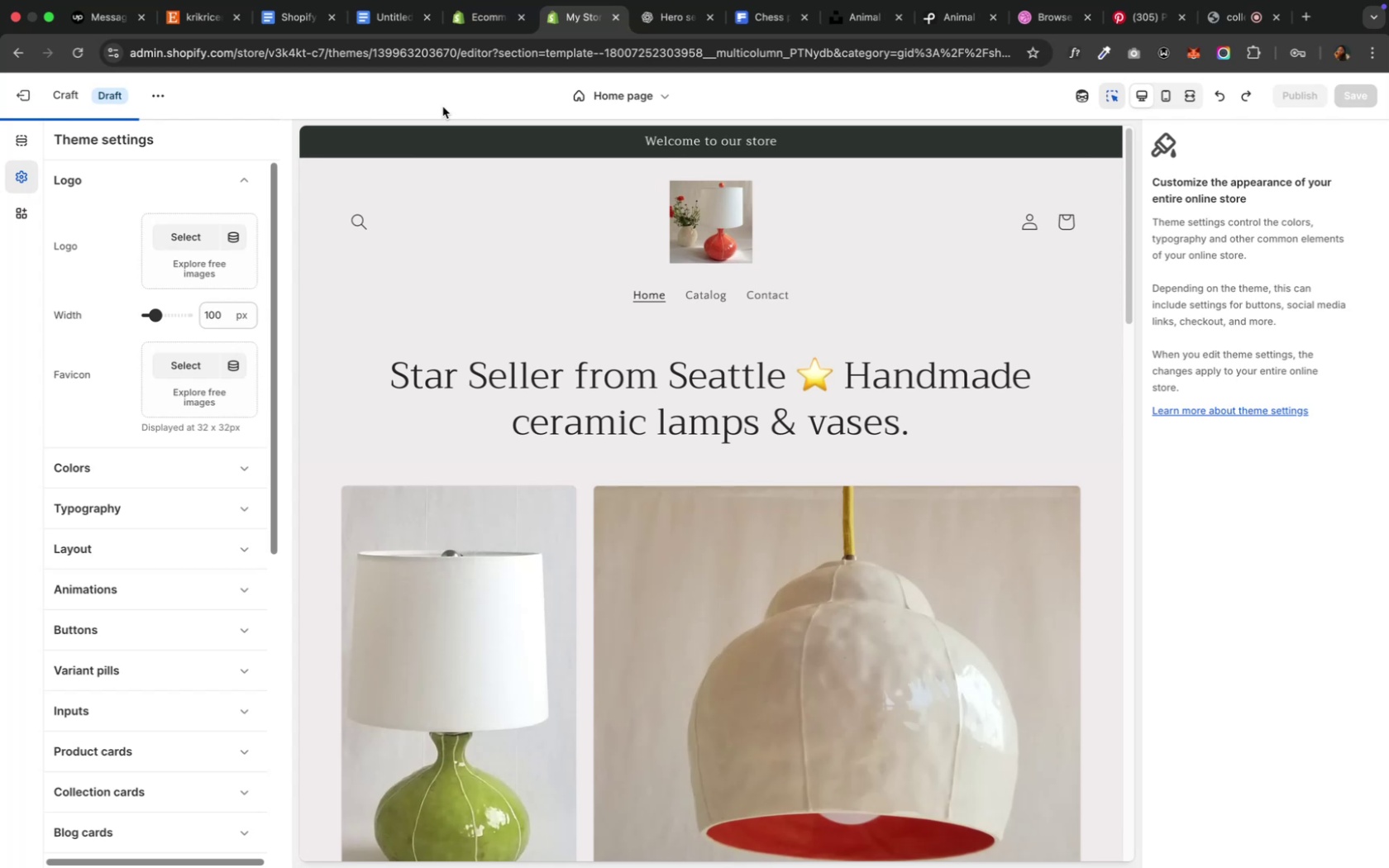 
mouse_move([0, 55])
 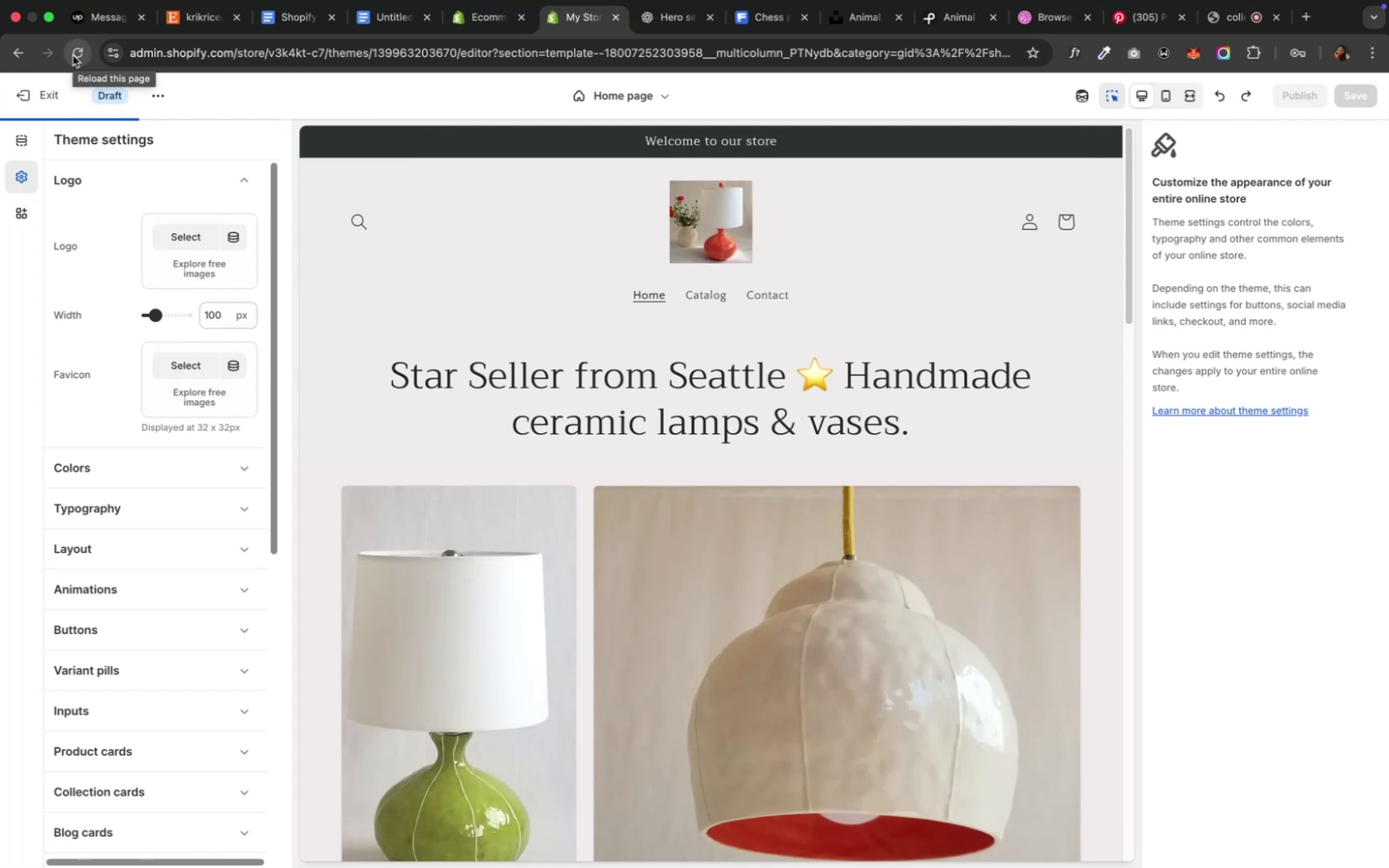 
left_click([73, 55])
 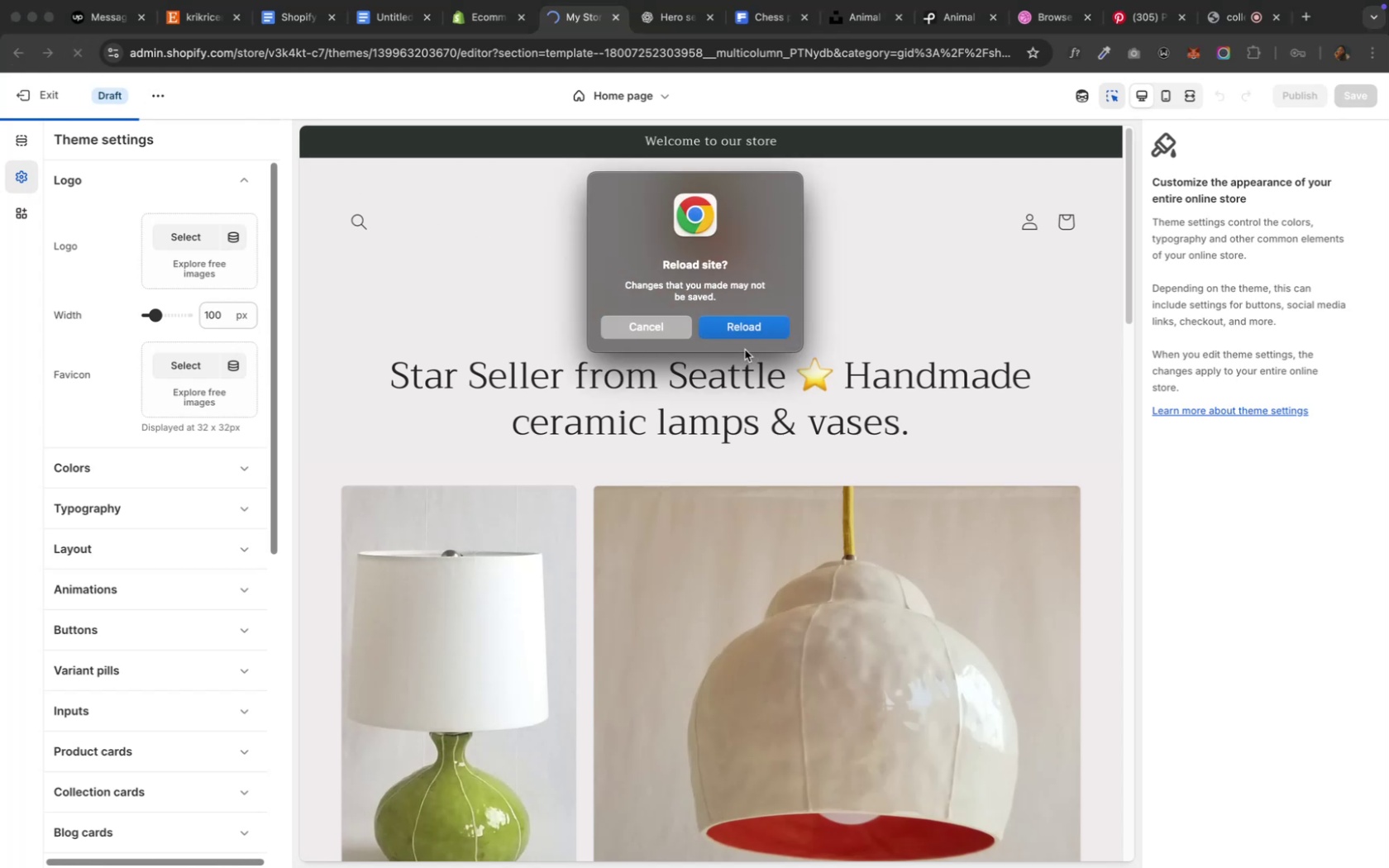 
left_click([743, 339])
 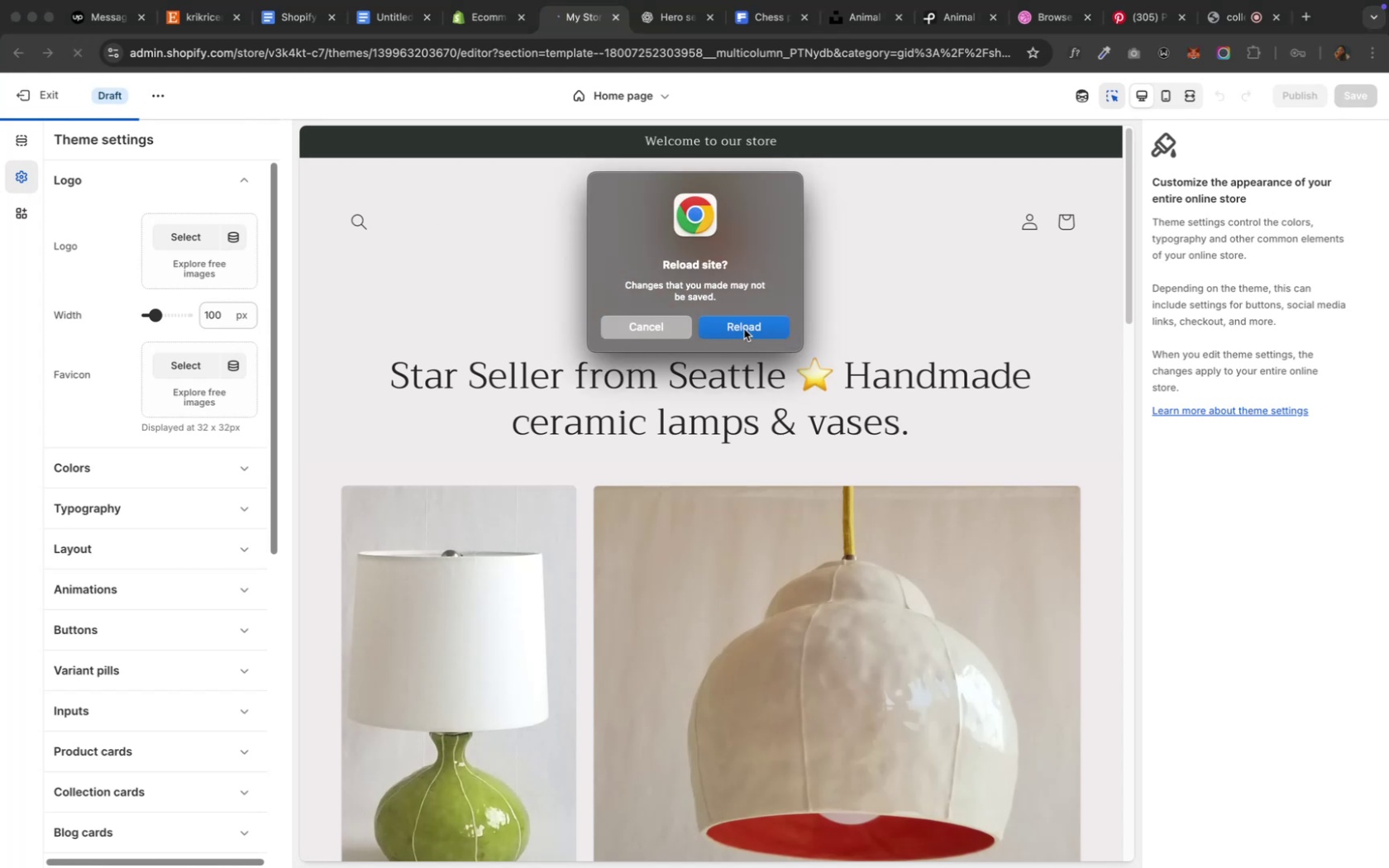 
left_click([743, 329])
 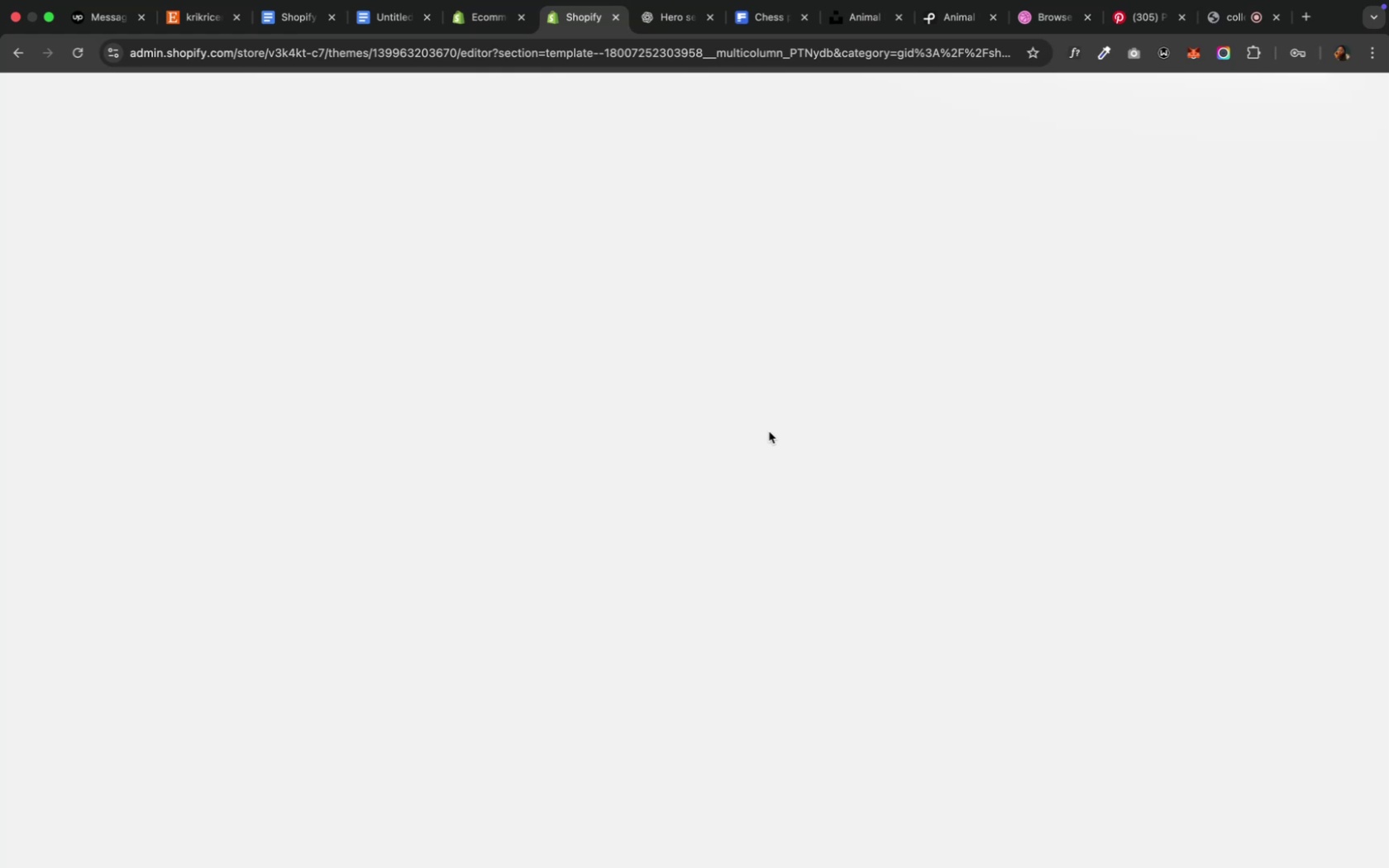 
wait(44.51)
 